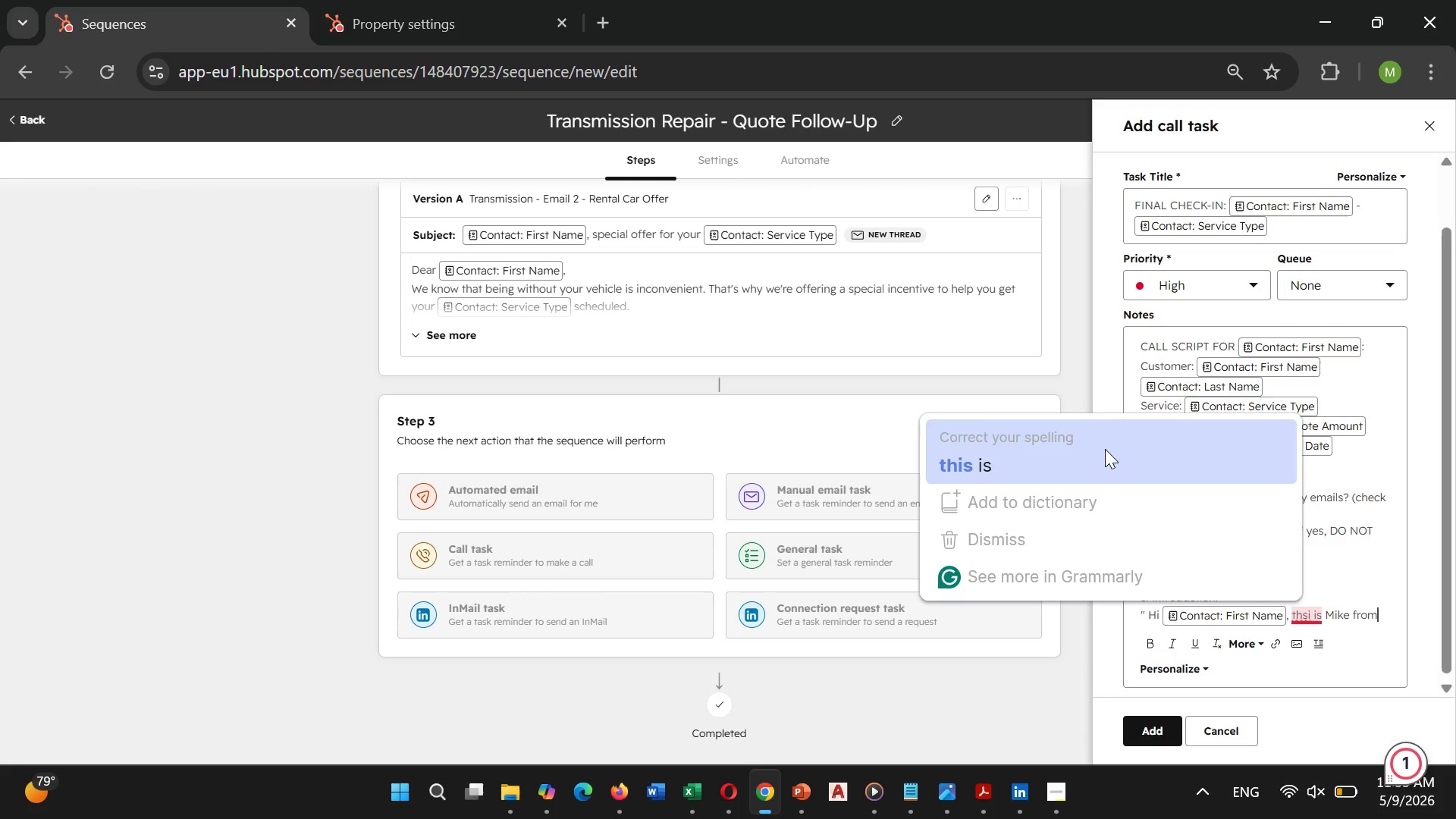 
left_click([1105, 449])
 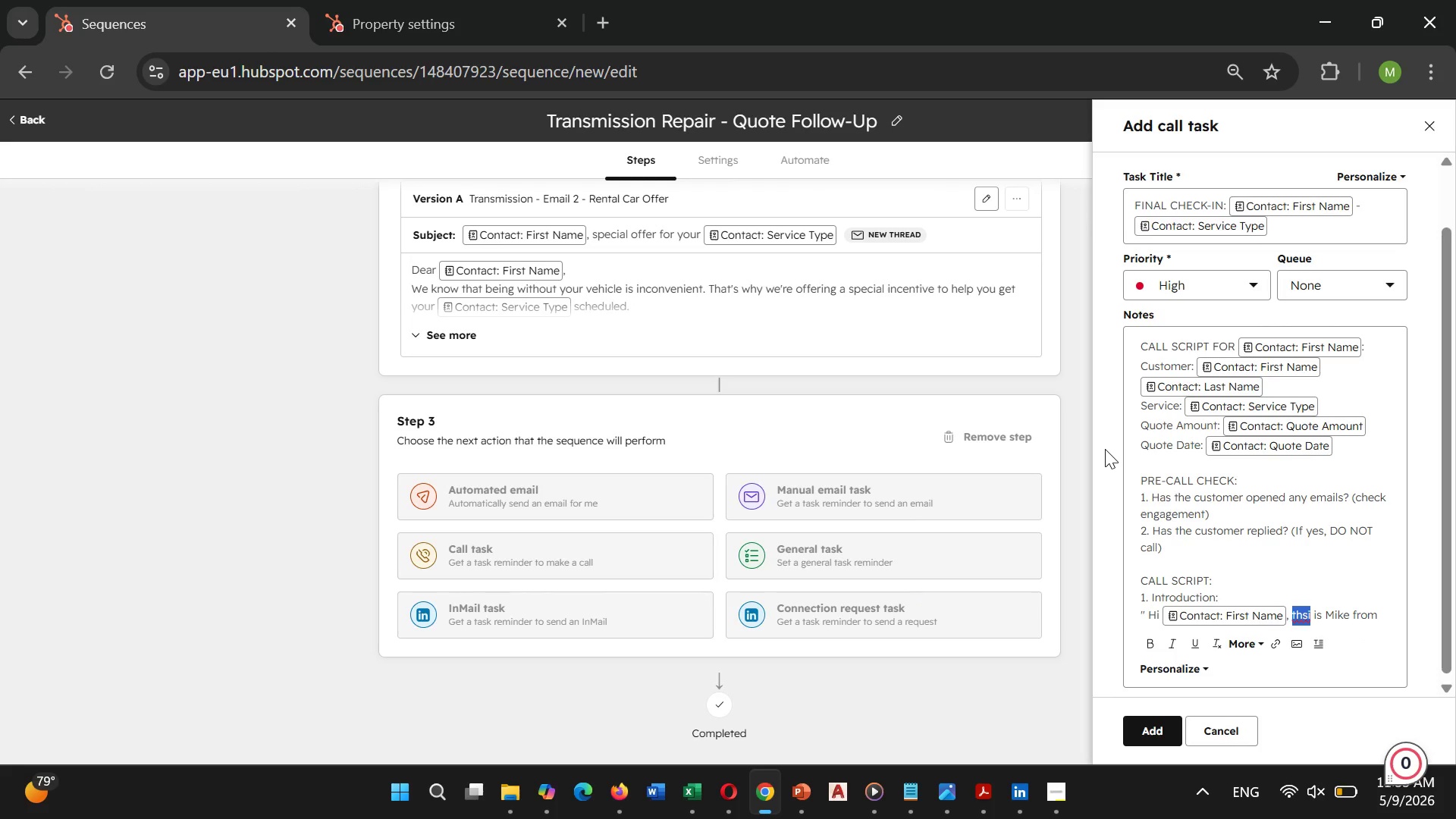 
left_click([1378, 616])
 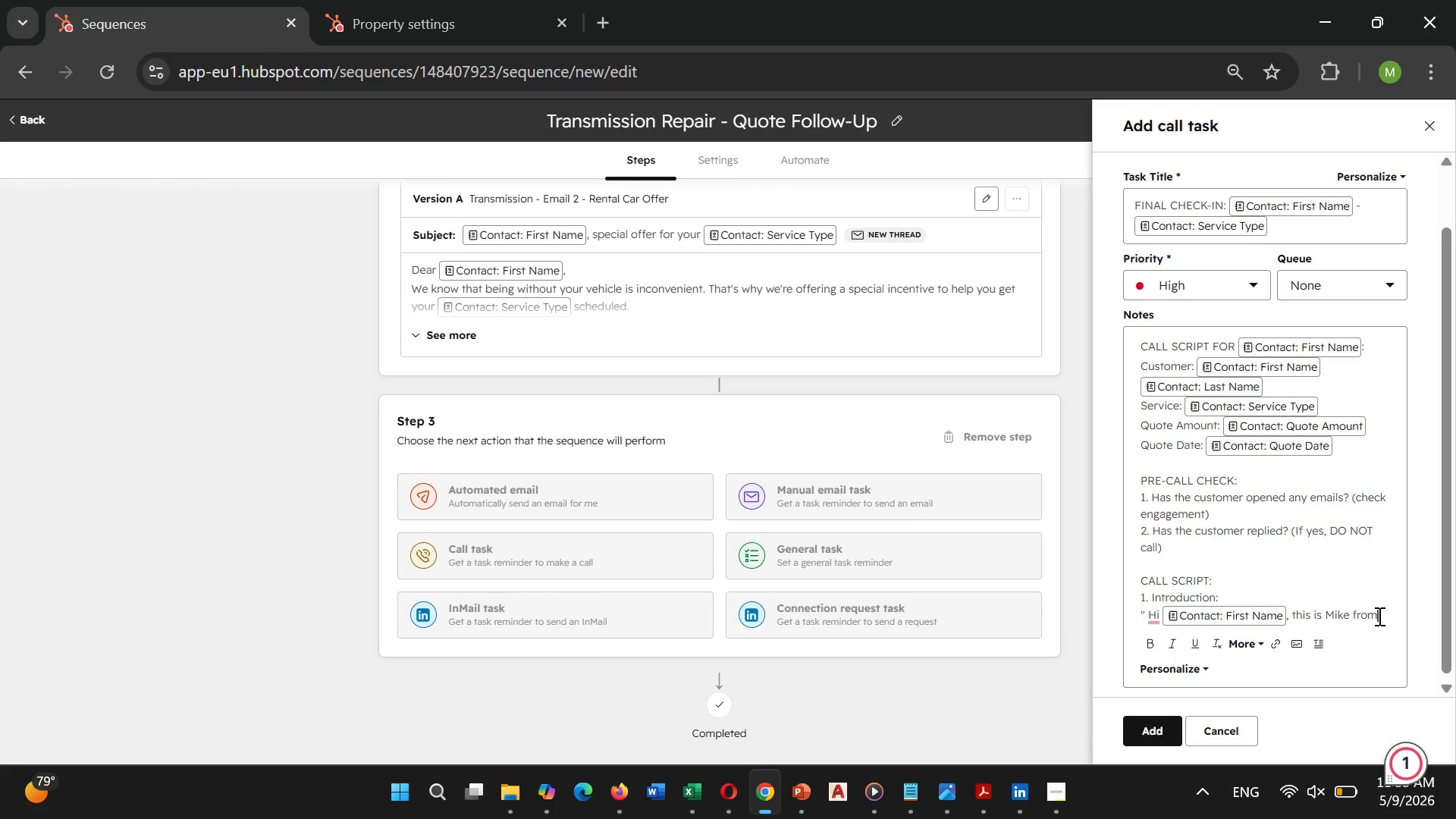 
type( Precision Transmission)
 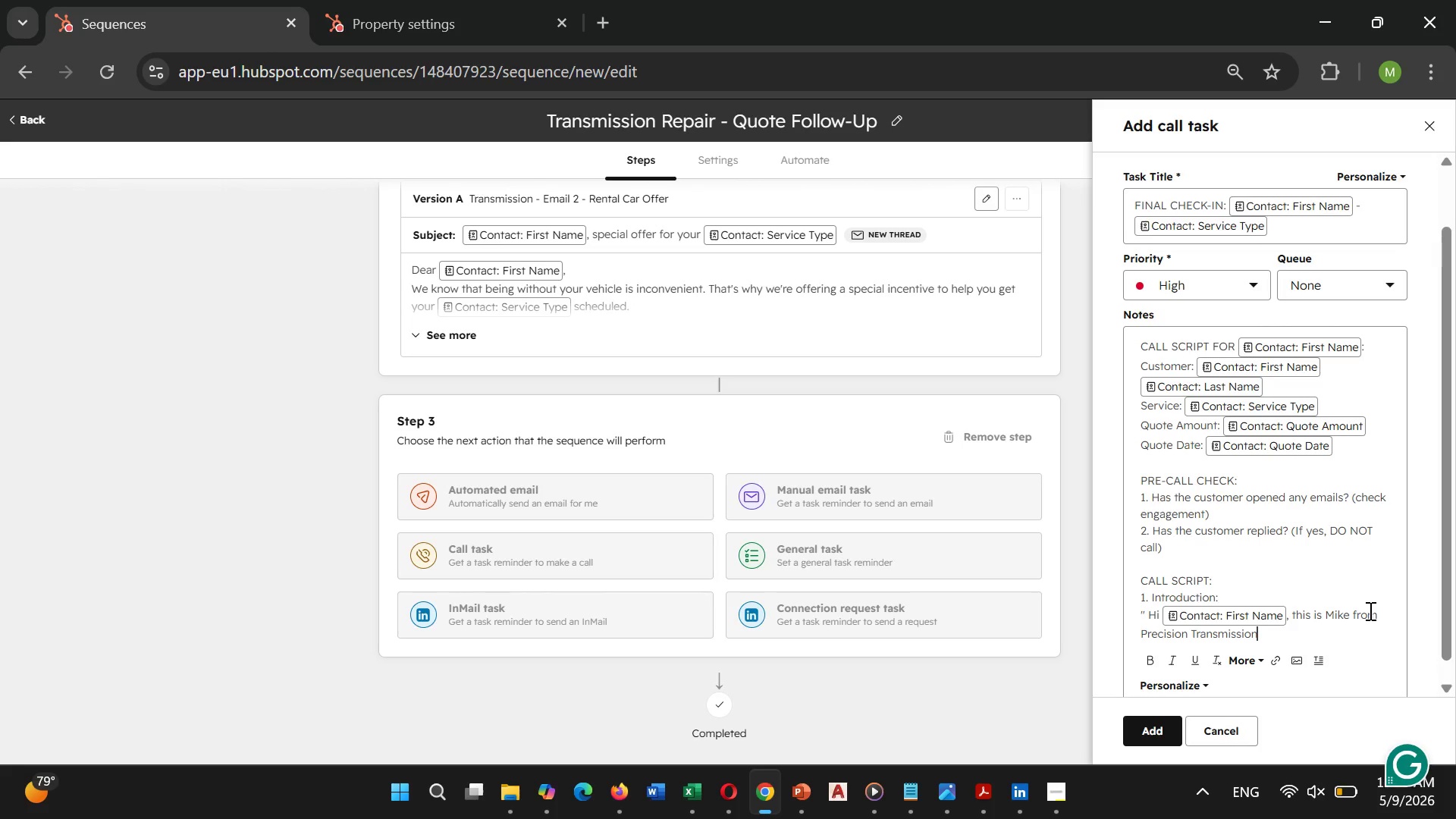 
key(Space)
 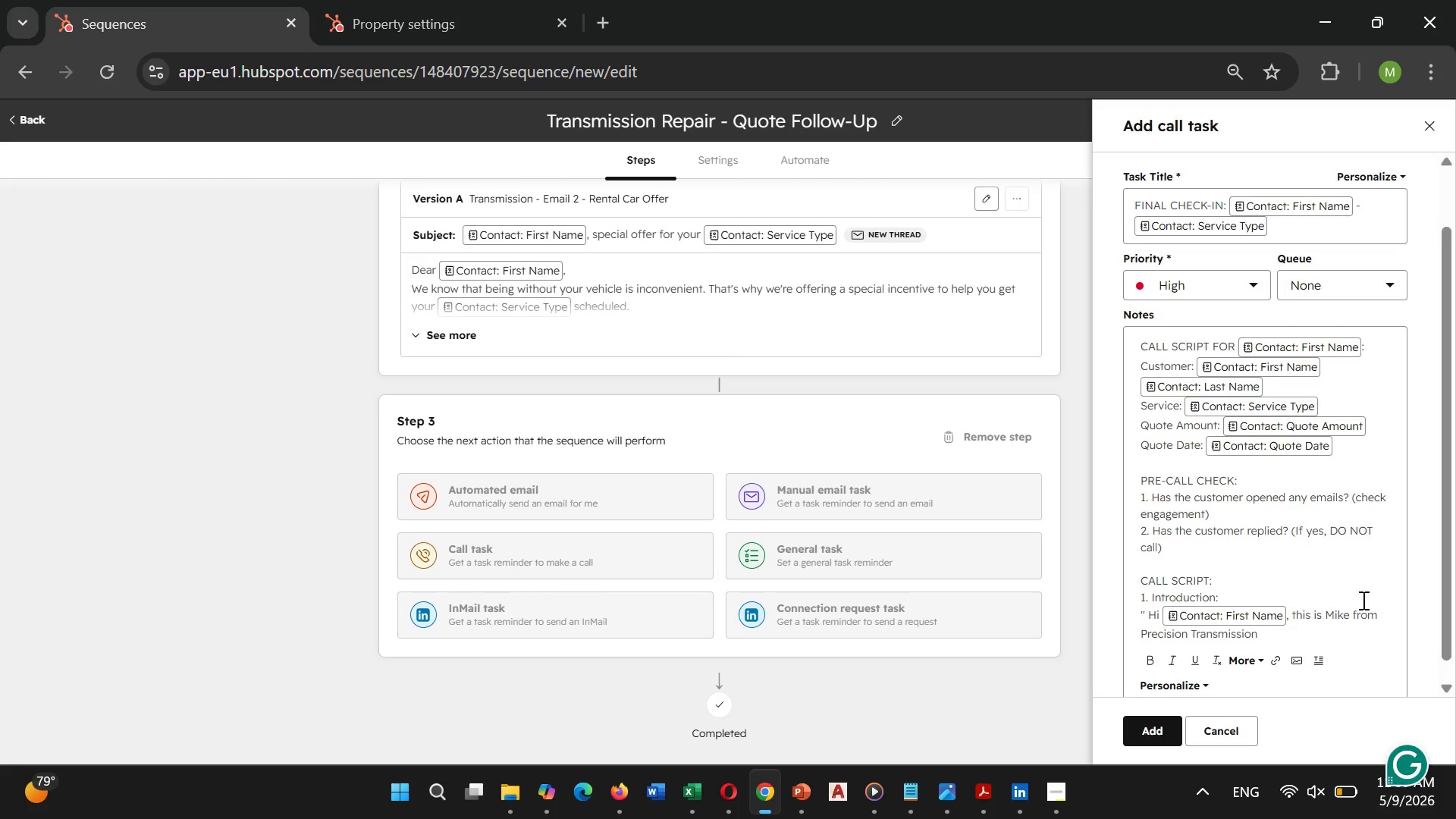 
type(& Gear. I'm following)
 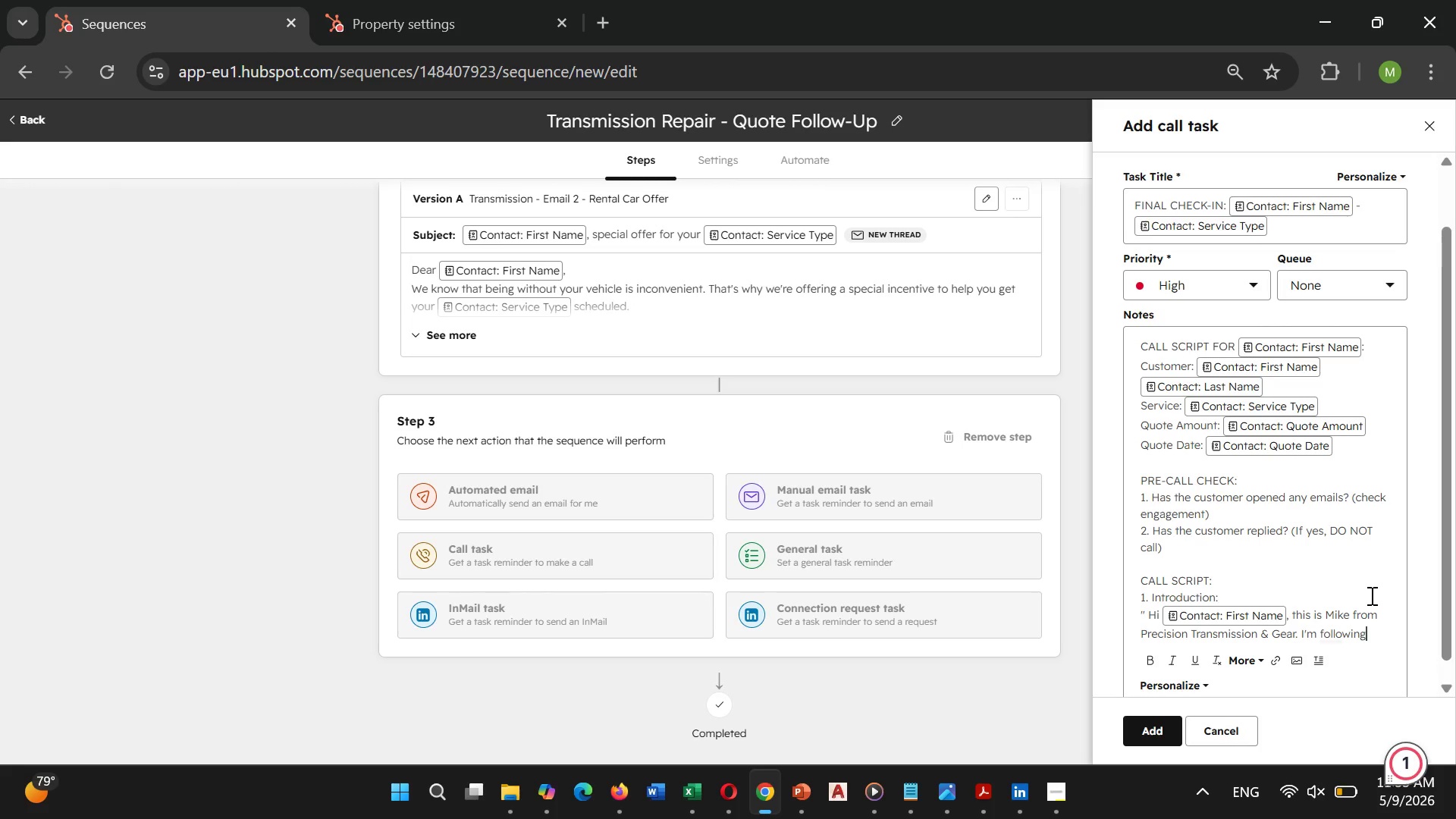 
type( up on your )
 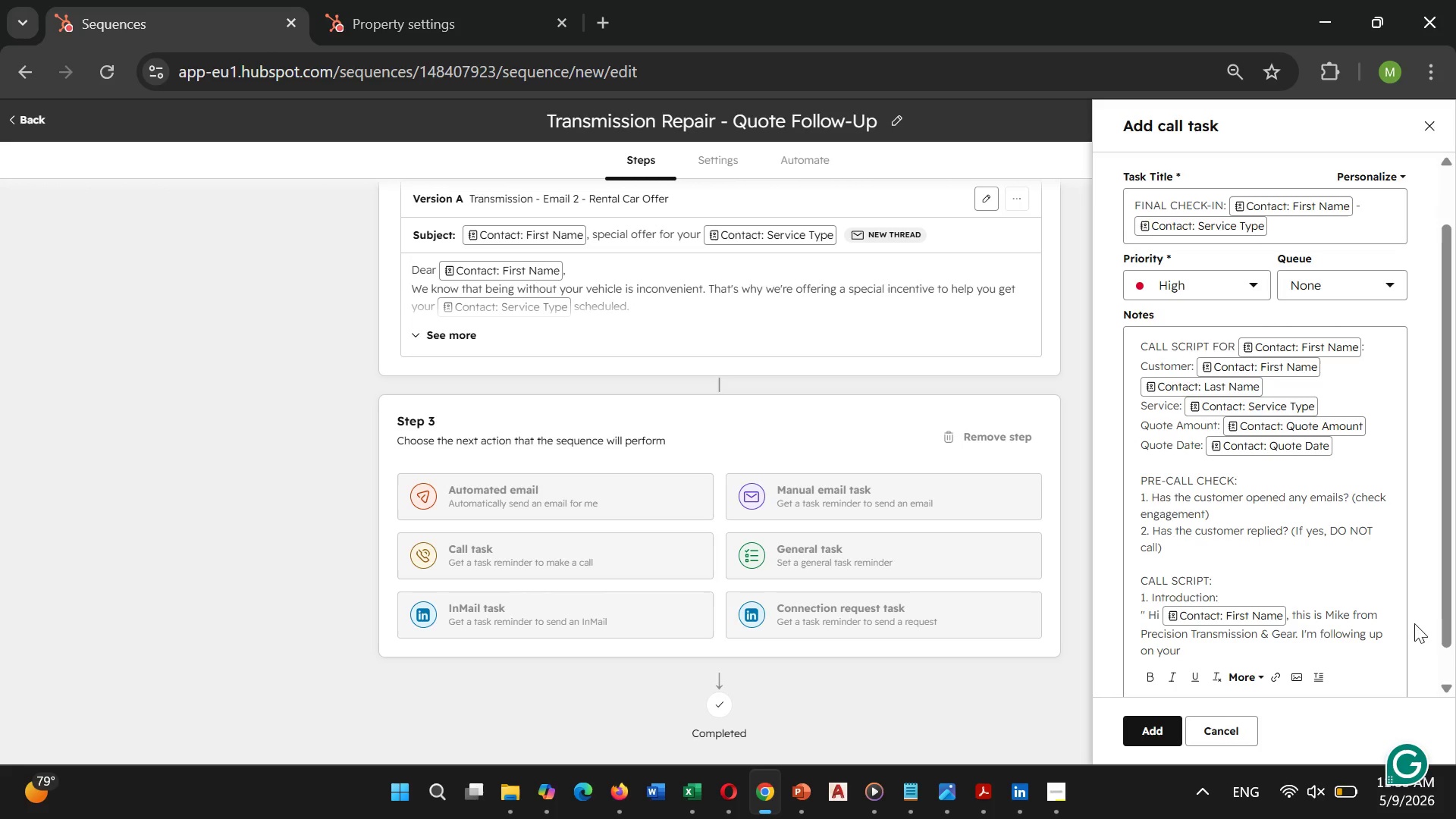 
scroll: coordinate [1146, 570], scroll_direction: down, amount: 1.0
 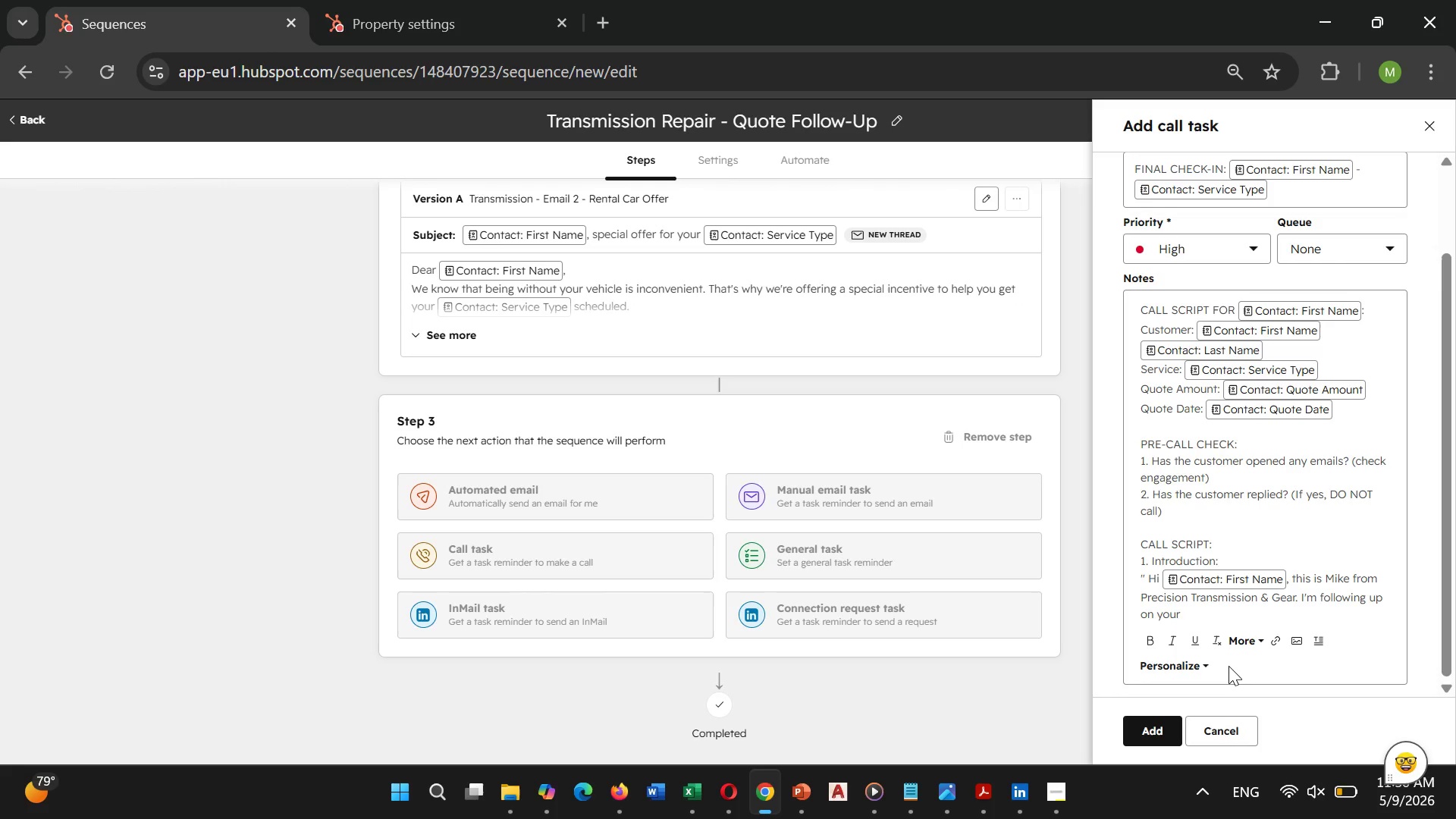 
left_click([1253, 643])
 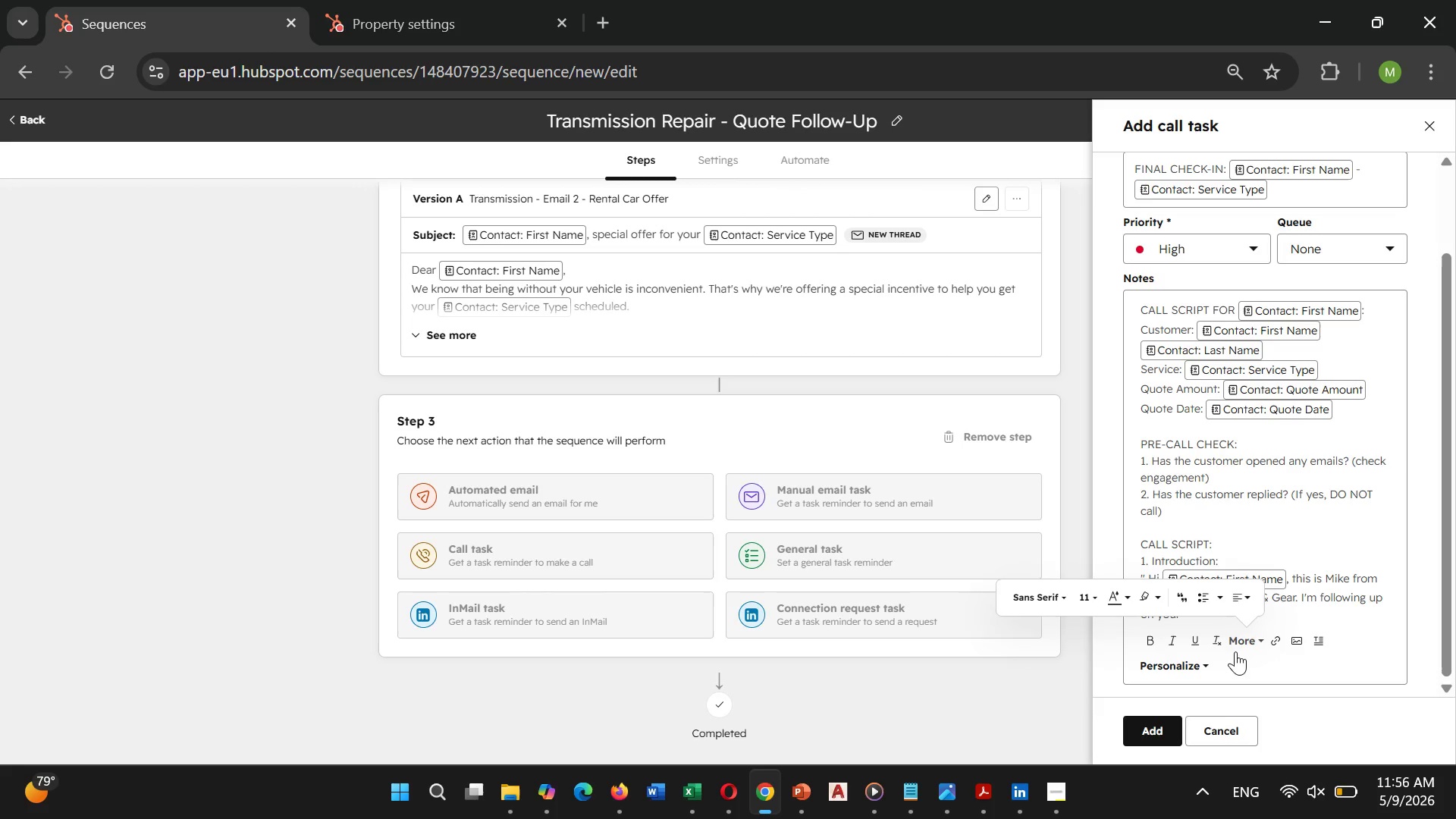 
mouse_move([1188, 651])
 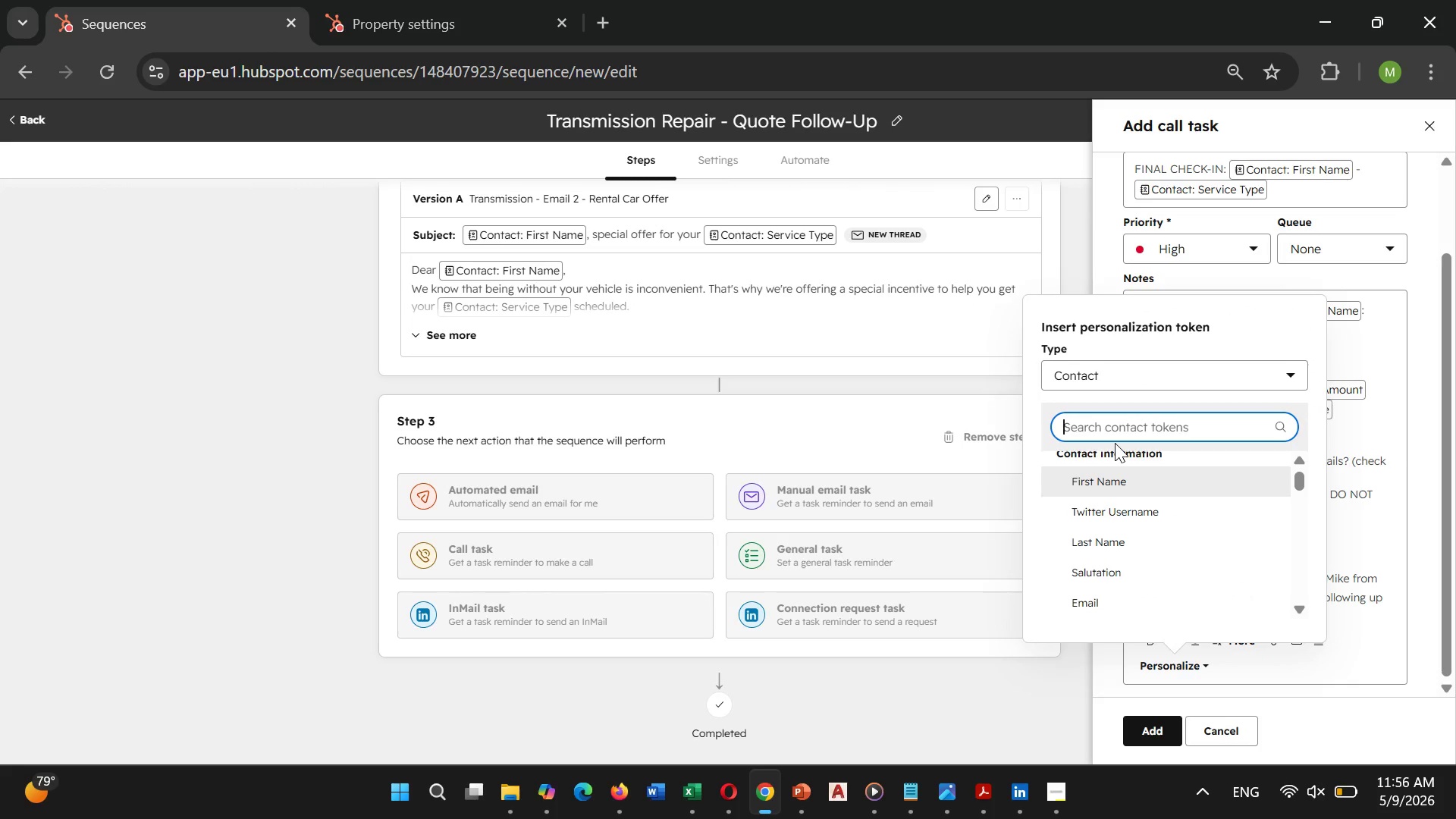 
type(ser)
 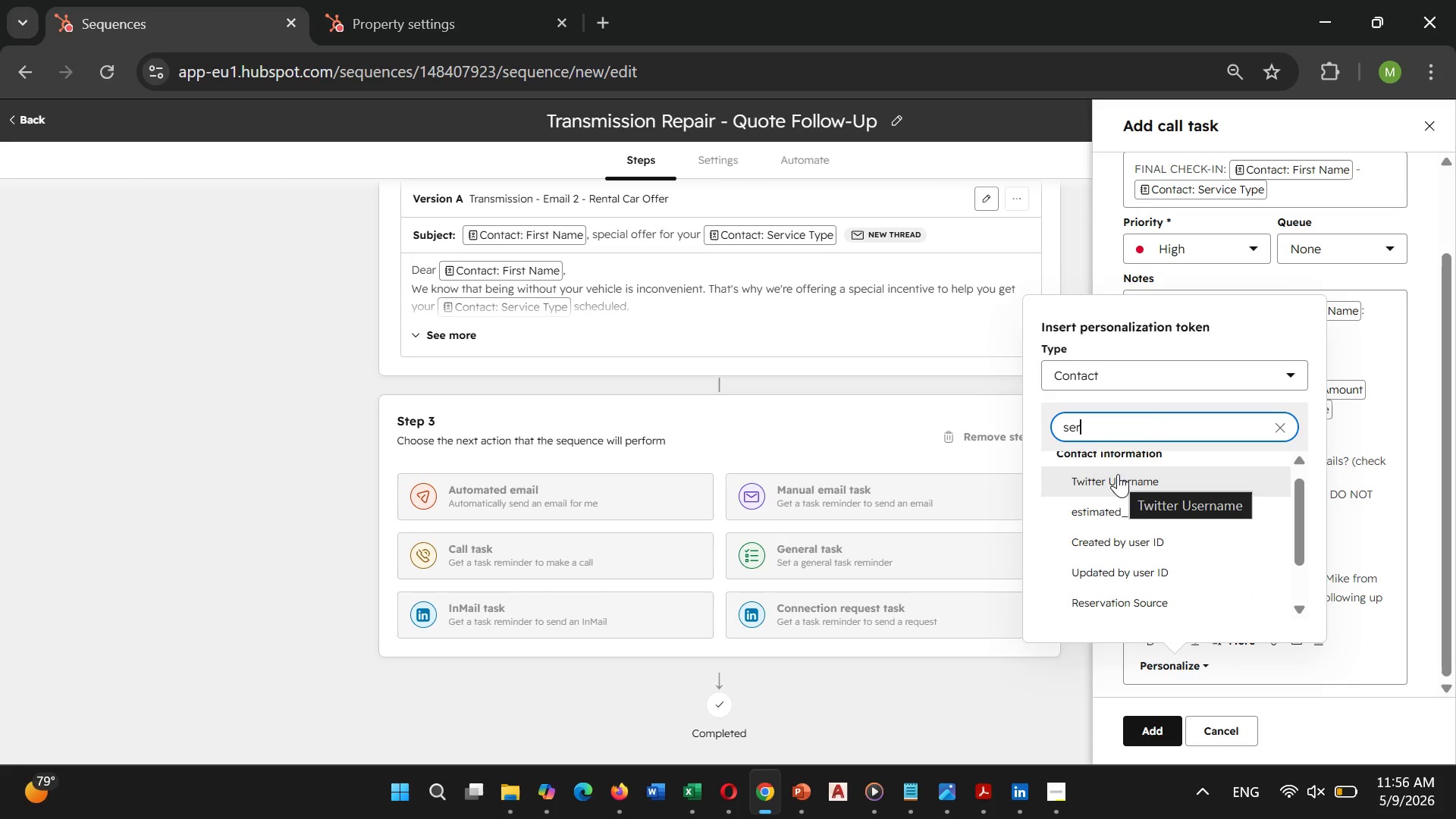 
type(vi)
 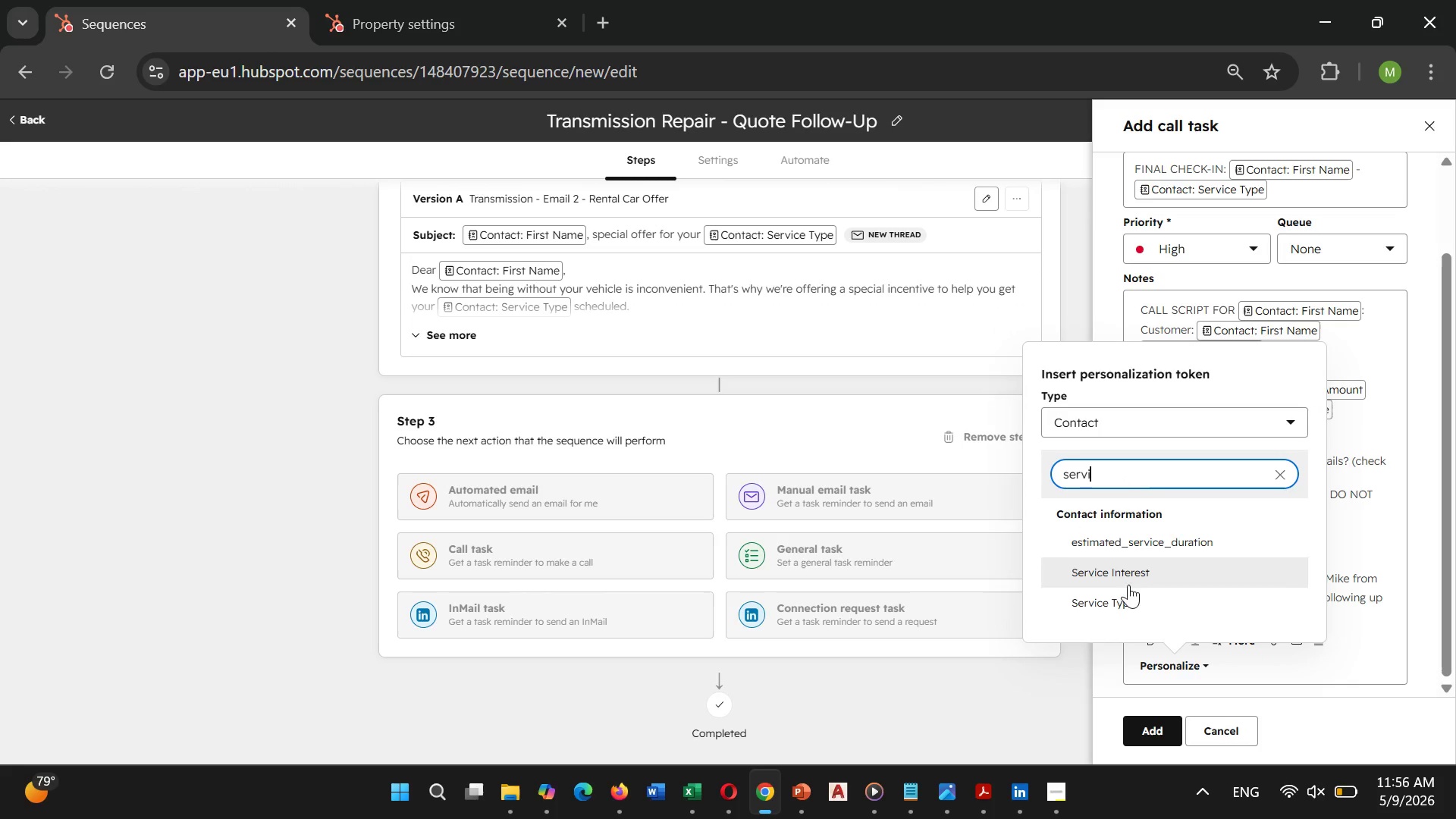 
left_click([1128, 607])
 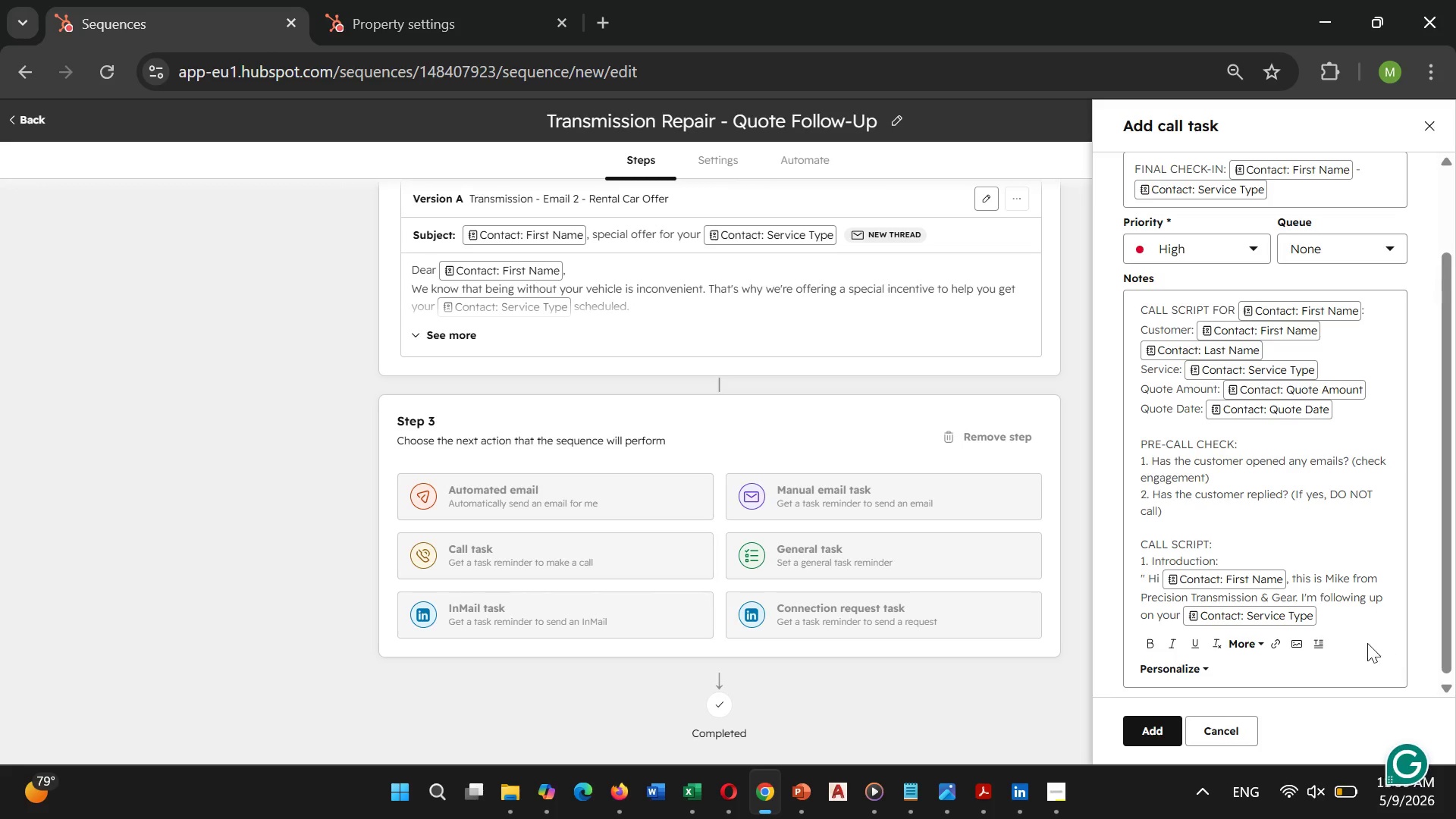 
left_click([1337, 616])
 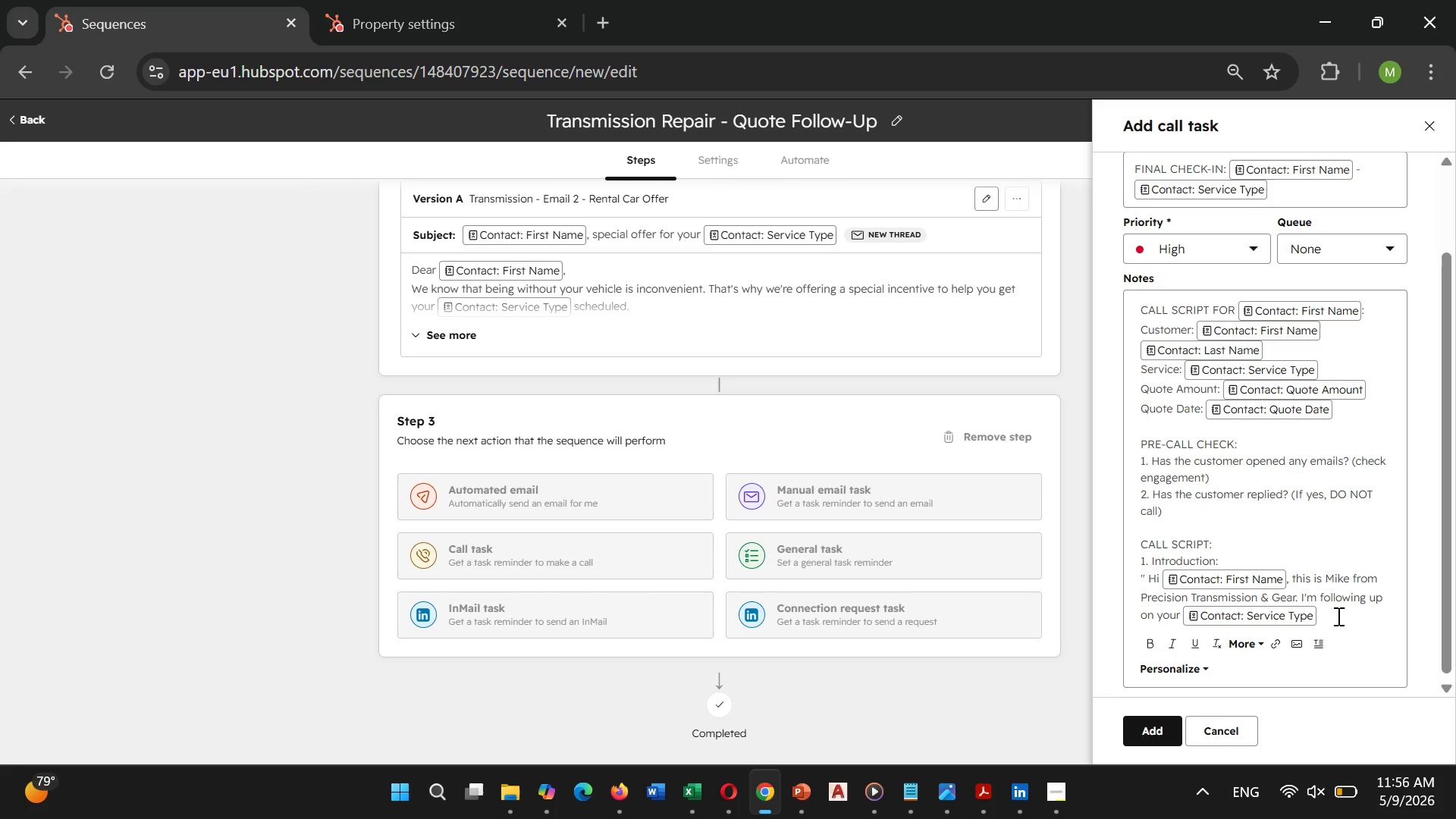 
type( estimate.")
 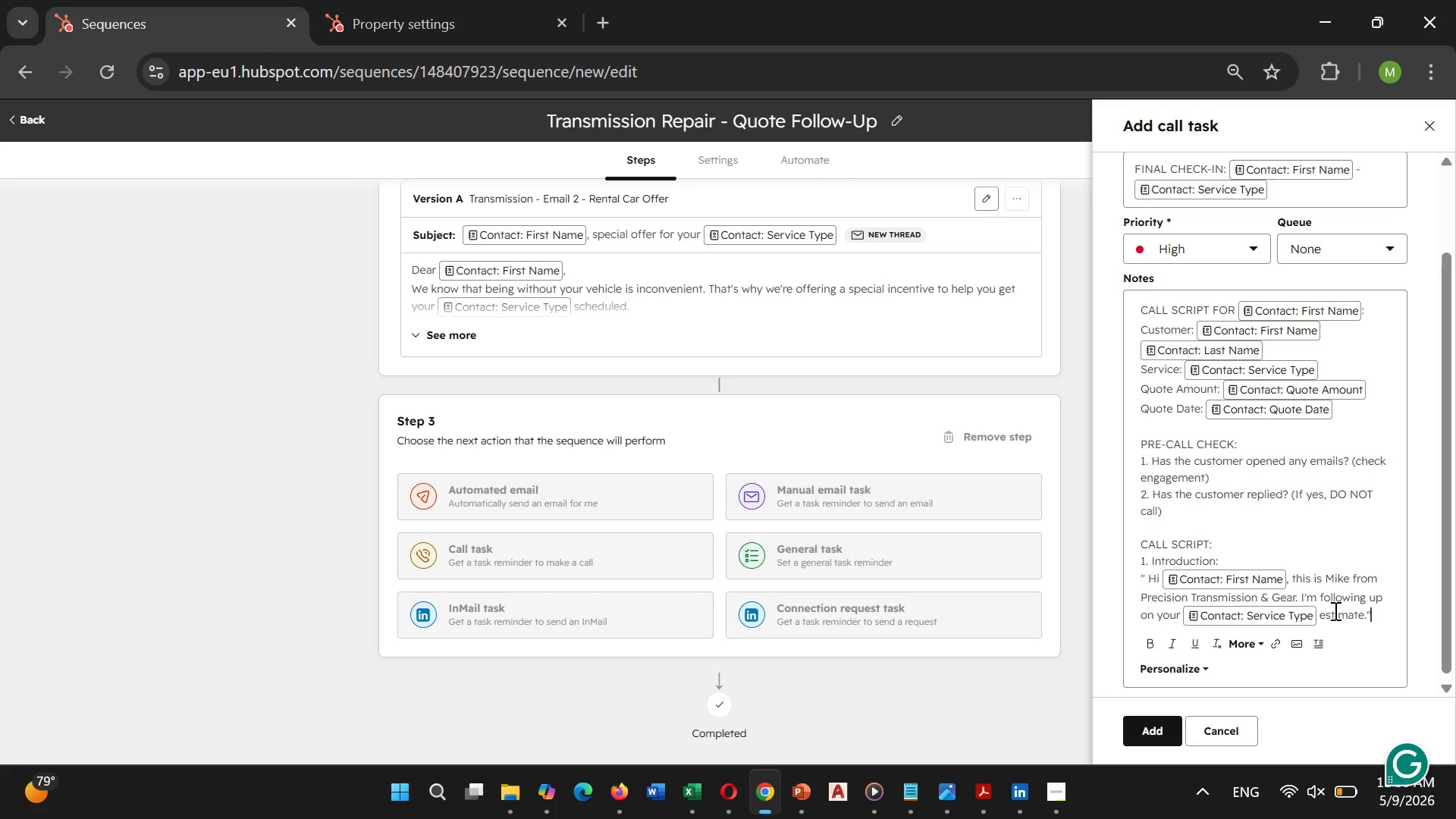 
wait(5.02)
 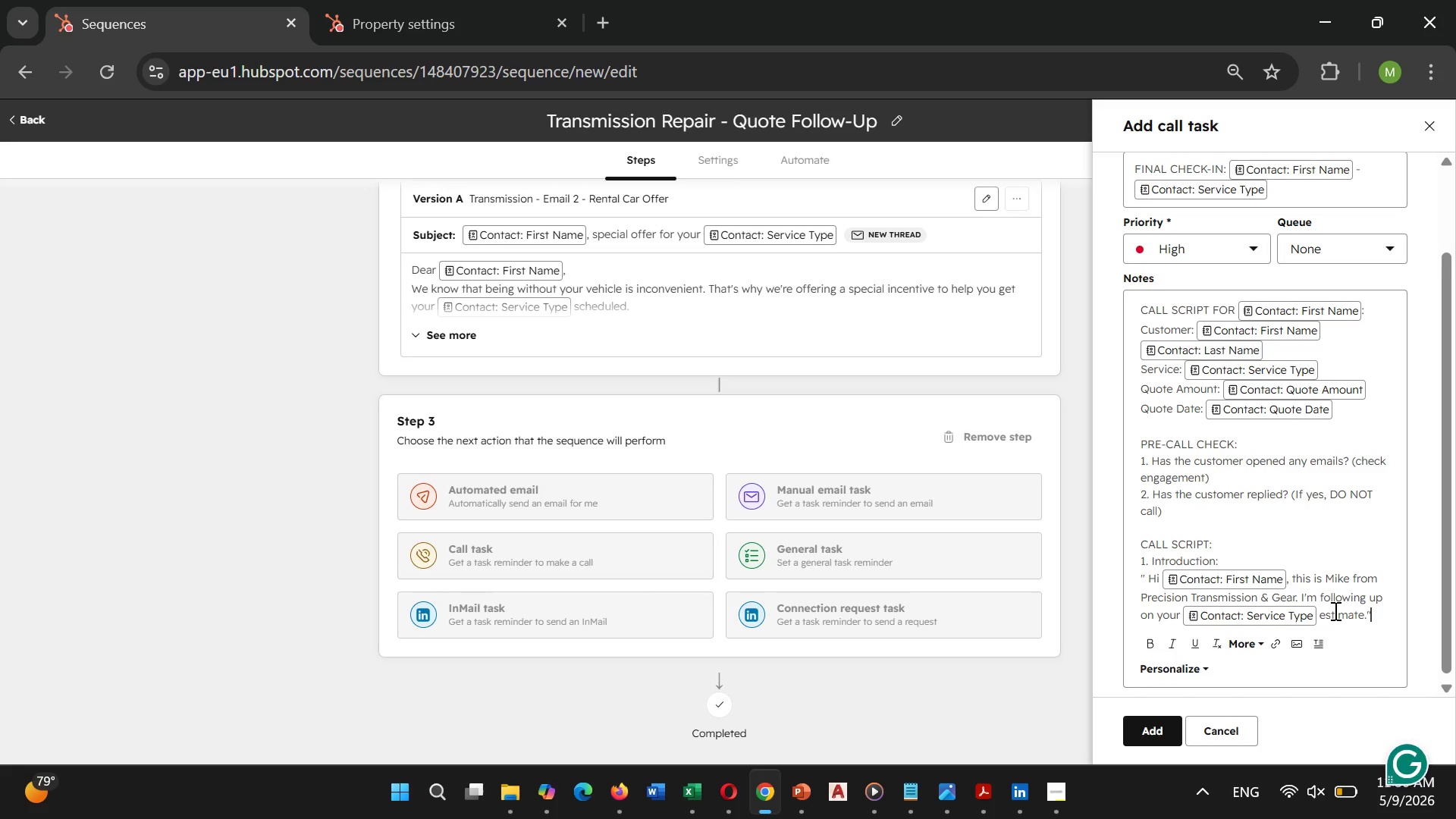 
key(Enter)
 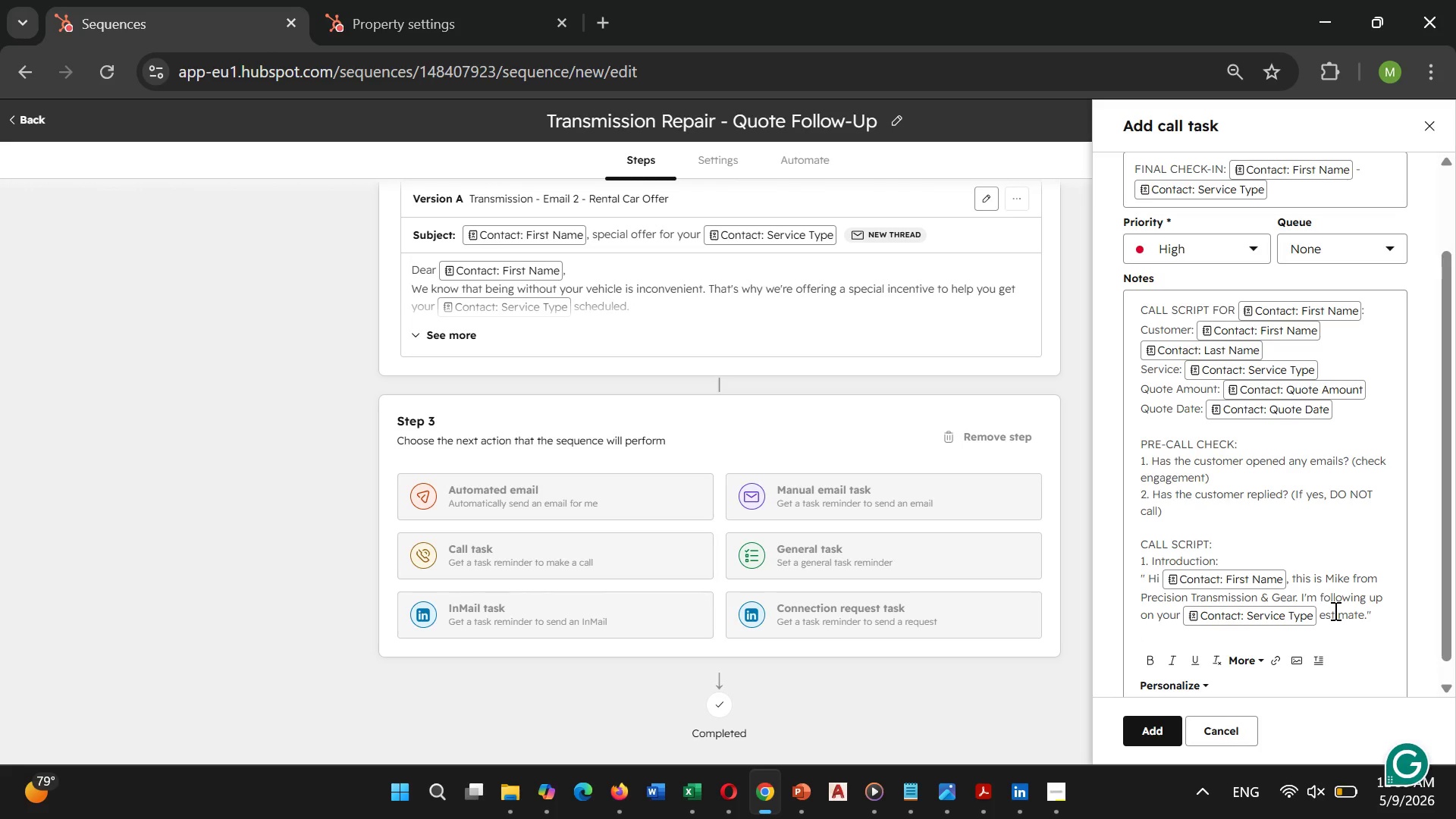 
key(Enter)
 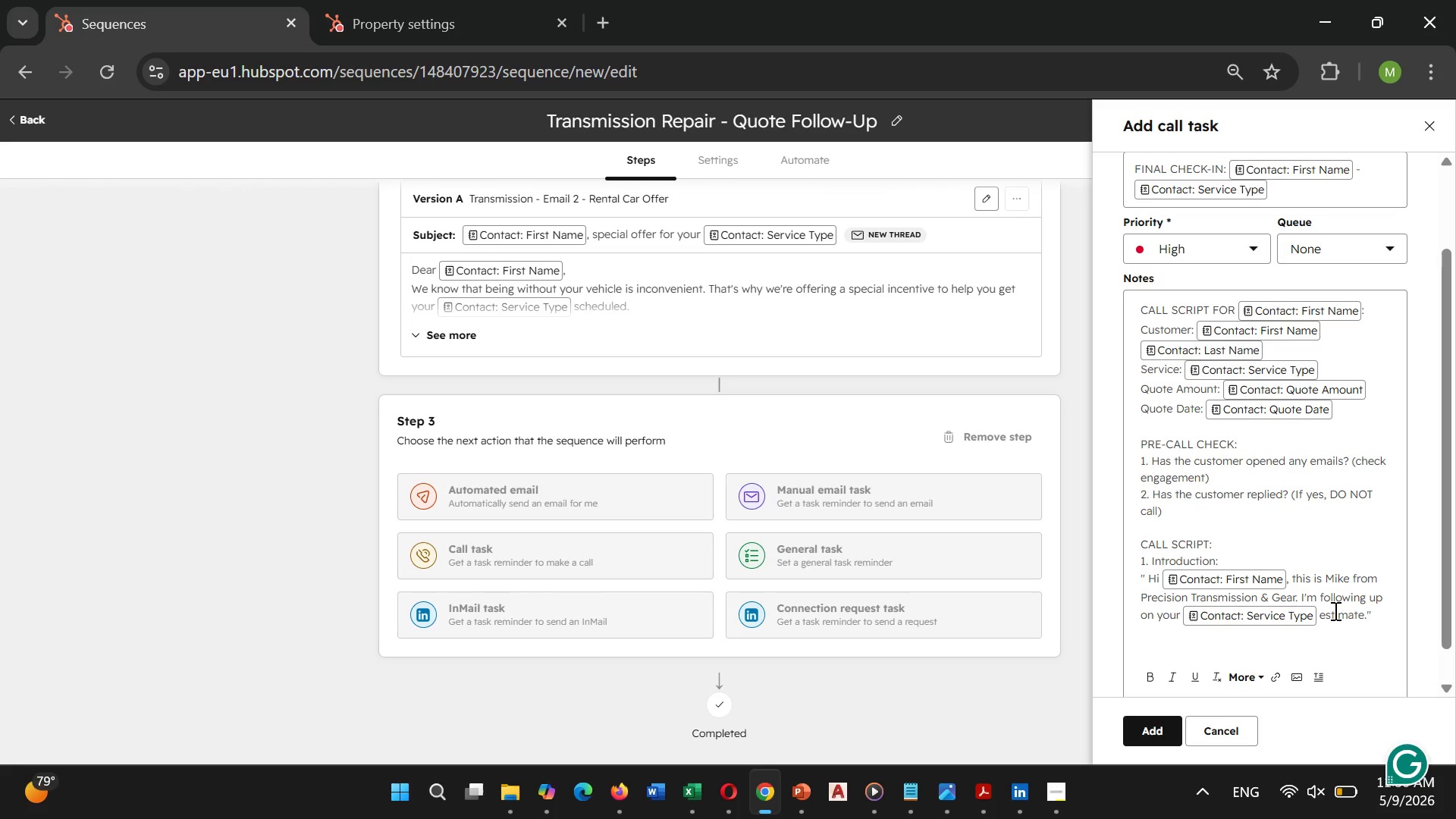 
type(2. Value Reminder:)
 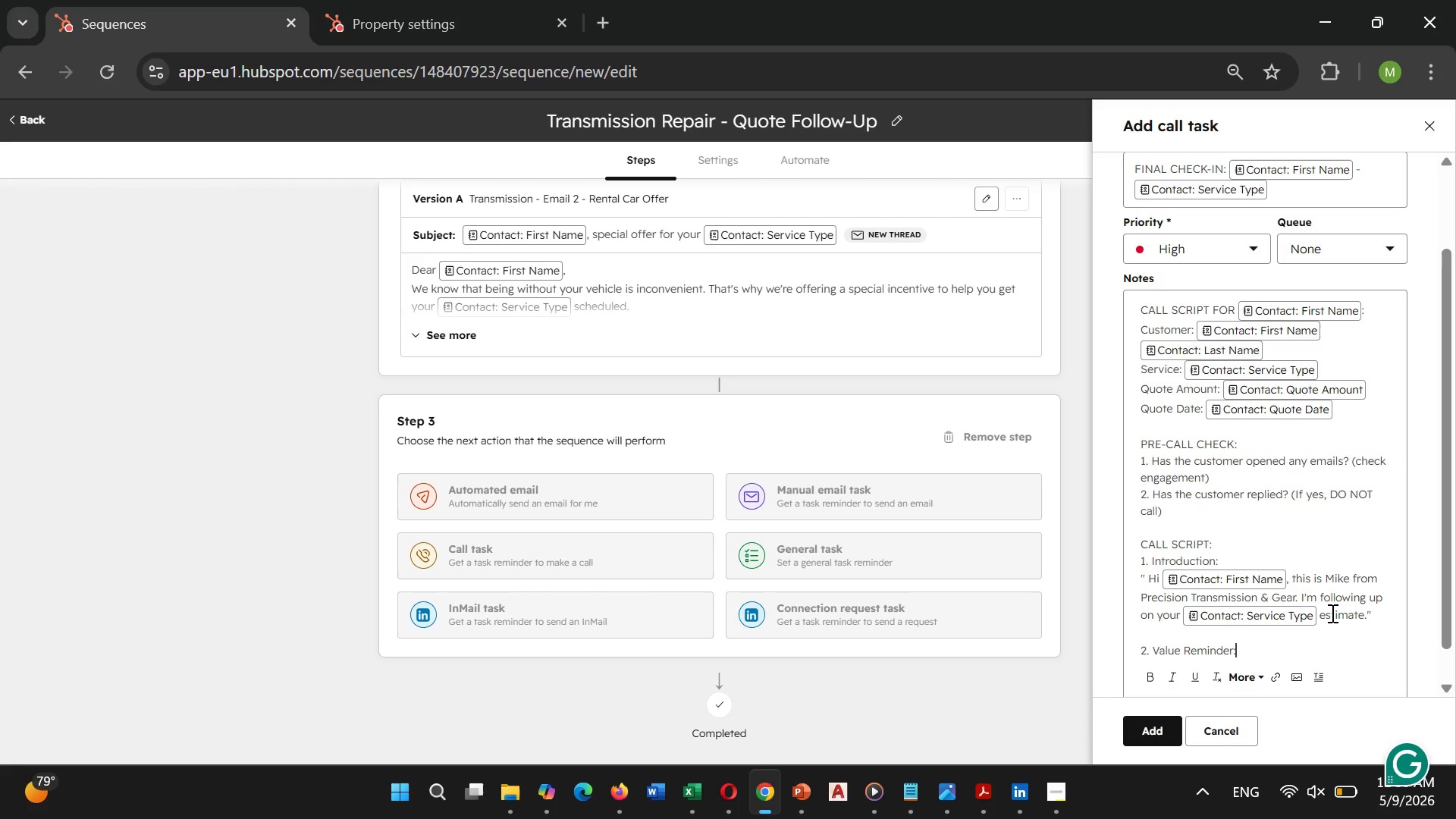 
mouse_move([1293, 579])
 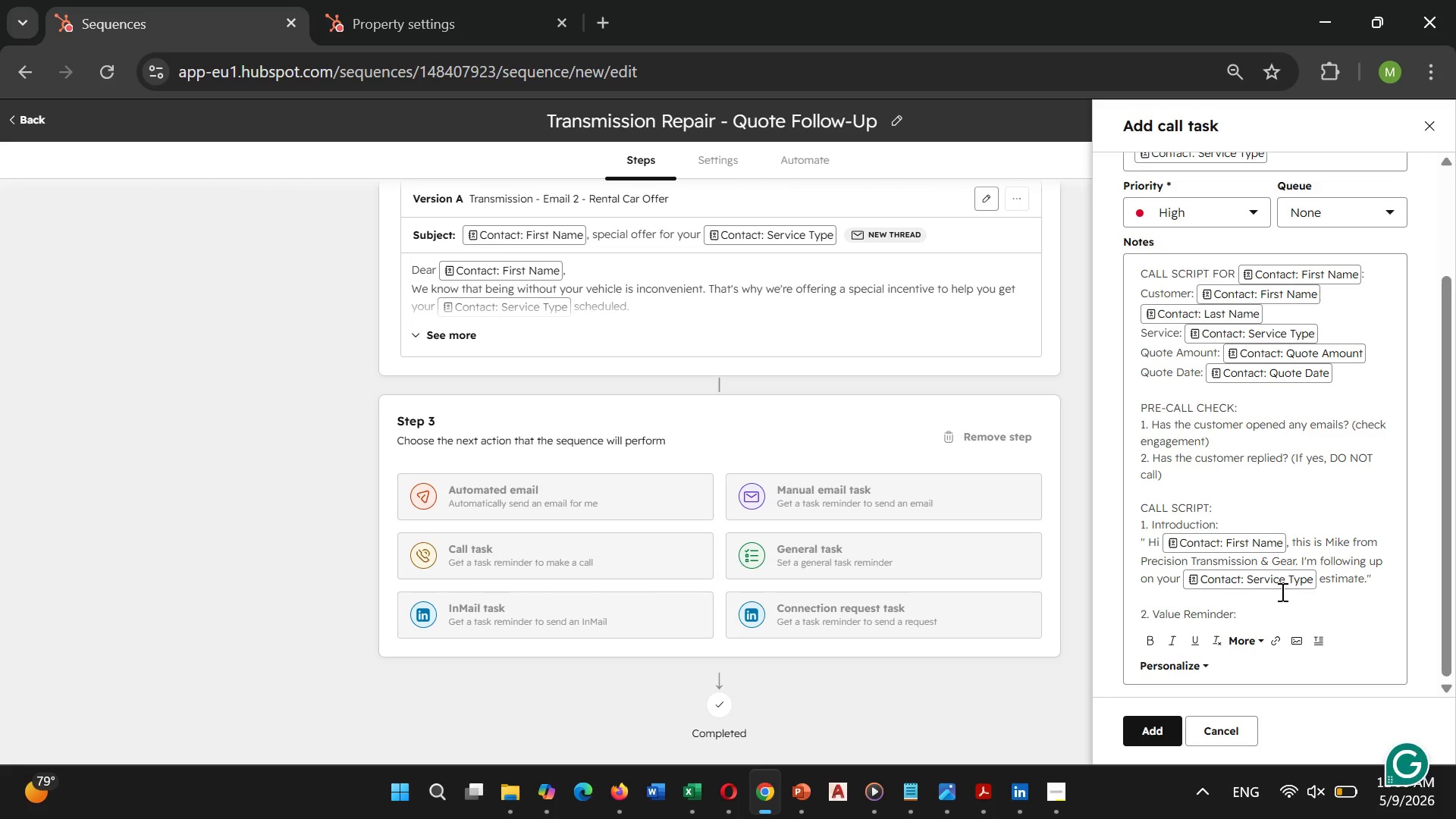 
key(Enter)
 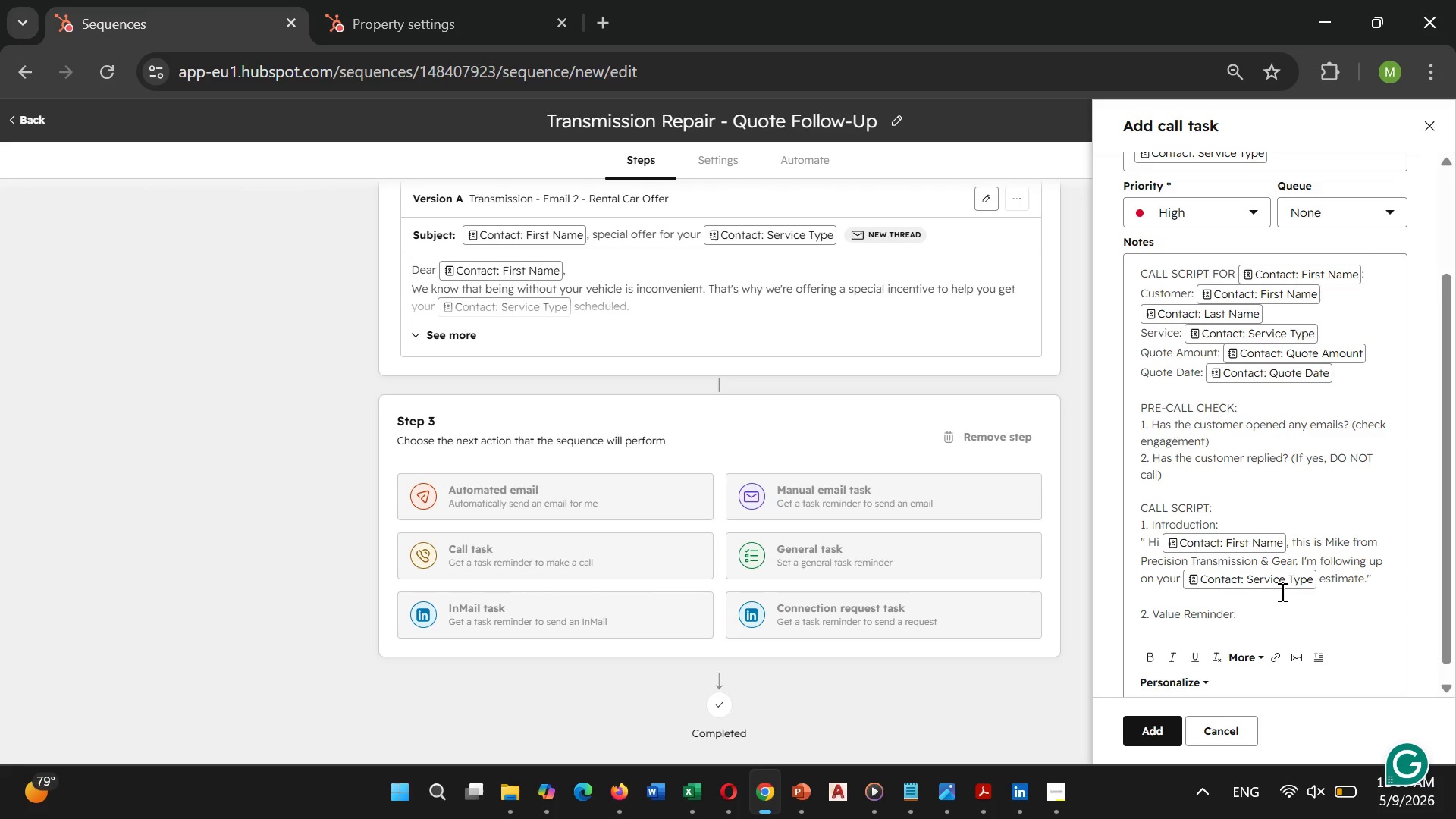 
key(Shift+Quote)
 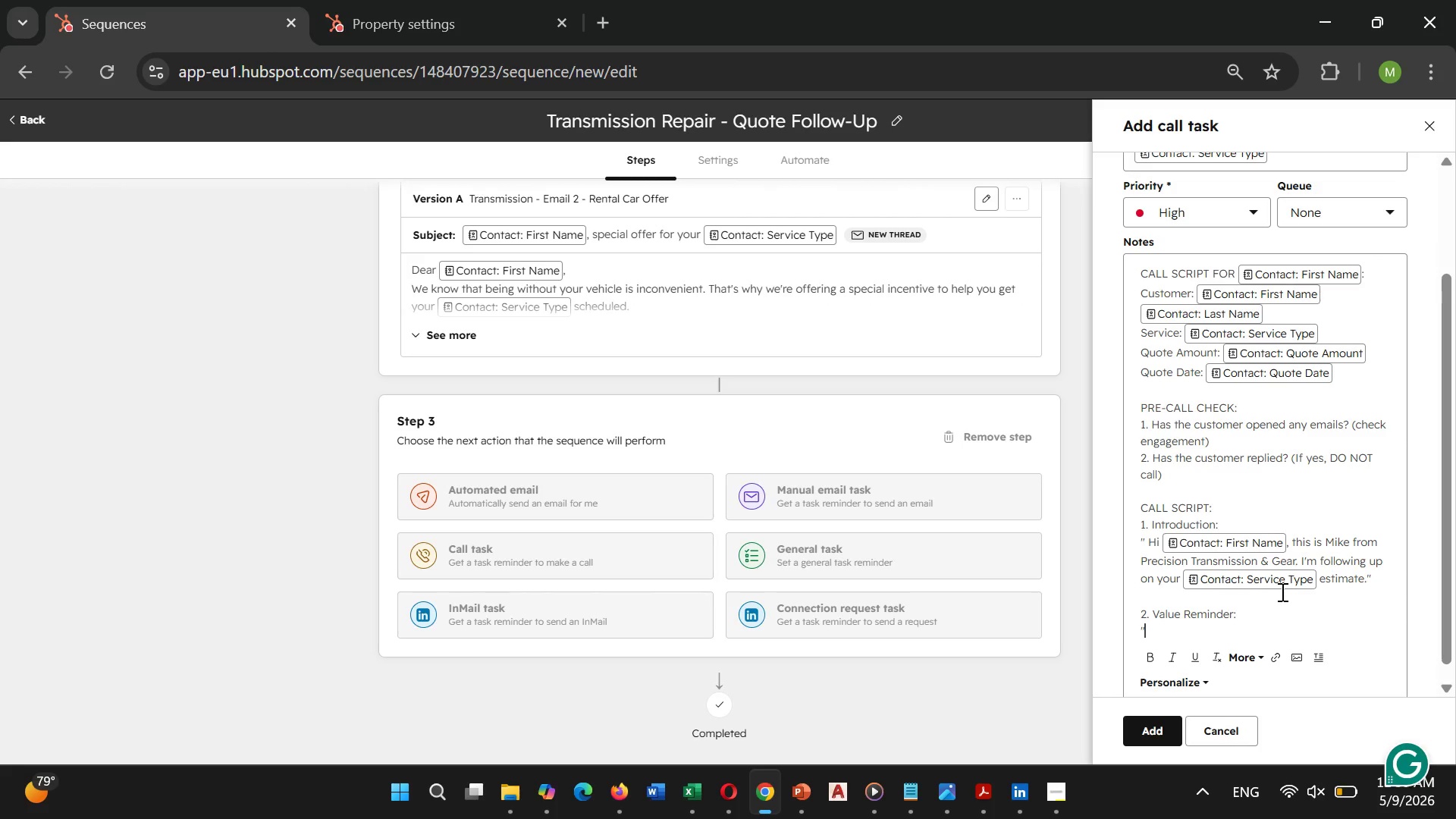 
key(Shift+I)
 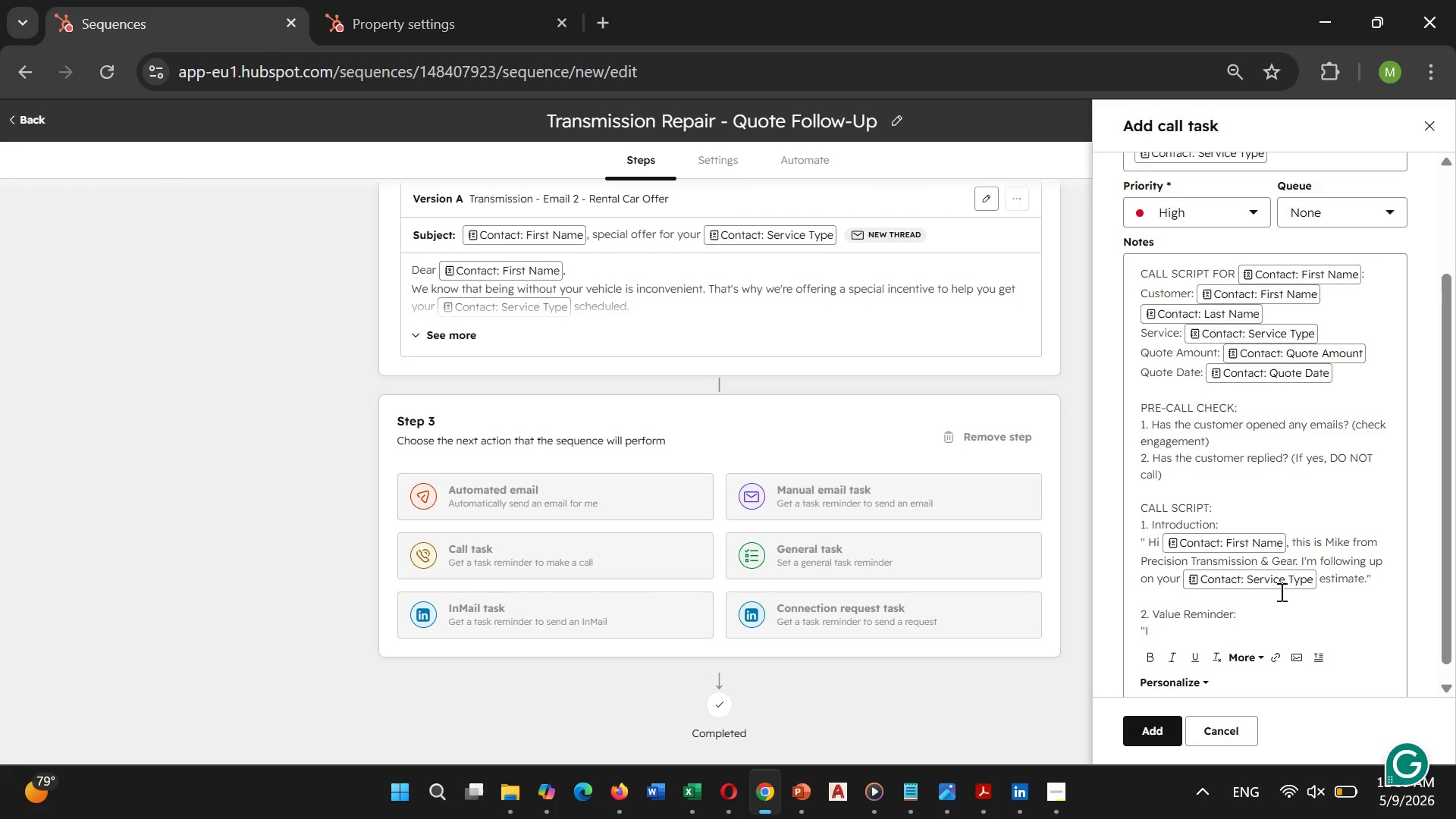 
type( wanted to make sure you saw our -)
key(Backspace)
type(3-)
 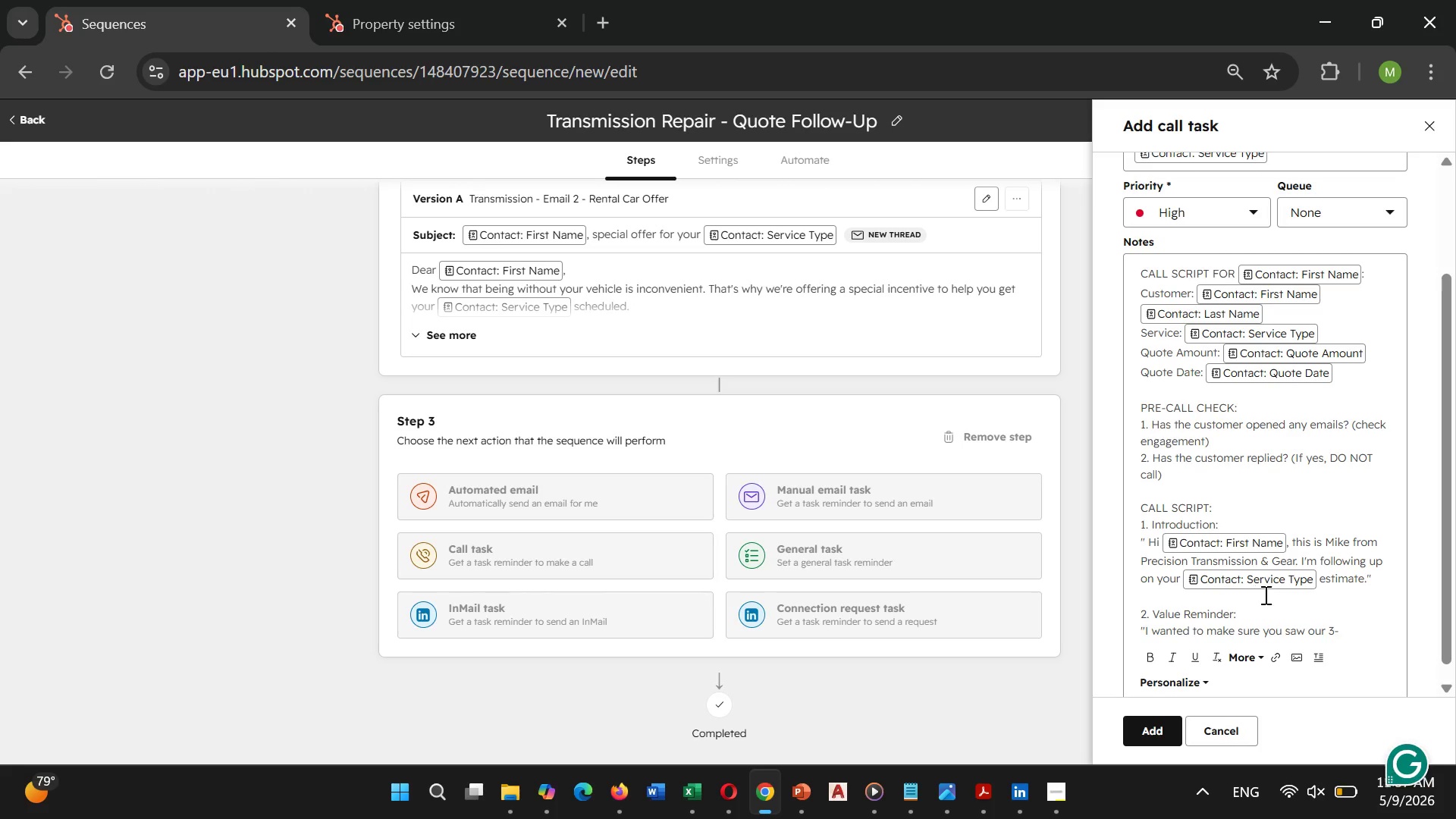 
type(yrat/)
 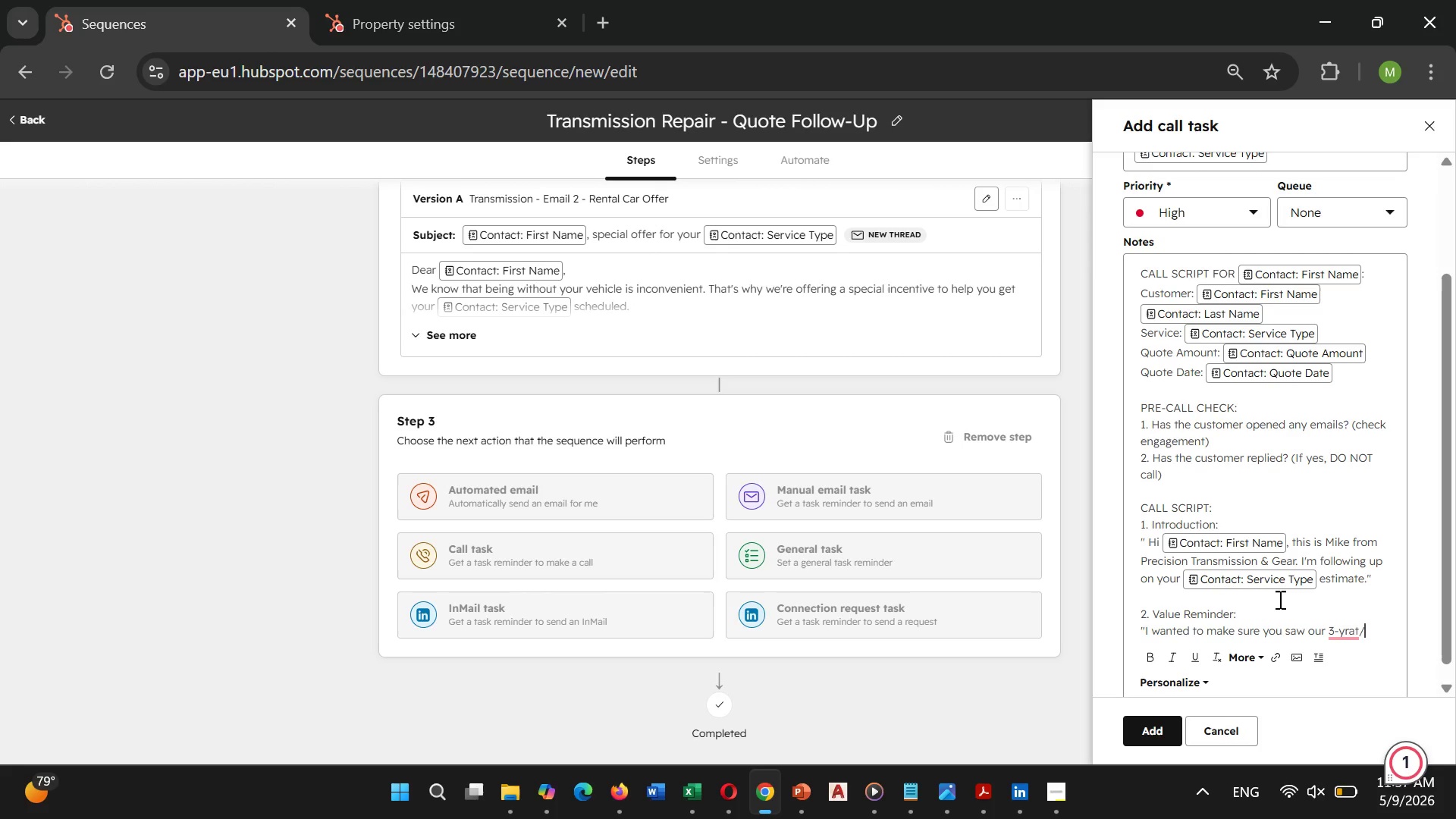 
key(ArrowLeft)
 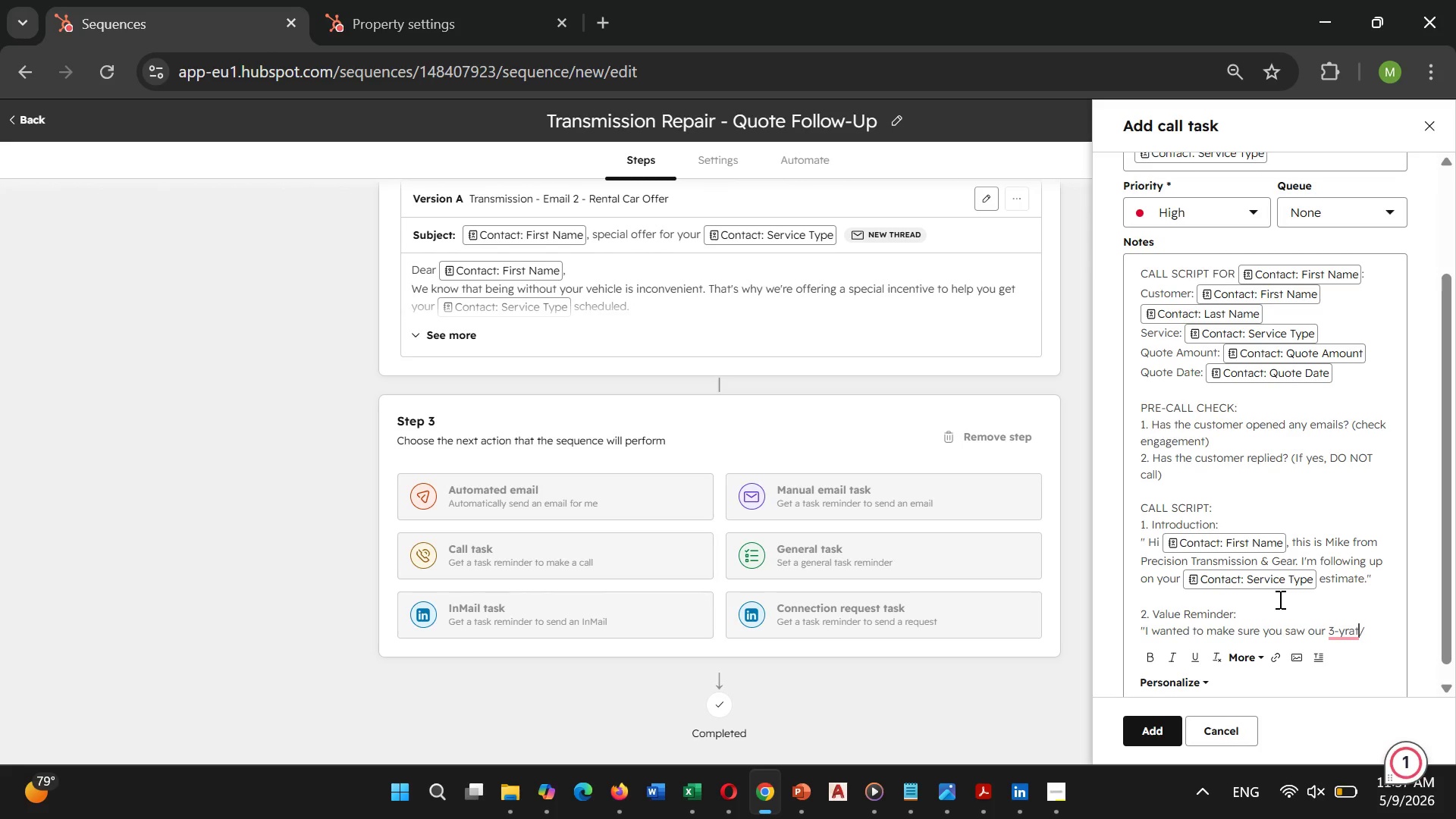 
key(ArrowLeft)
 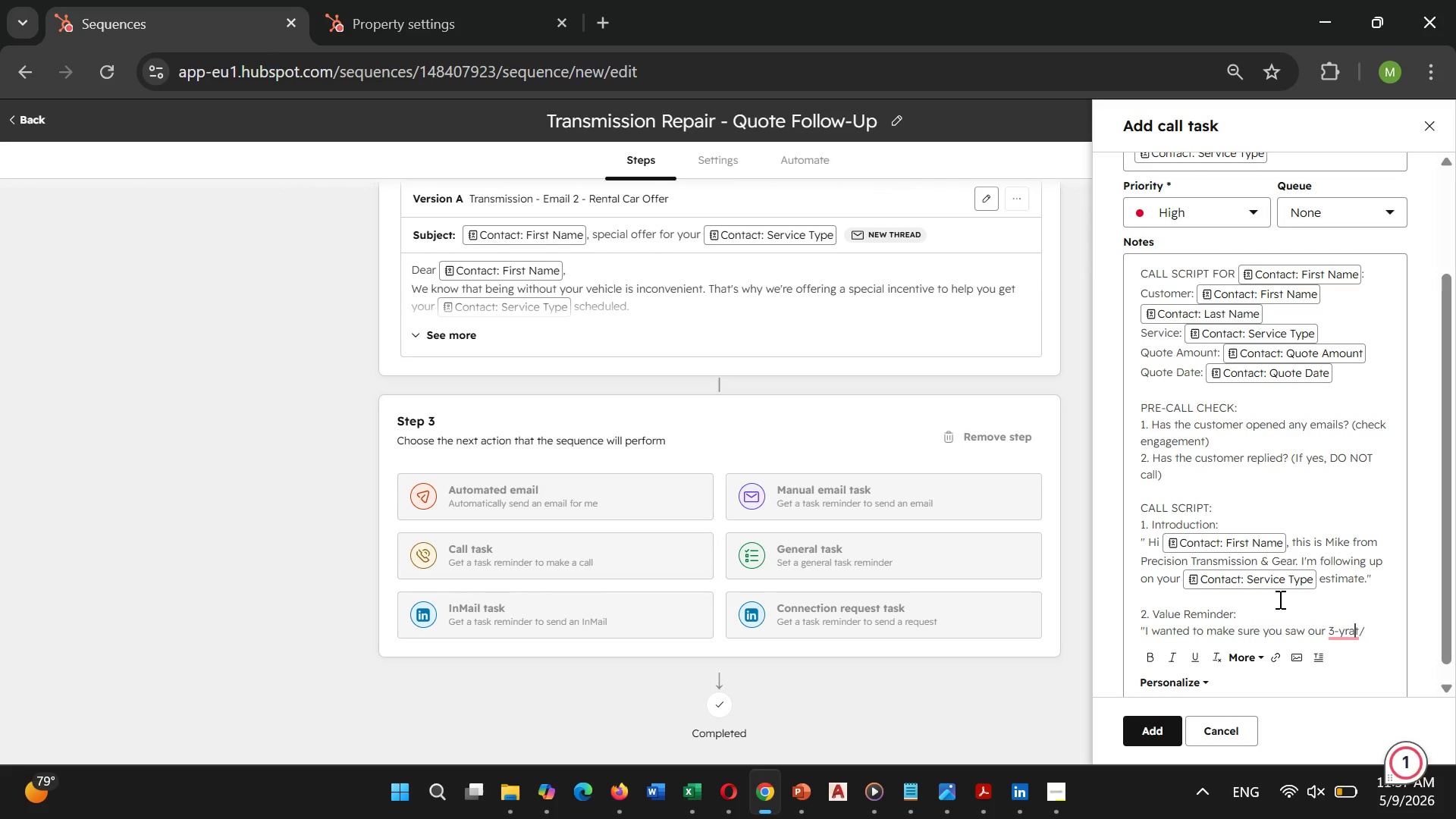 
key(ArrowLeft)
 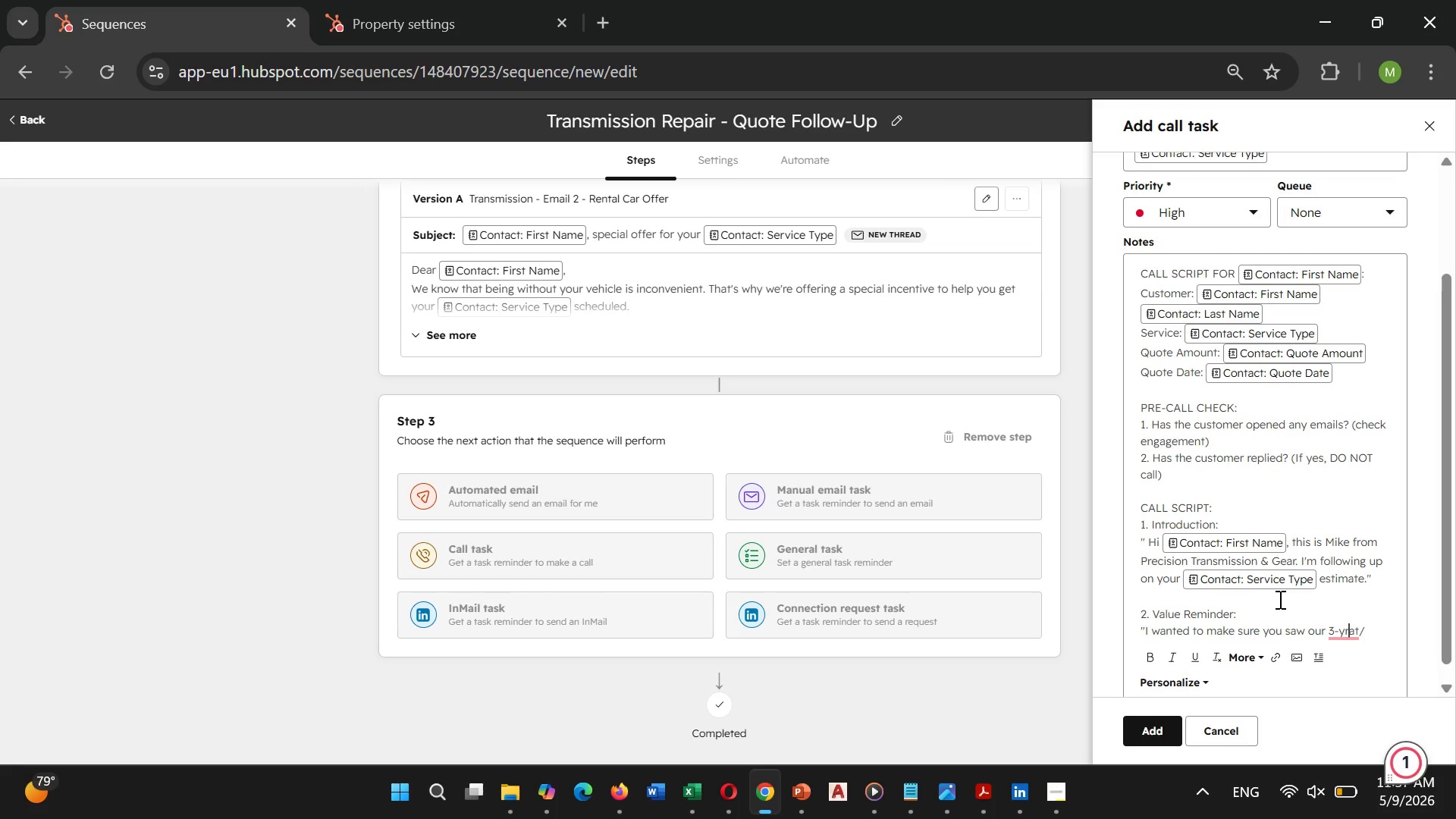 
key(Backspace)
 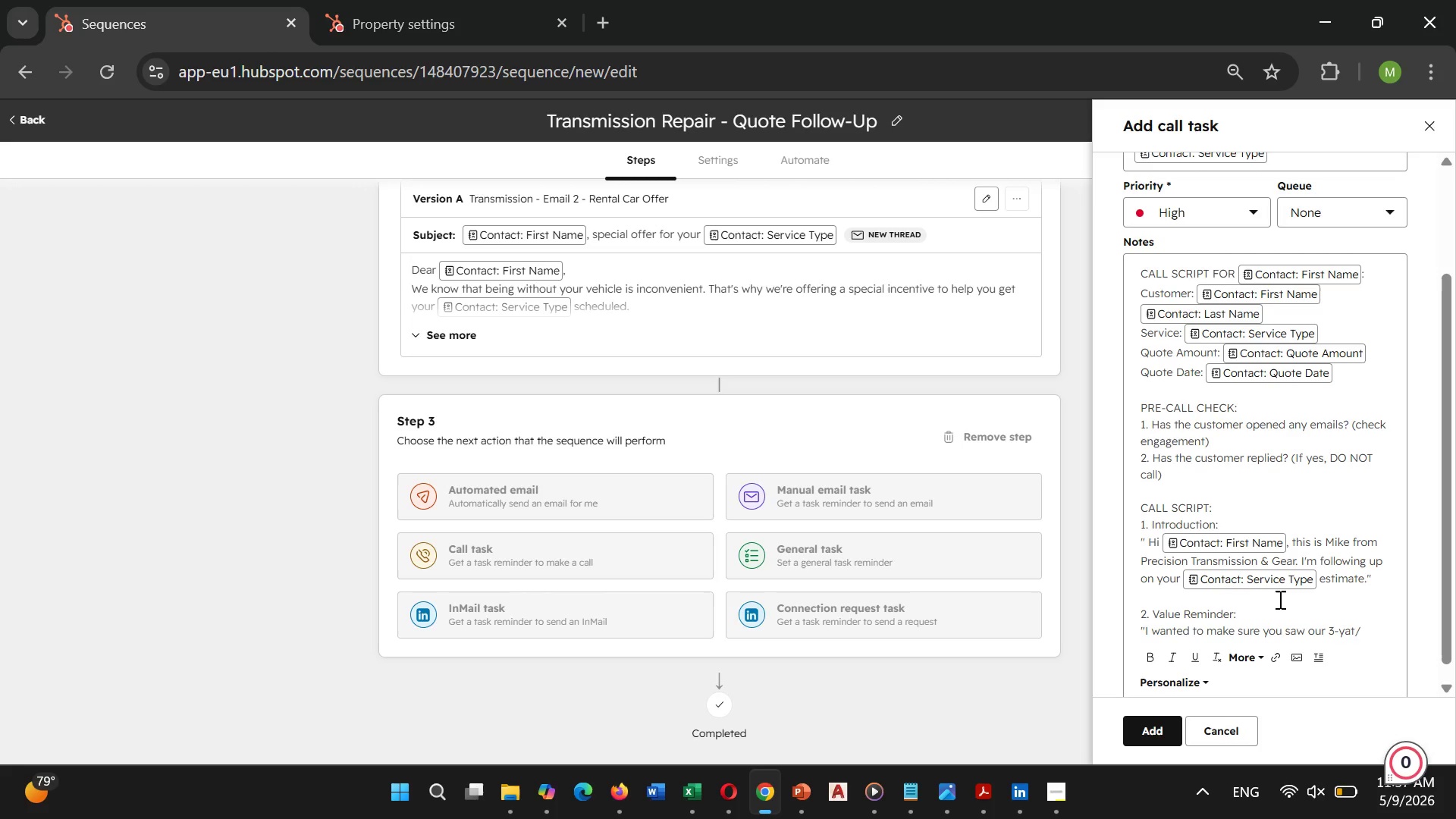 
key(E)
 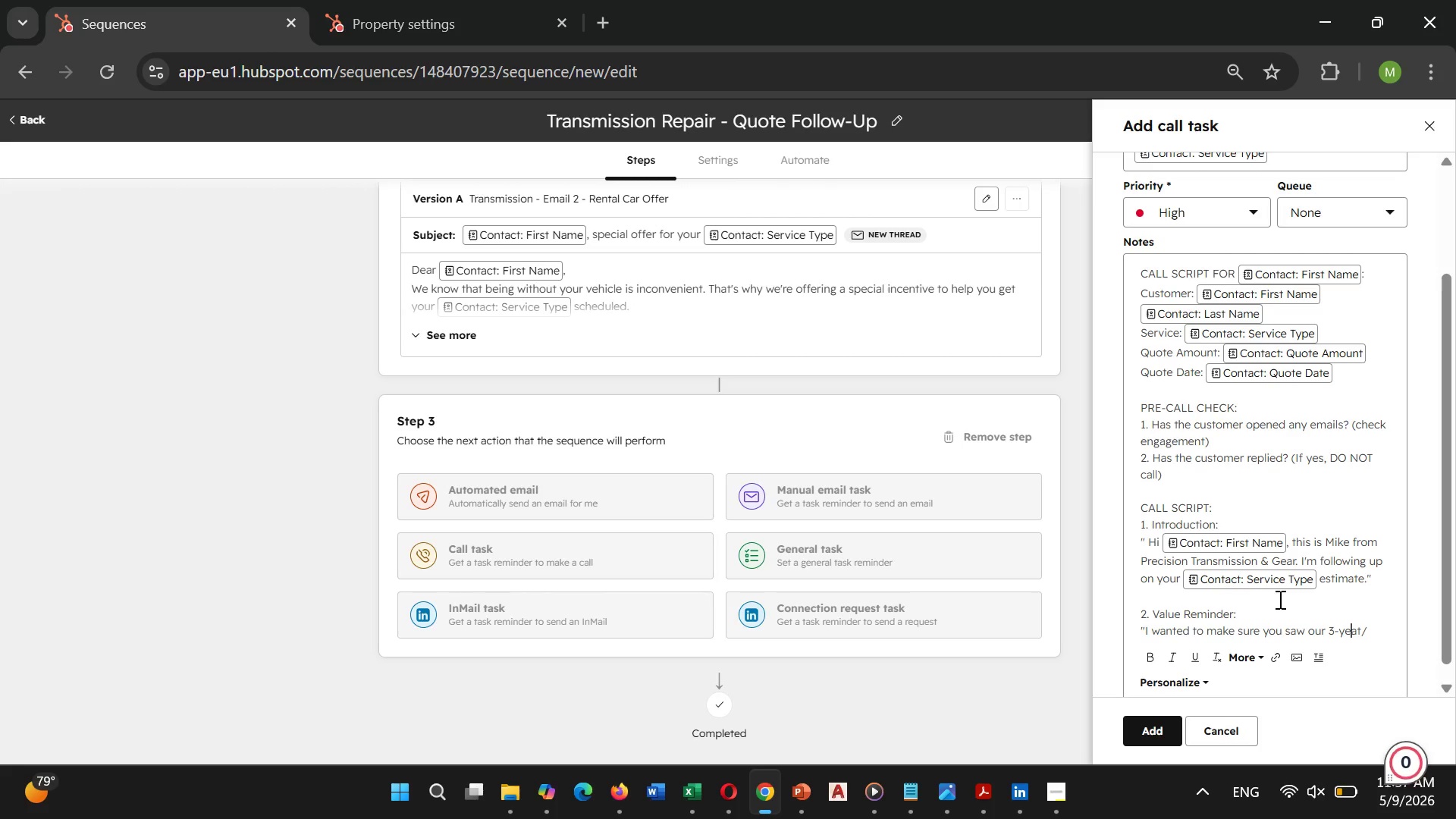 
key(ArrowRight)
 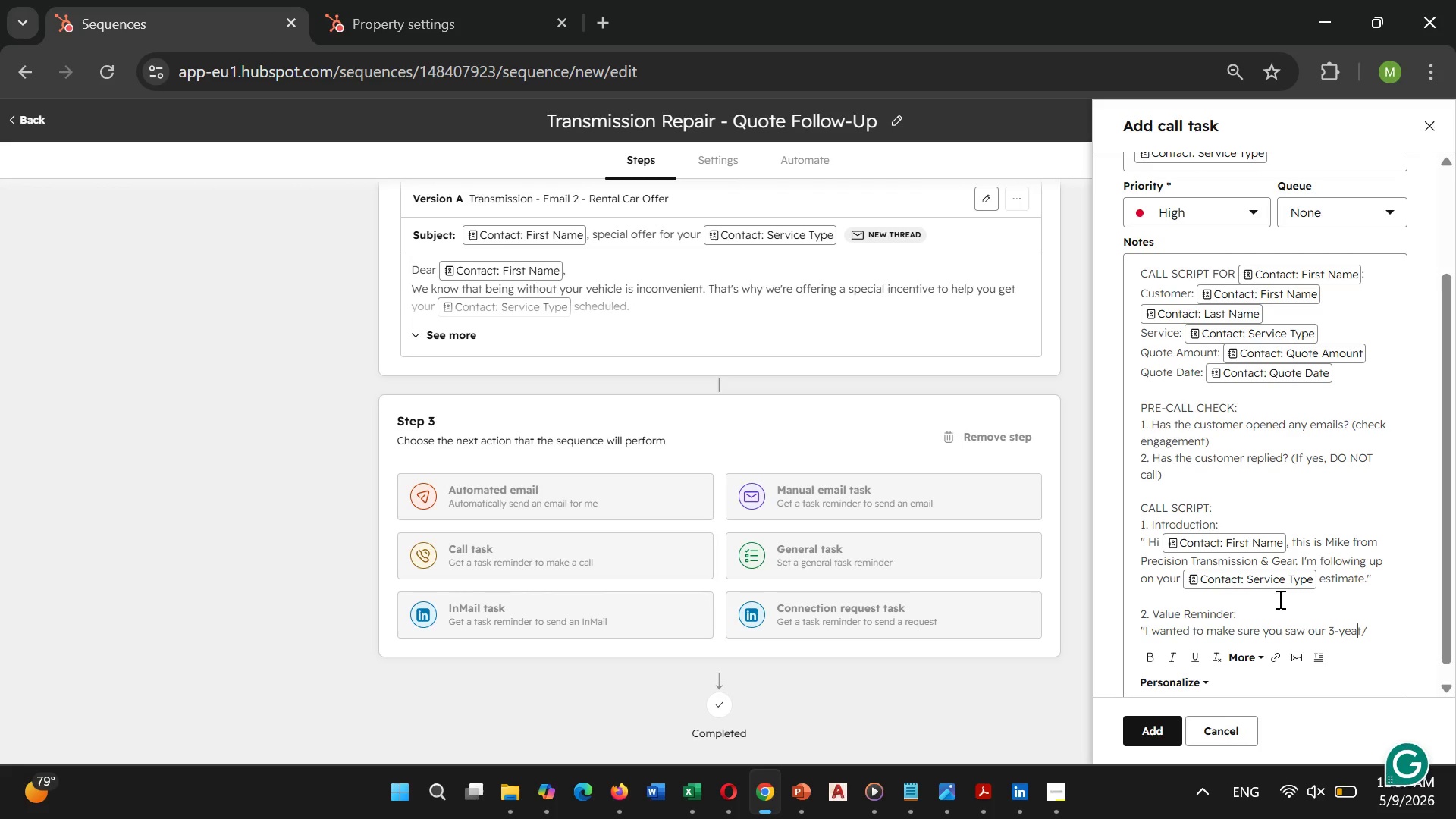 
key(ArrowRight)
 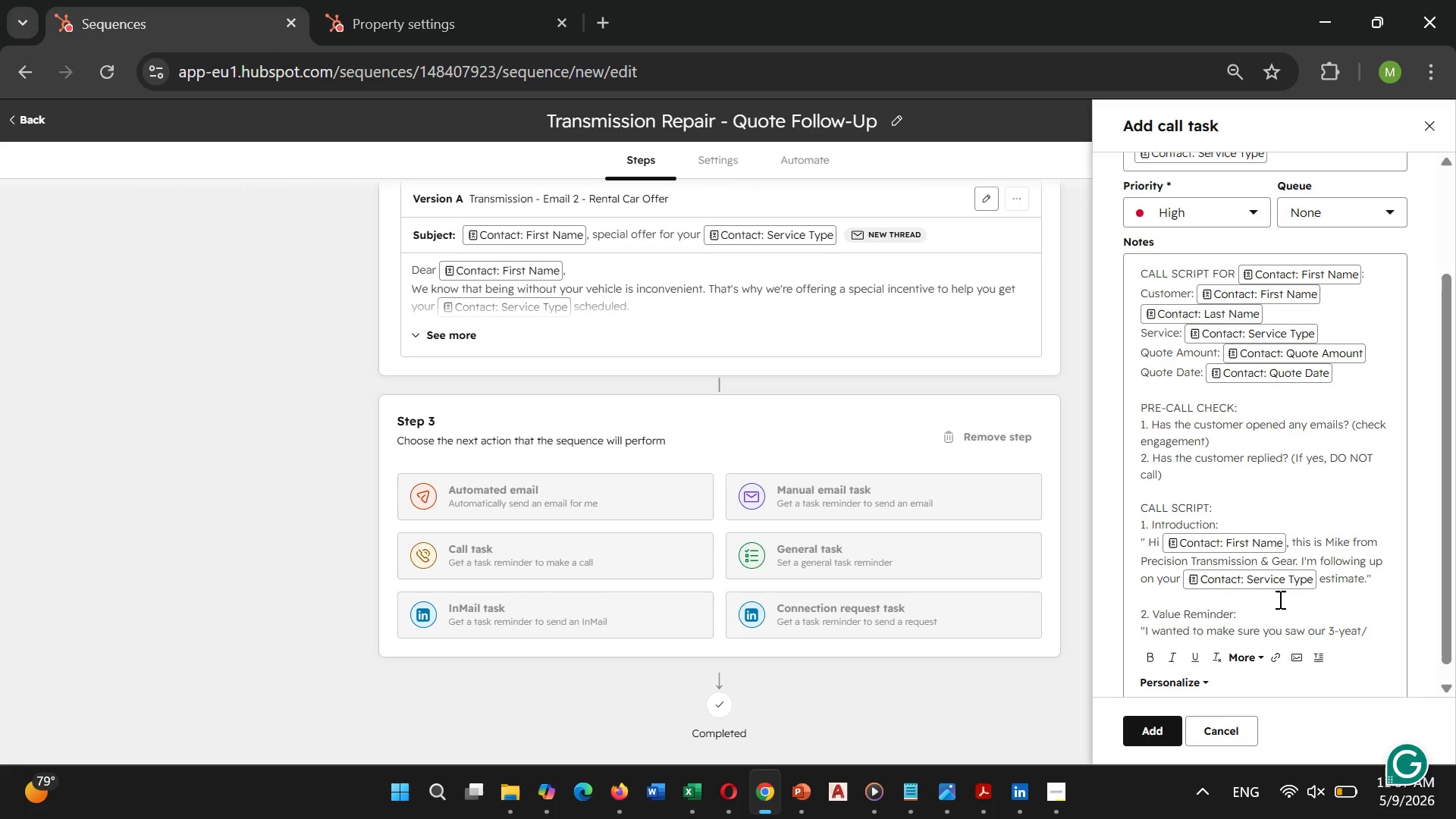 
key(Backspace)
 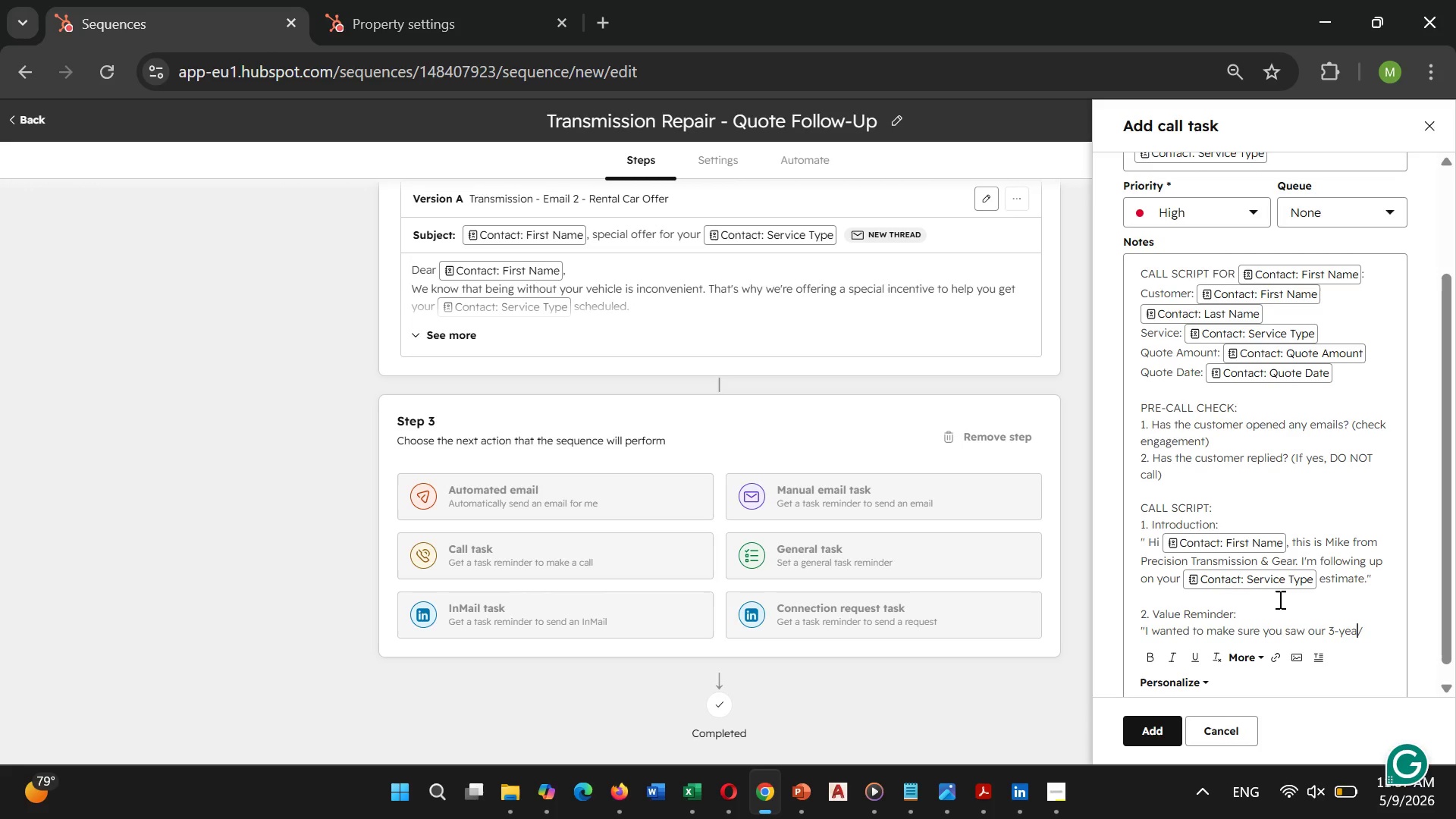 
key(R)
 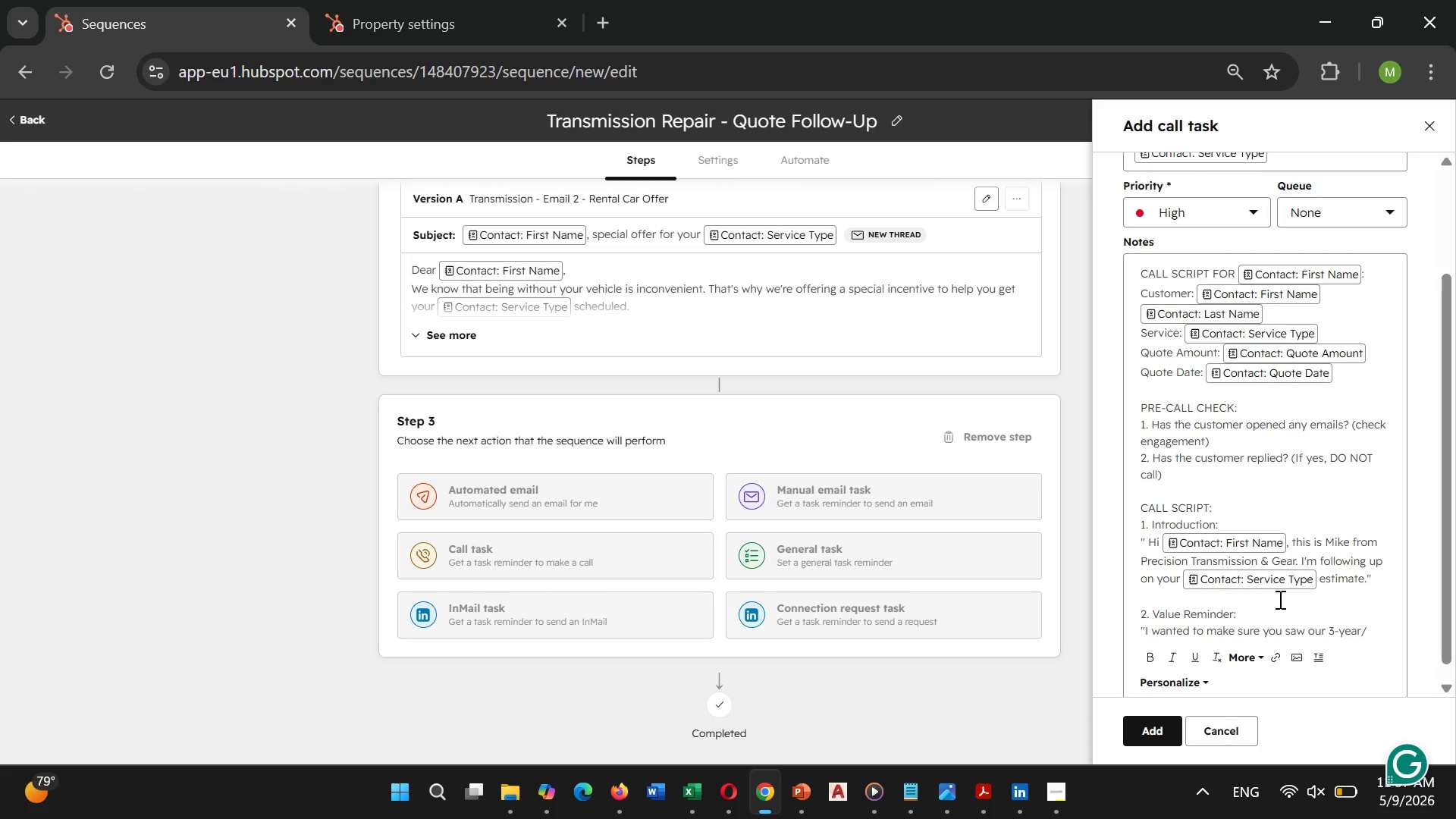 
key(ArrowRight)
 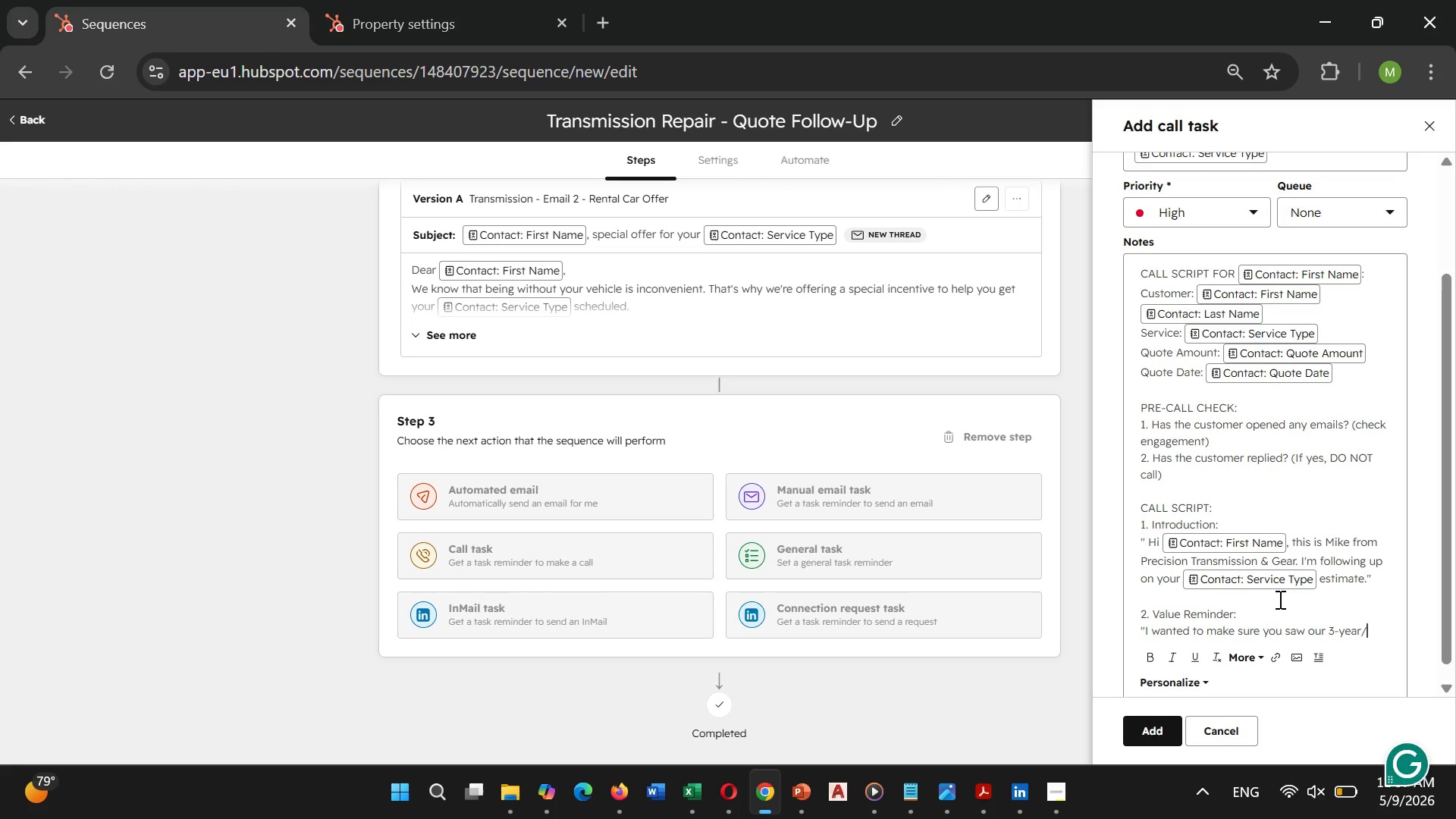 
type(36,000 )
key(Backspace)
type(-mile warranty and the $50[Mute] towing)
 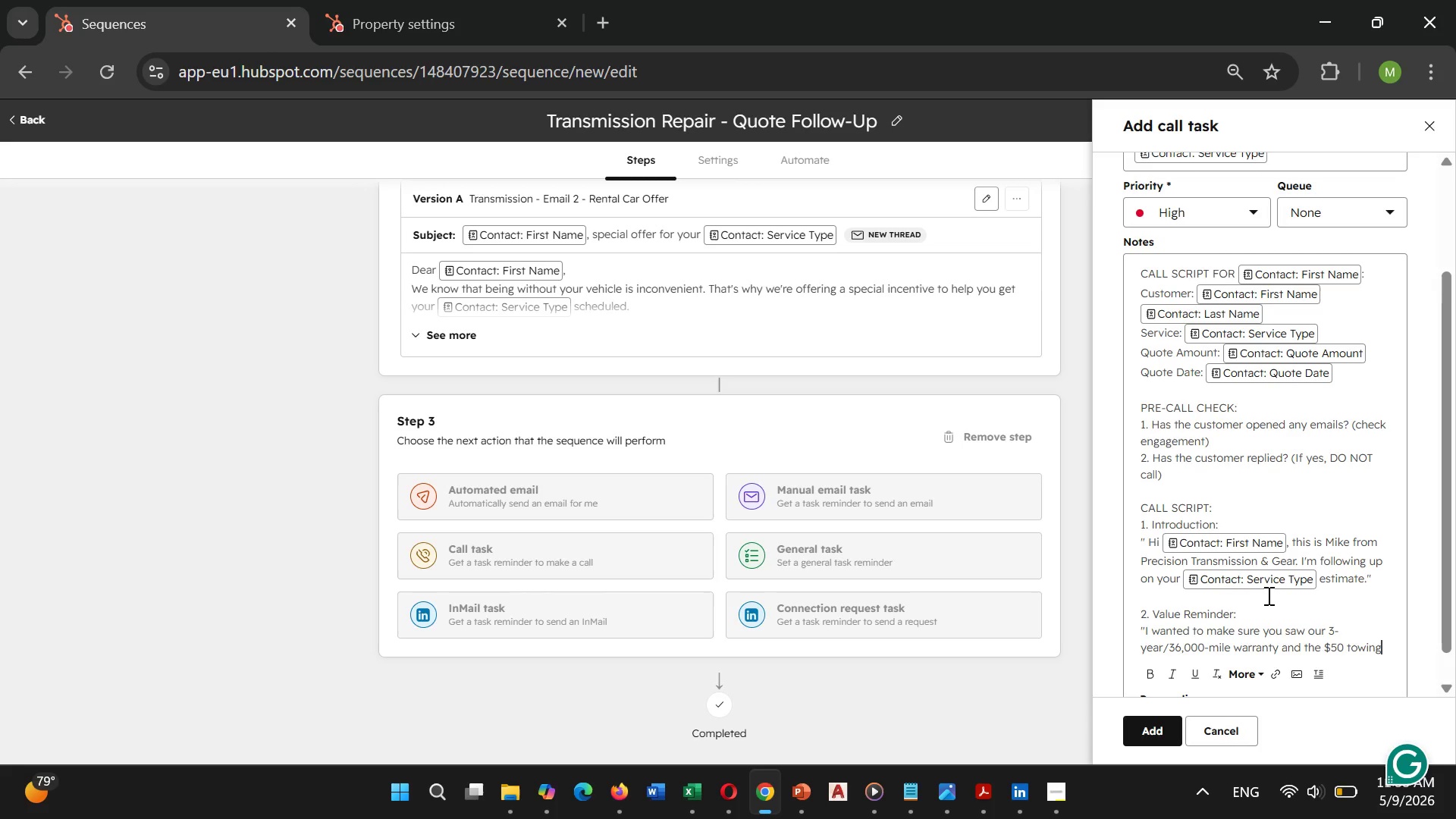 
type( credit offer.")
 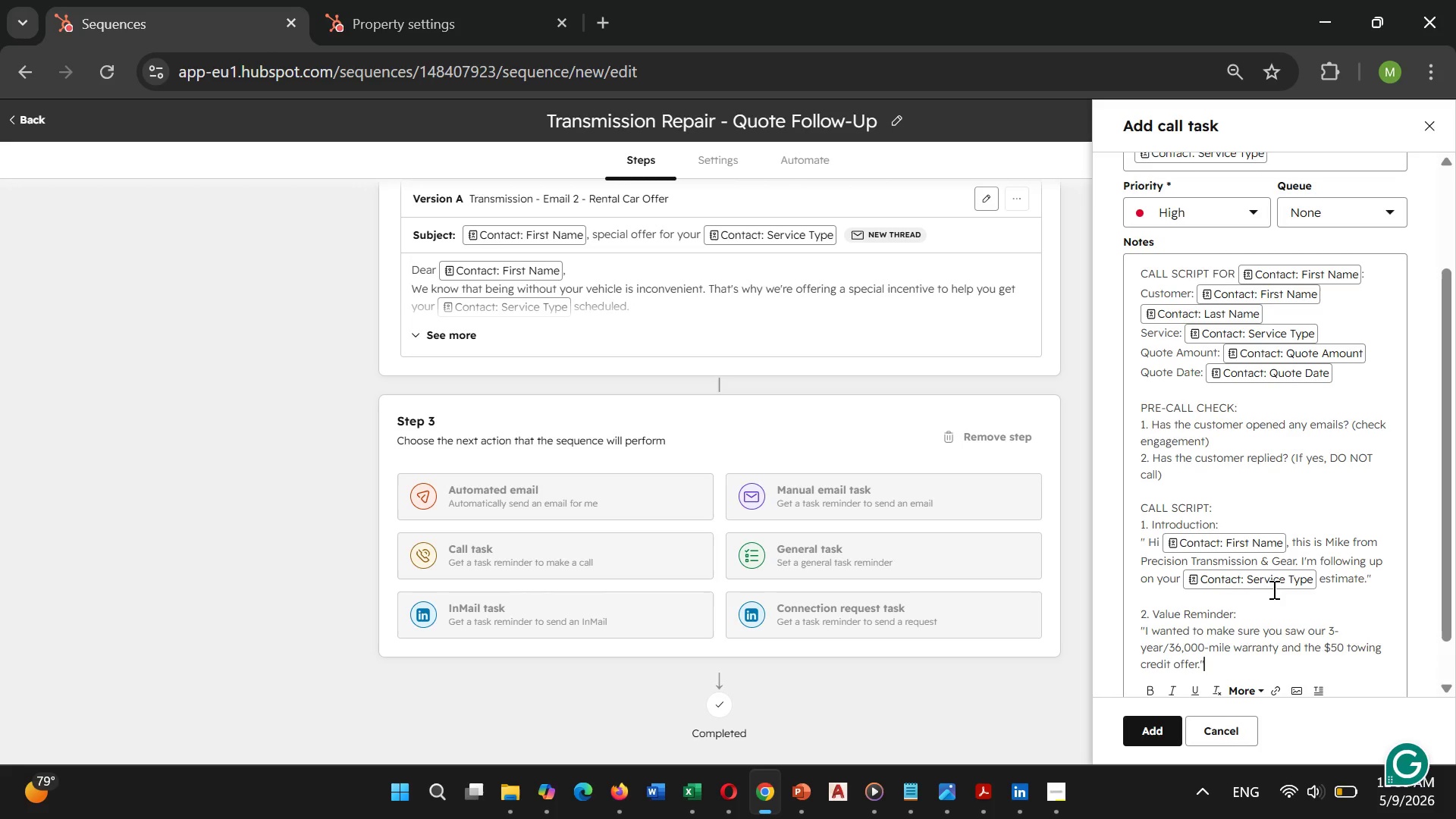 
wait(6.64)
 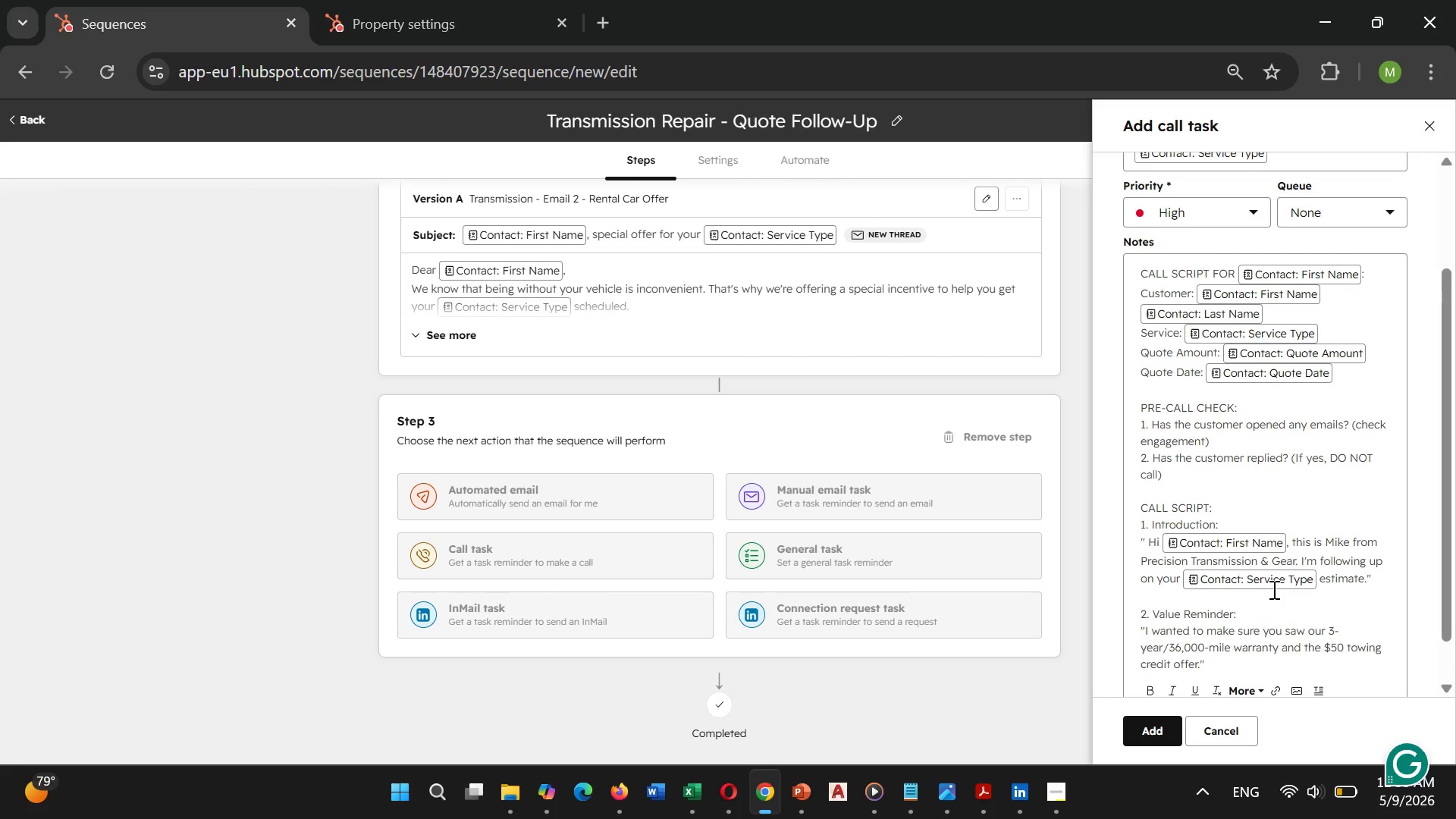 
key(Enter)
 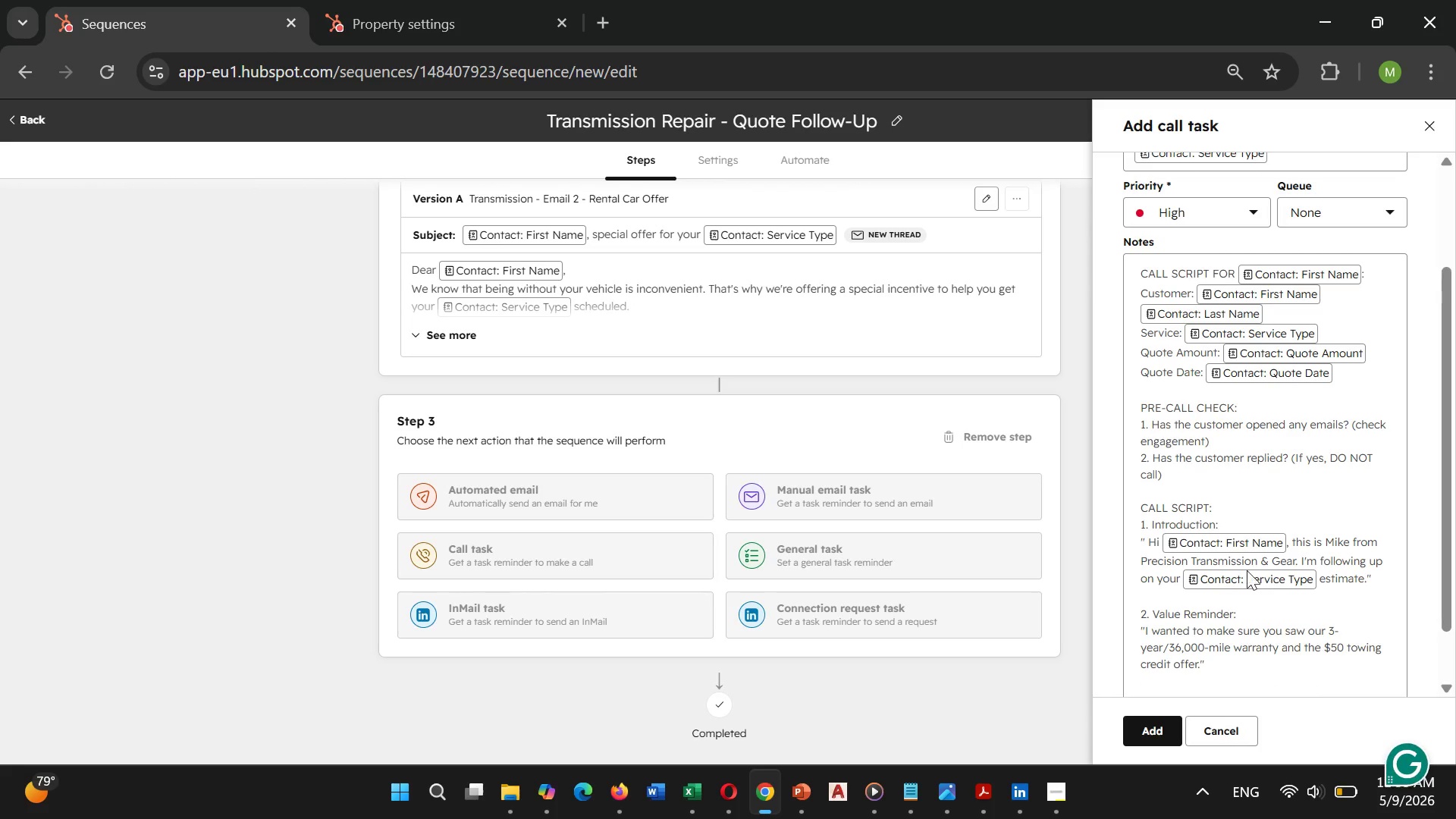 
mouse_move([1214, 561])
 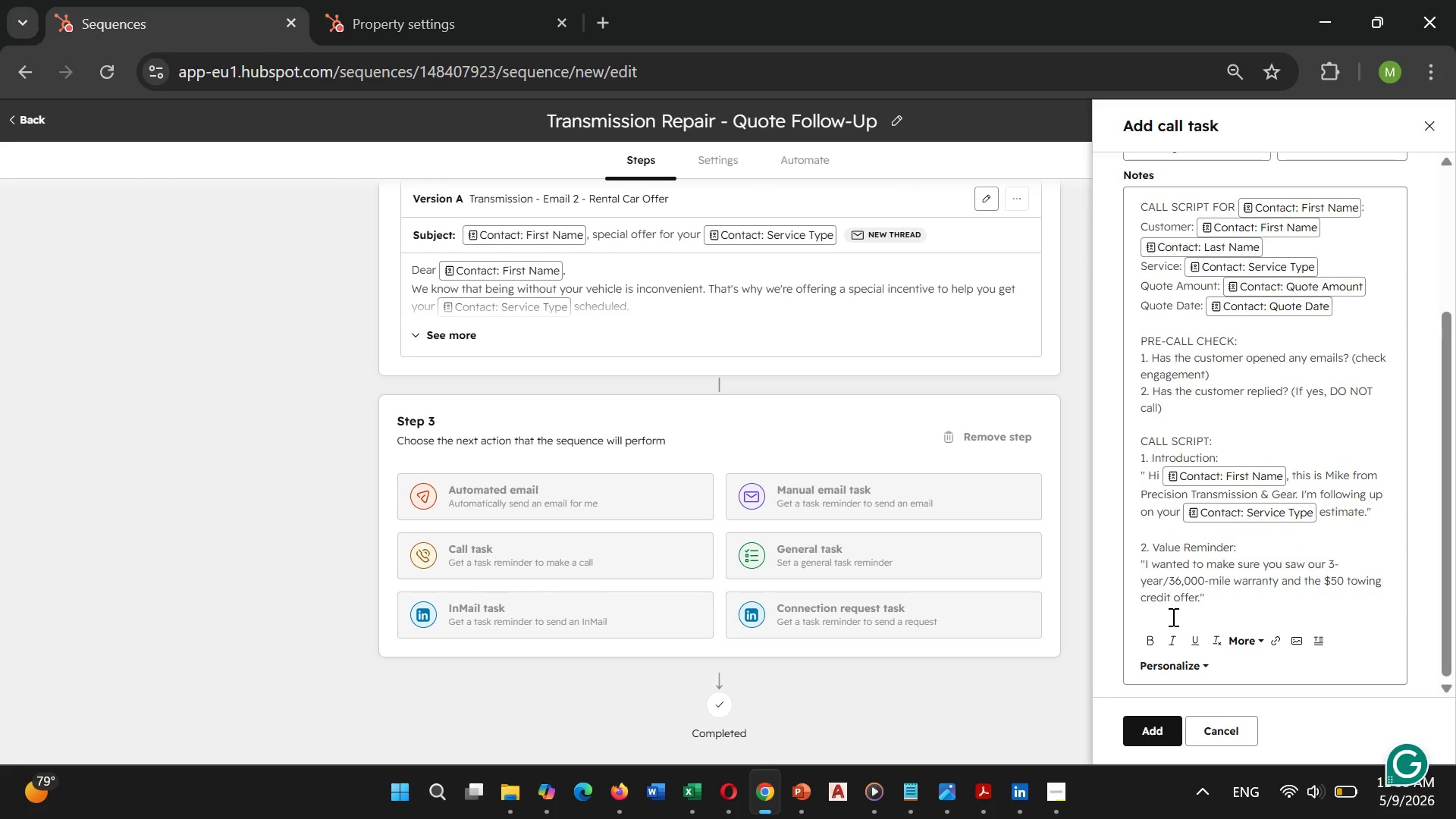 
key(3)
 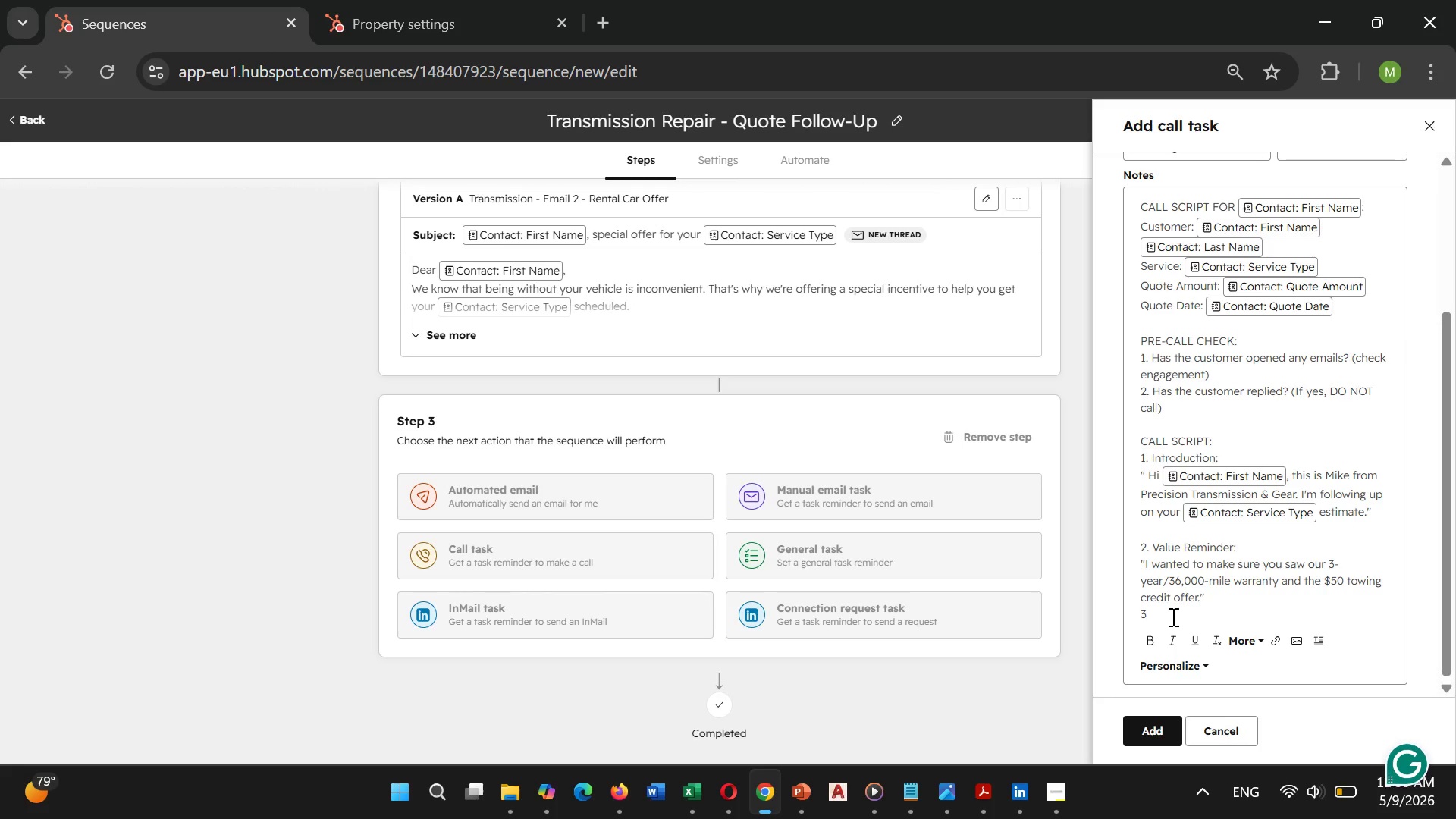 
wait(5.33)
 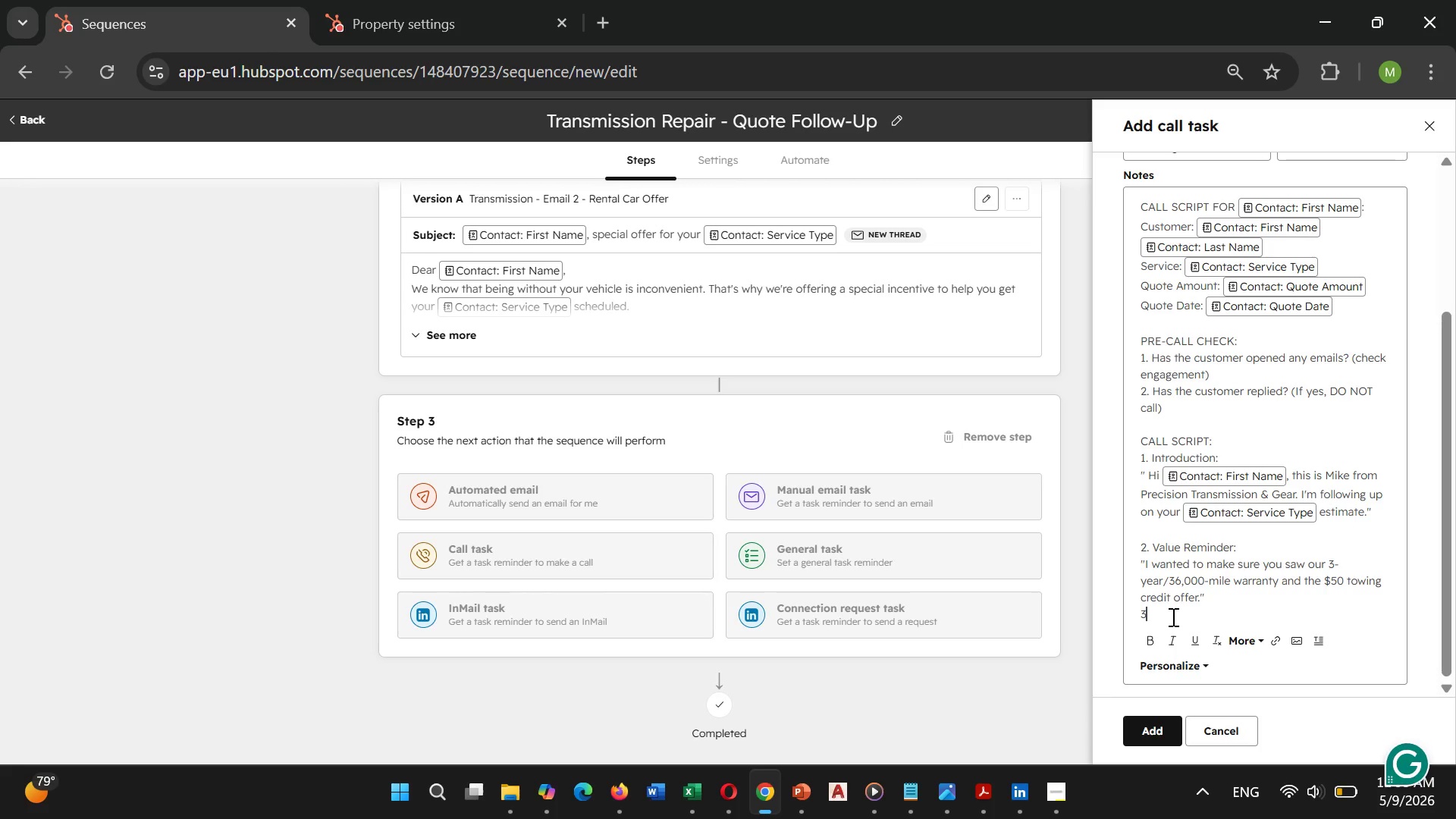 
key(Period)
 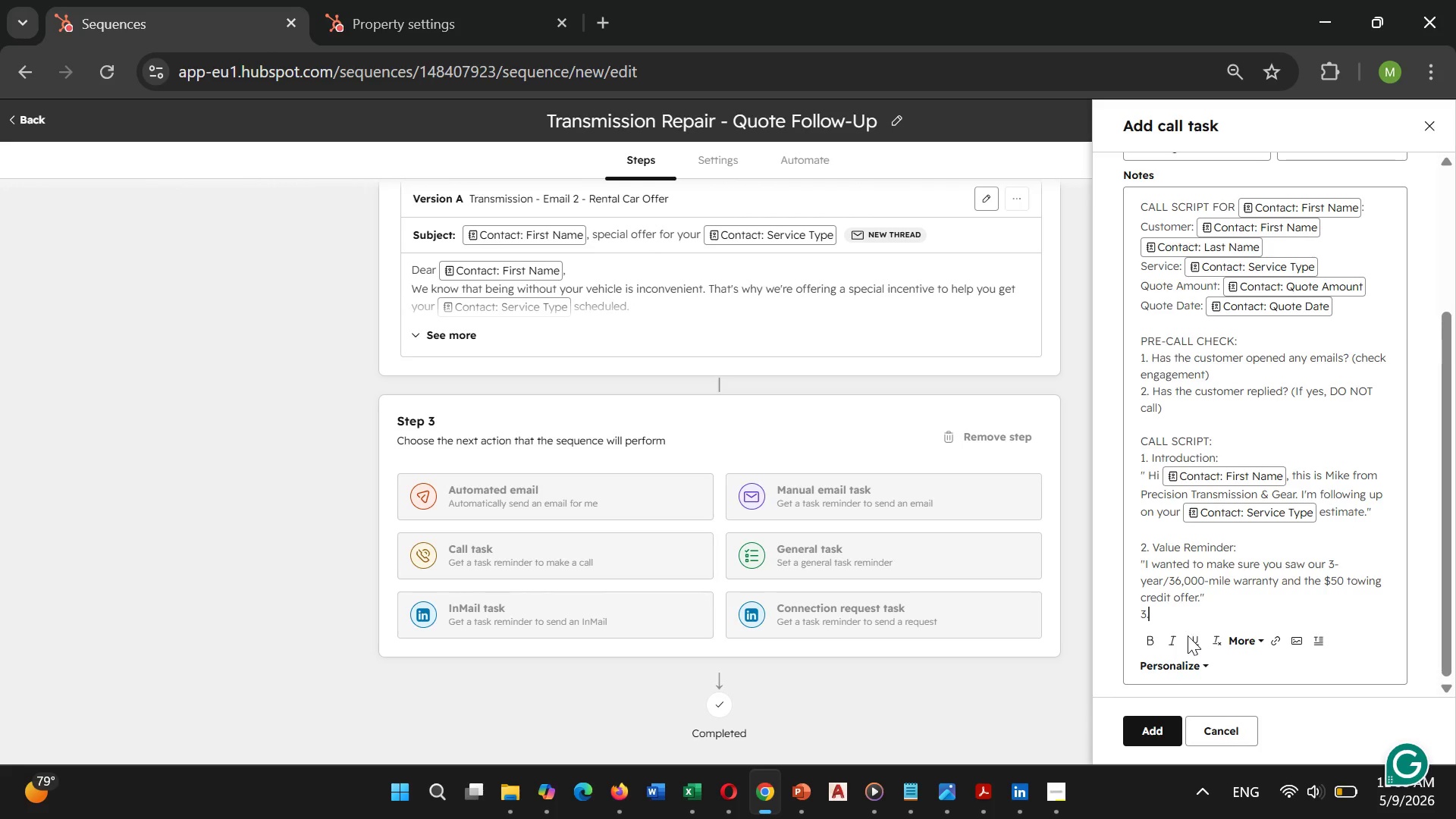 
key(Space)
 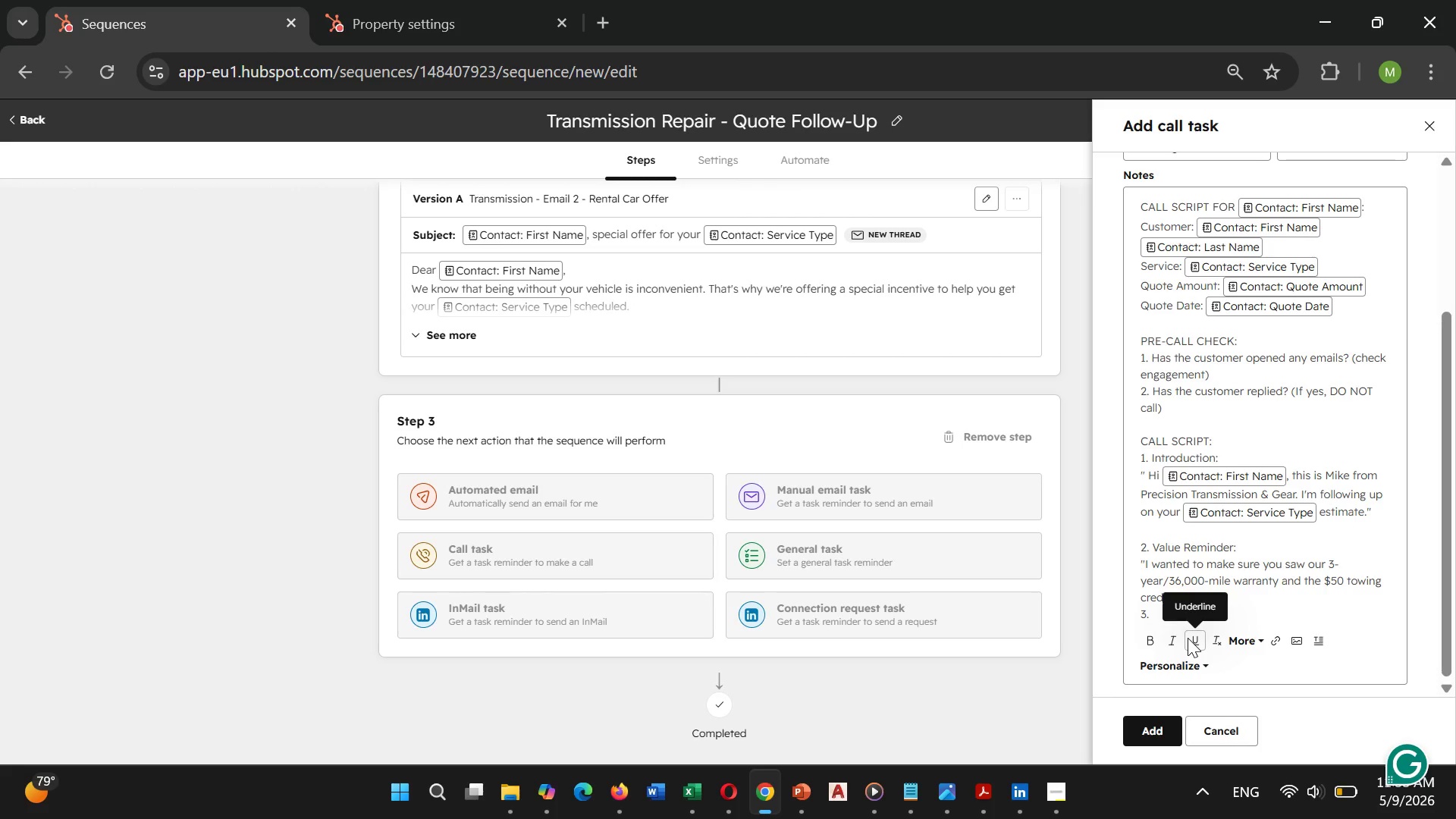 
wait(25.86)
 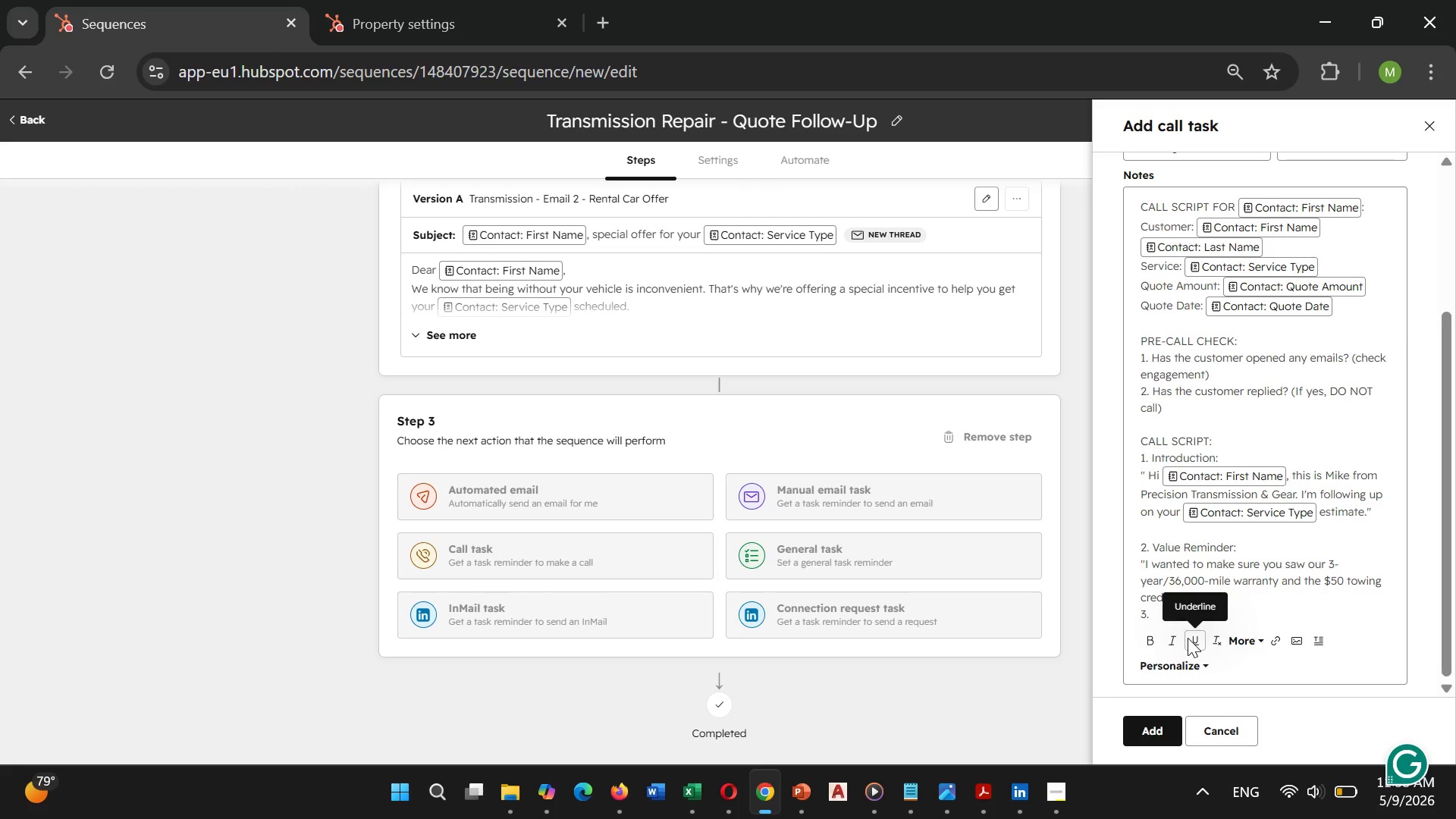 
type(Discovery Questions)
 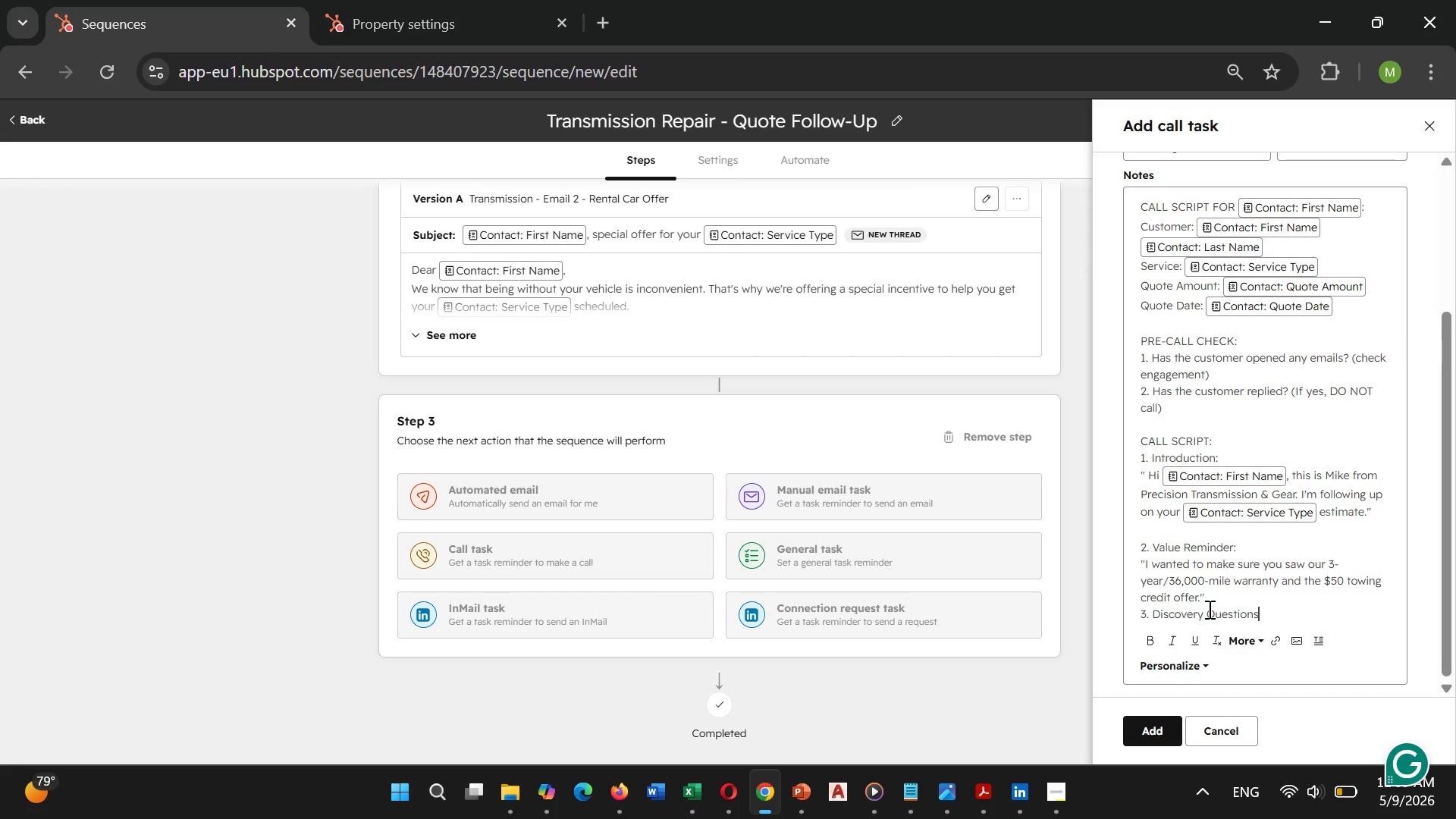 
key(Enter)
 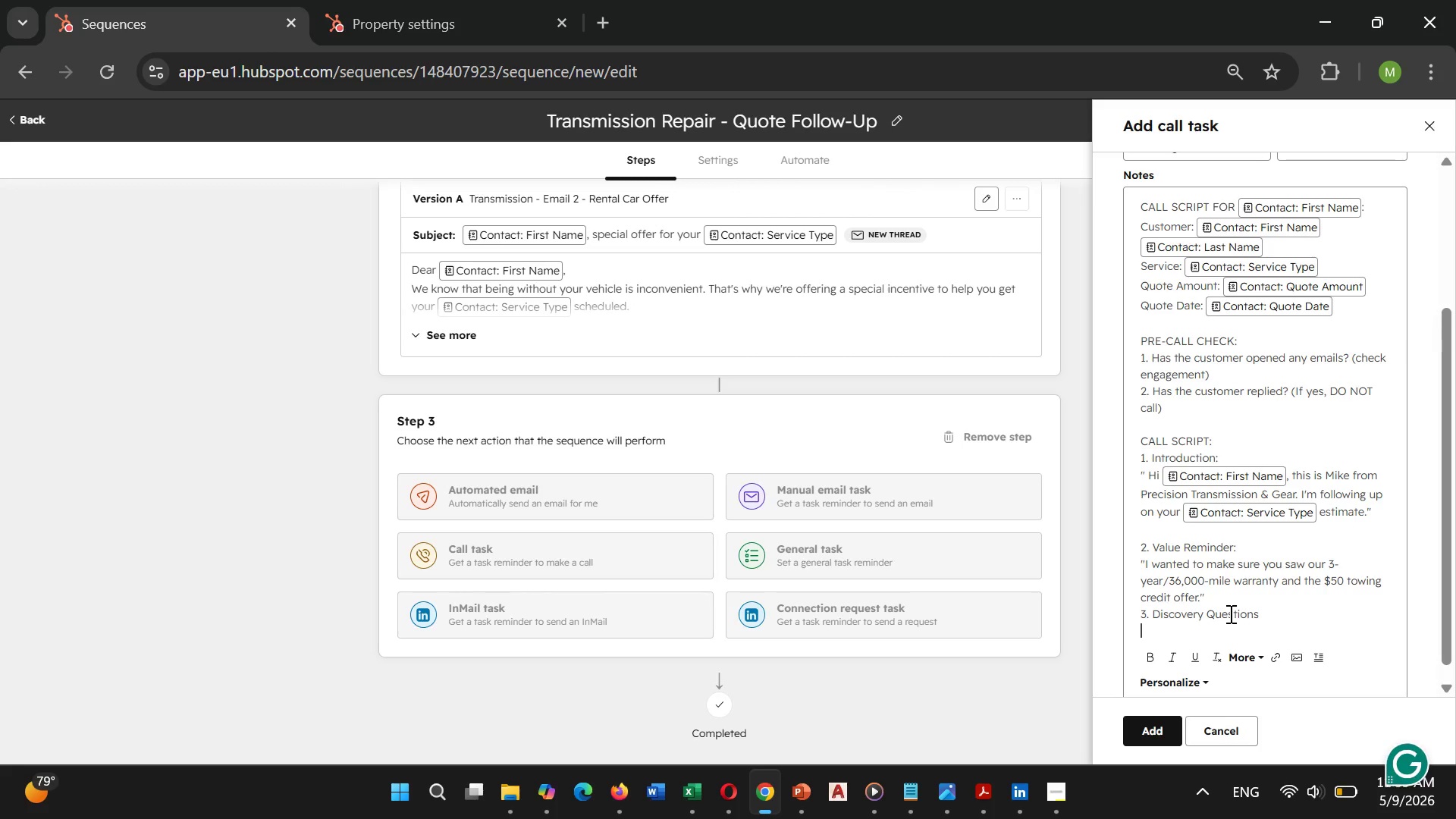 
key(Shift+Quote)
 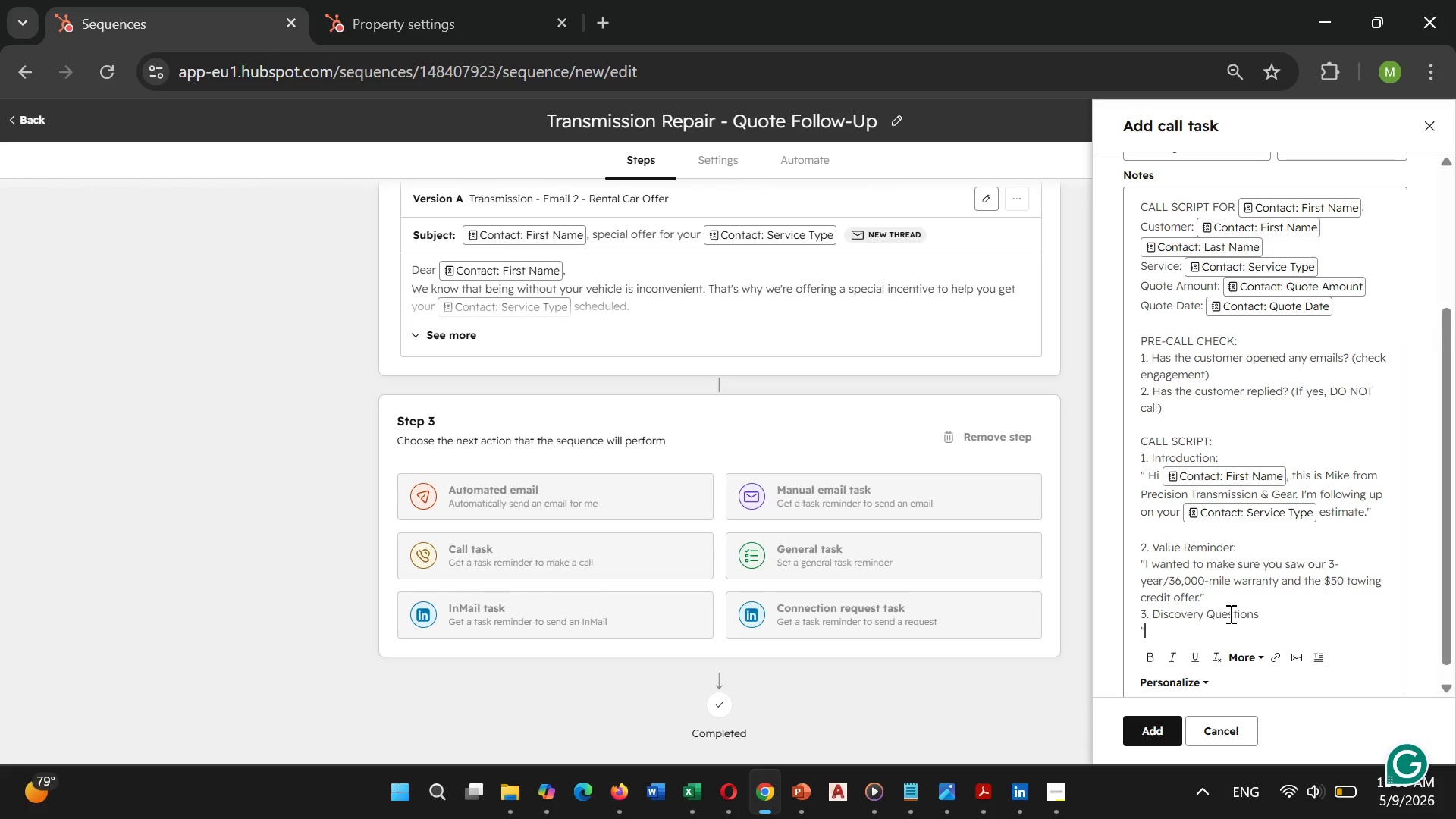 
type(Do you have ant )
key(Backspace)
key(Backspace)
type(y )
 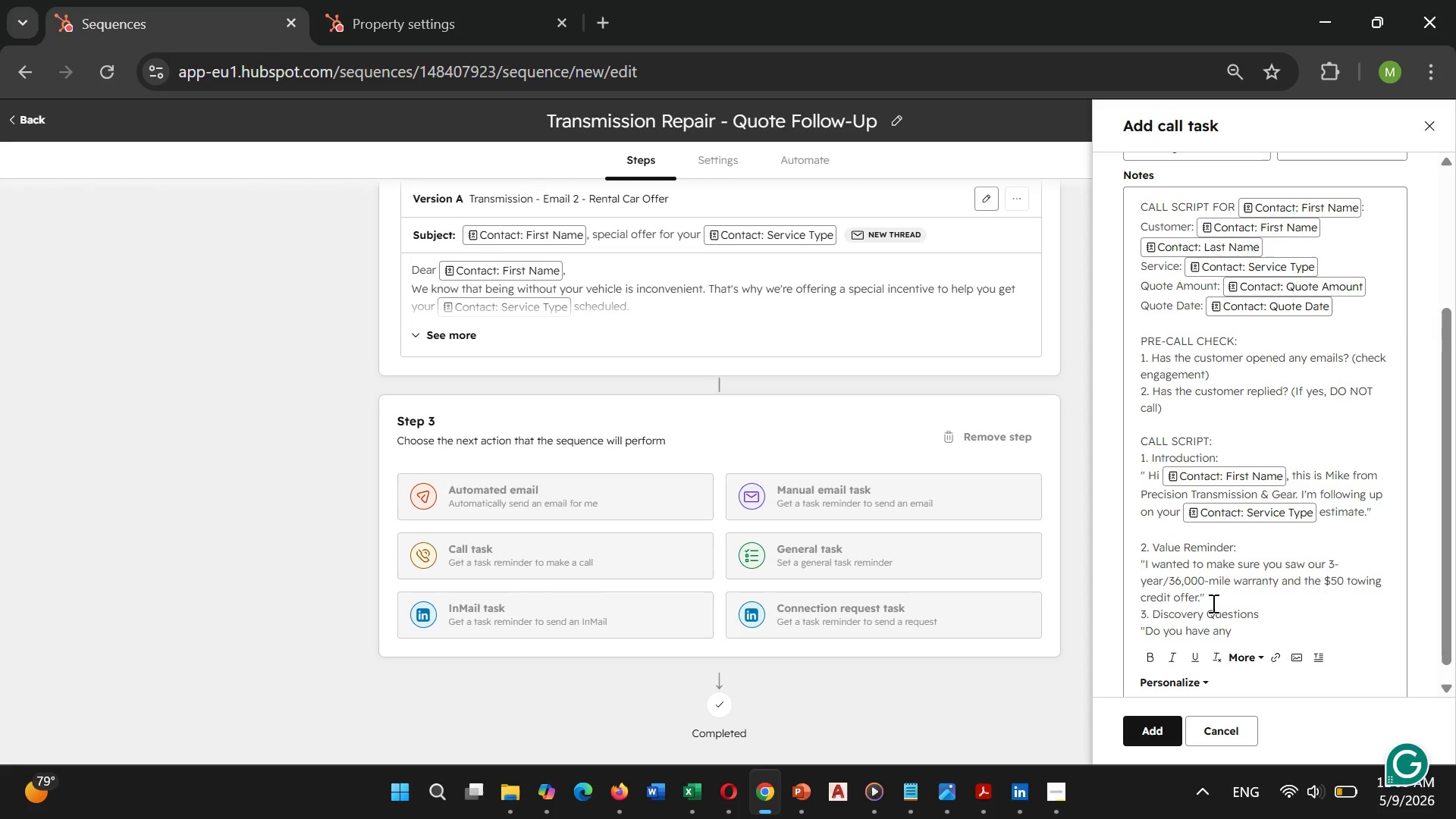 
type(questions about)
 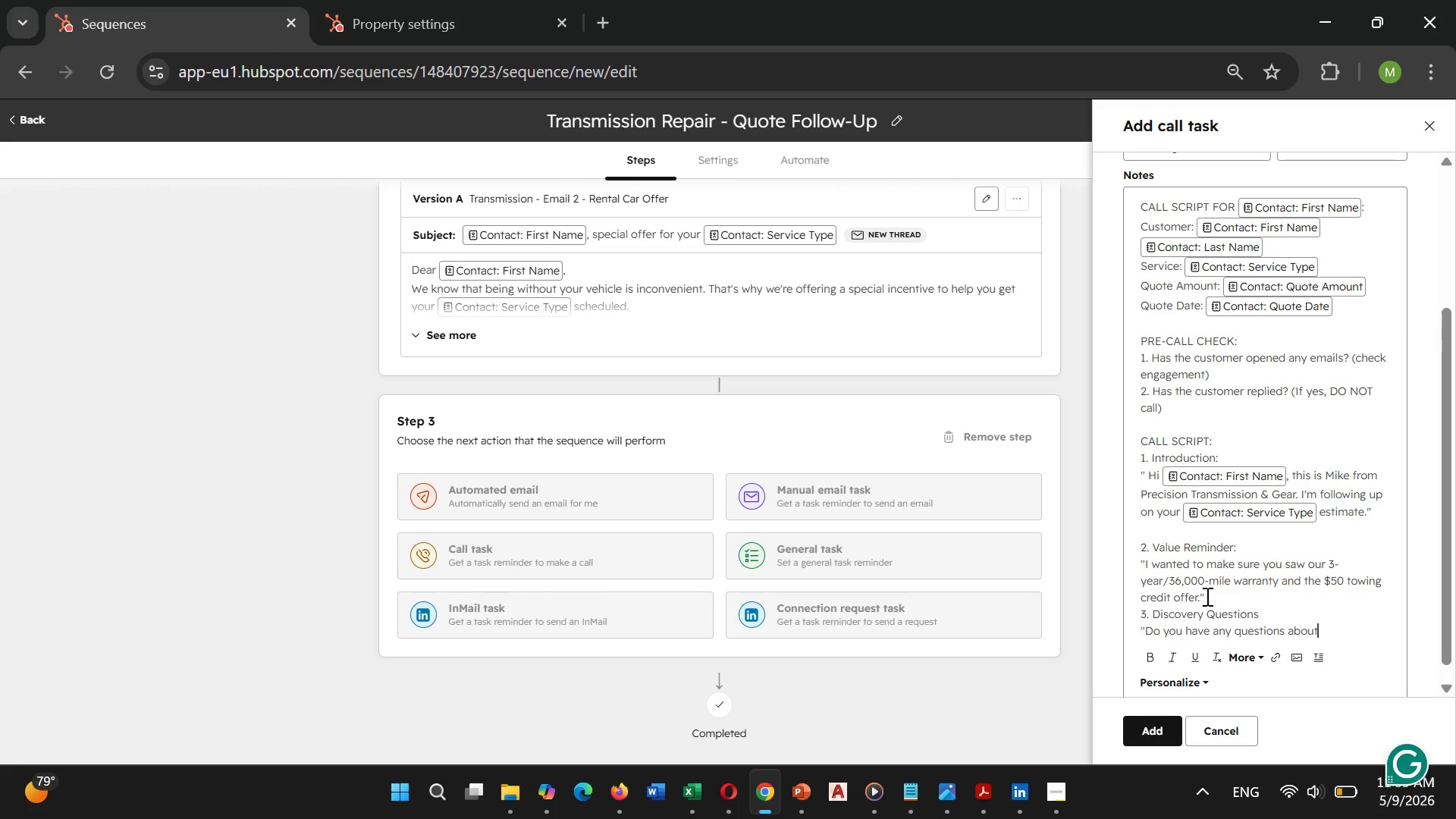 
type( the repair or)
 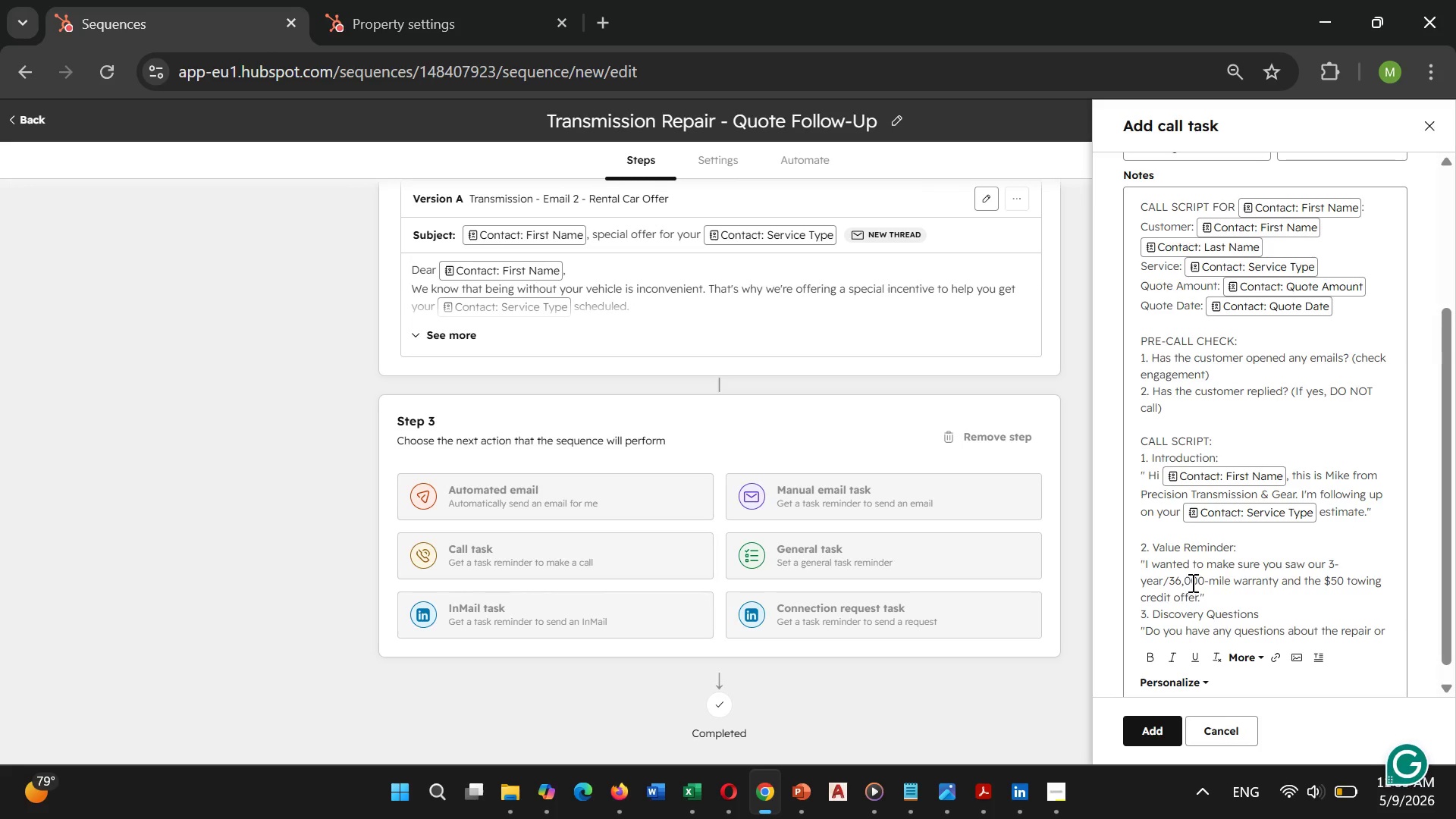 
type( the estimate?")
 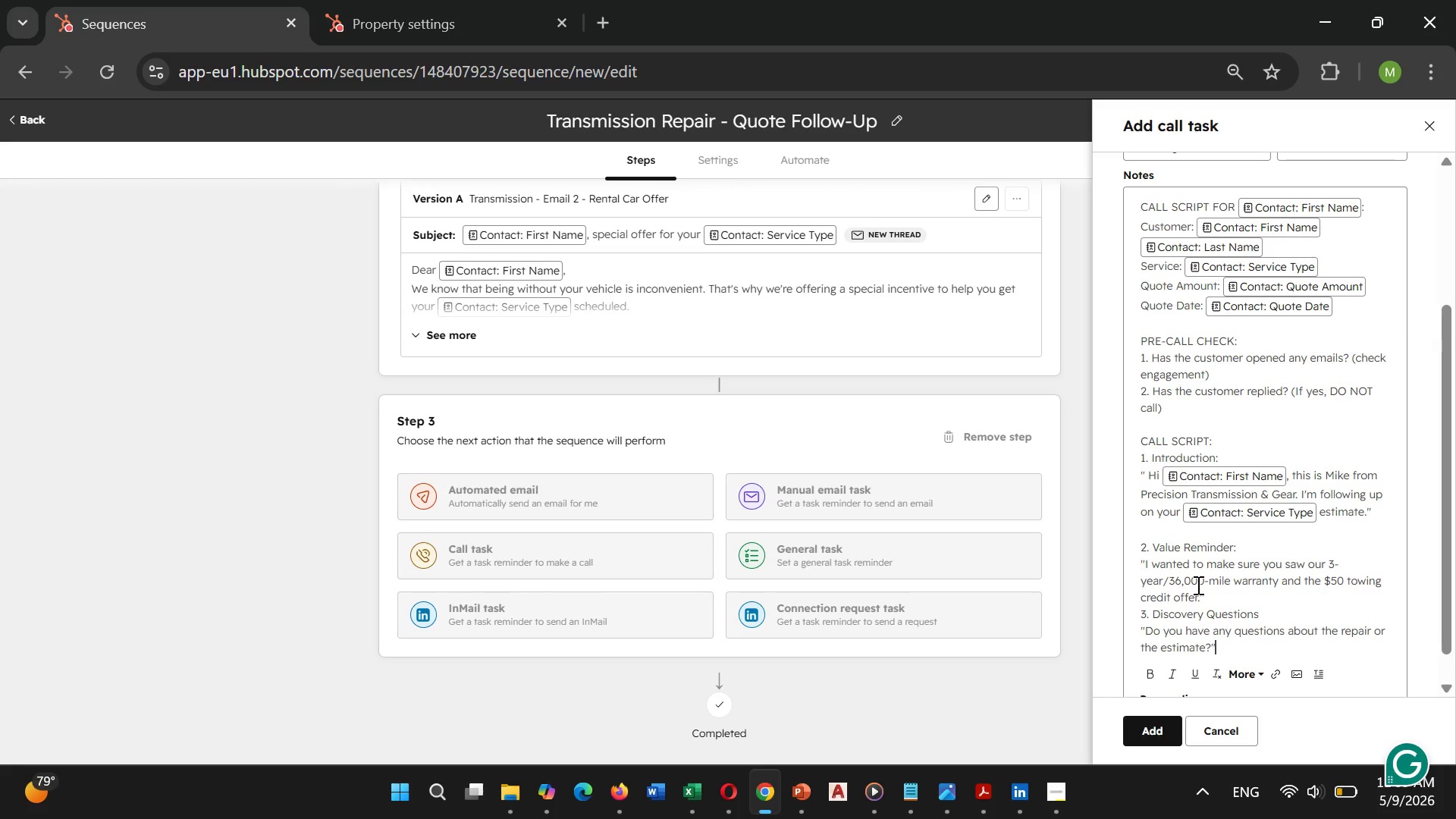 
key(Enter)
 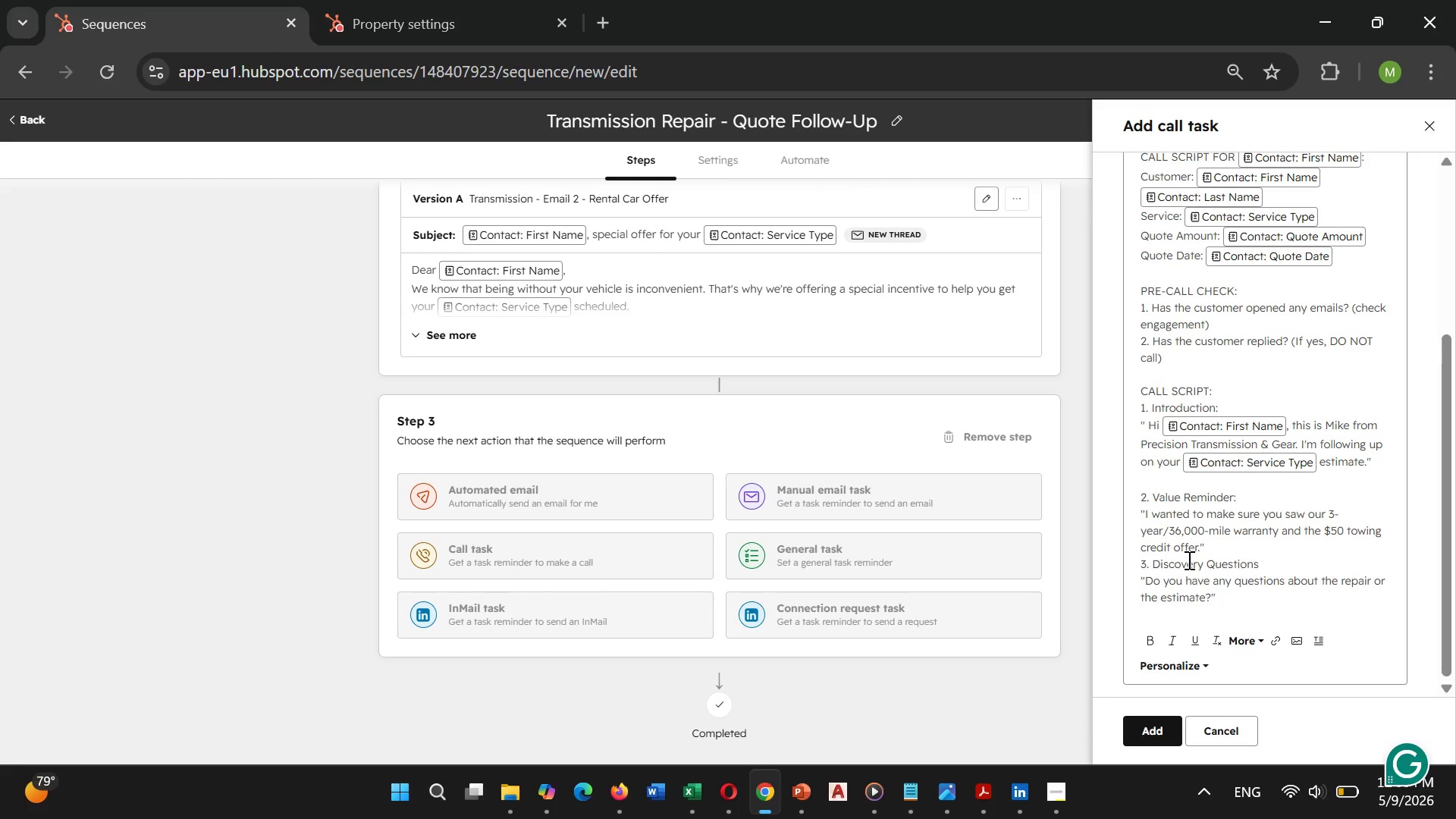 
type(4,)
key(Backspace)
type(. Close:)
 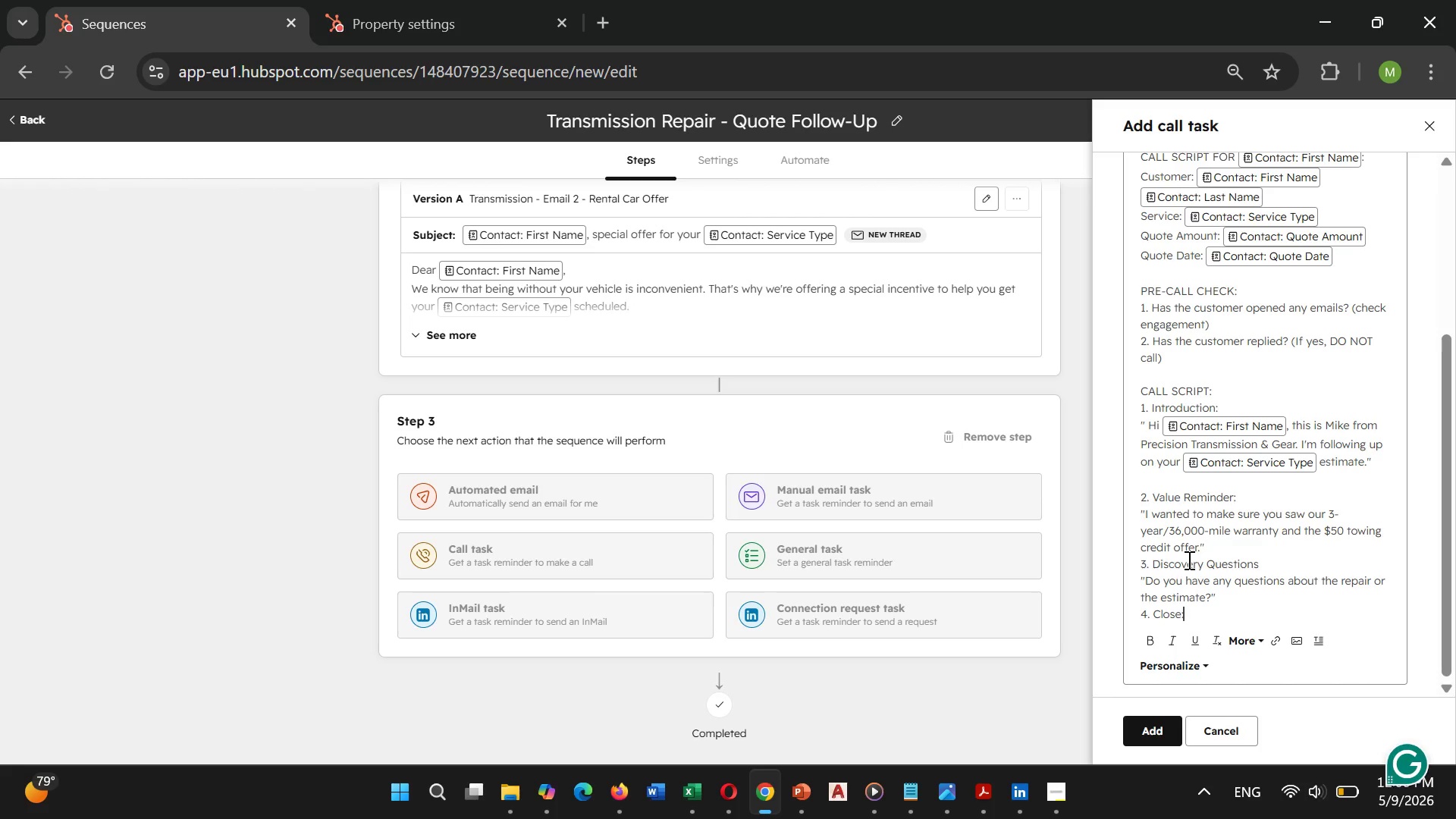 
wait(5.61)
 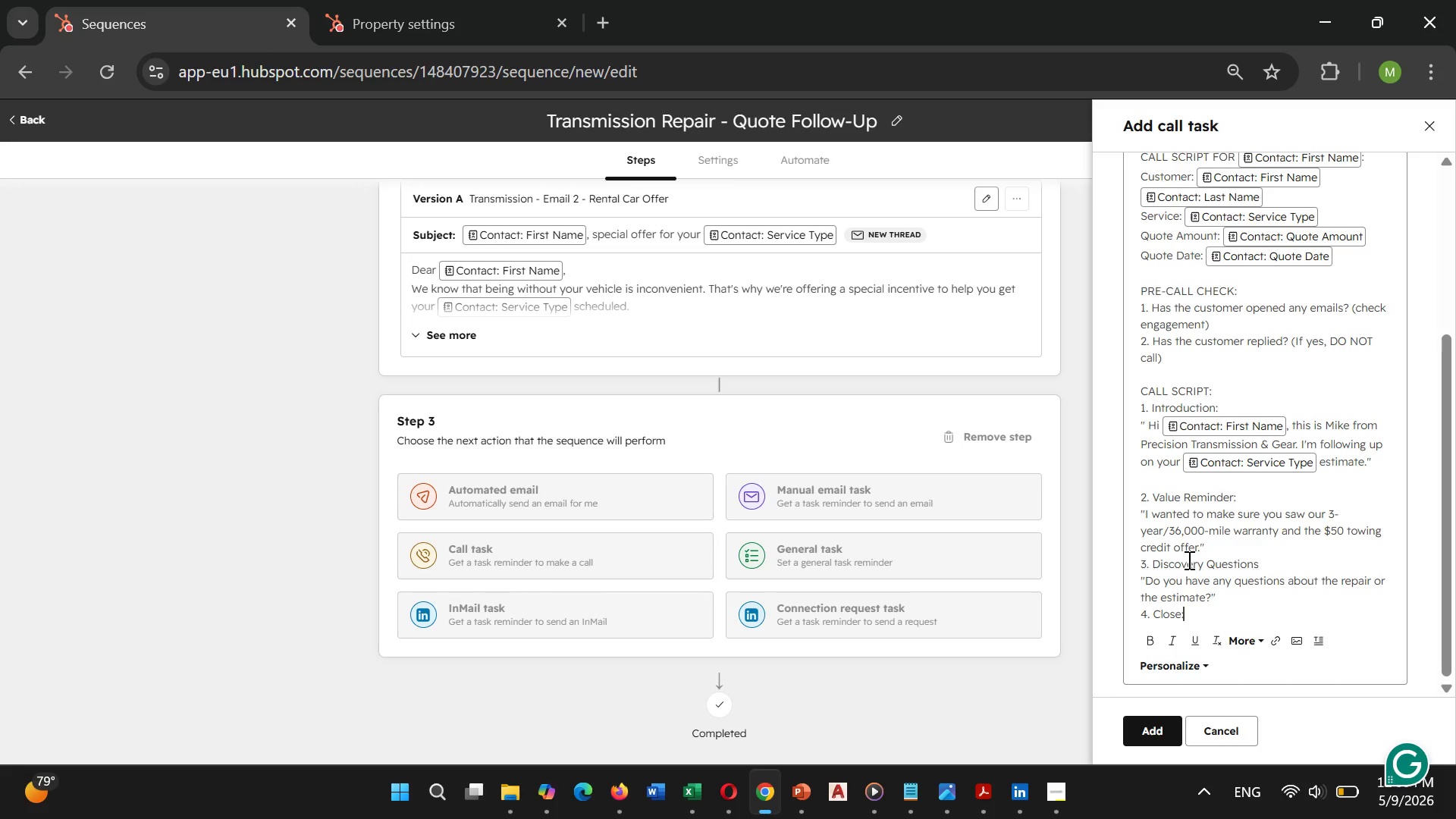 
left_click([1269, 558])
 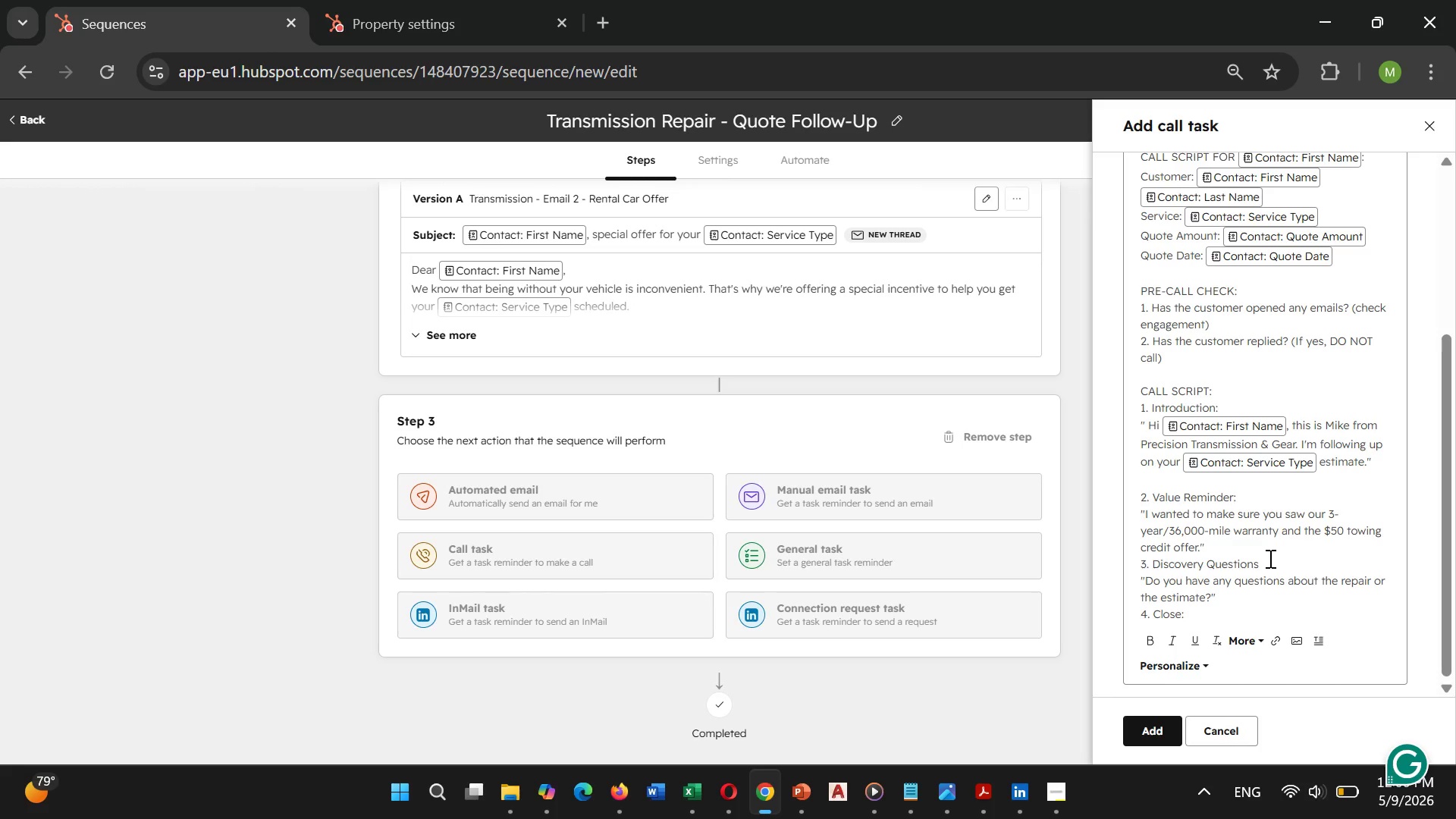 
key(Shift+Semicolon)
 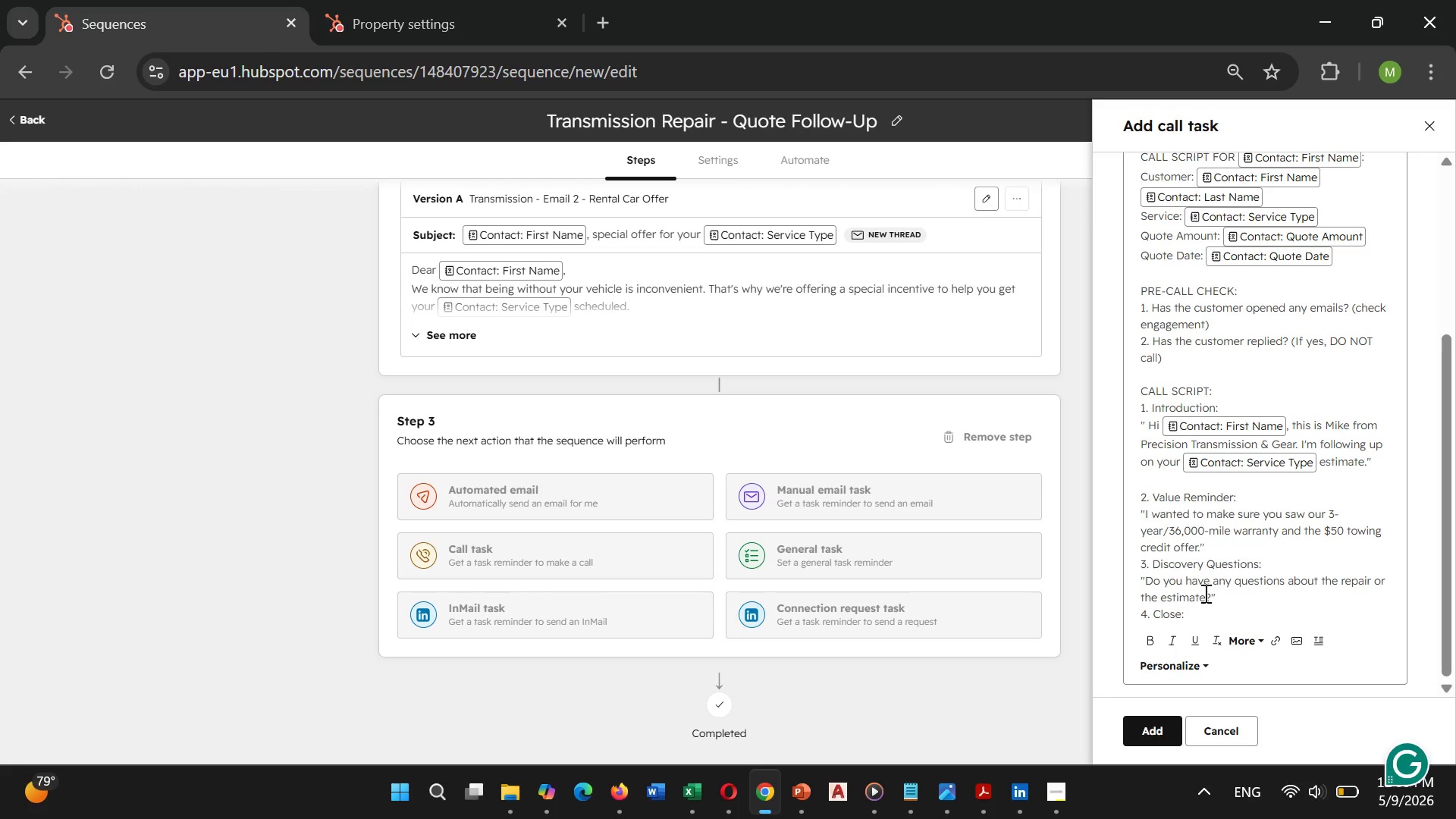 
left_click([1189, 620])
 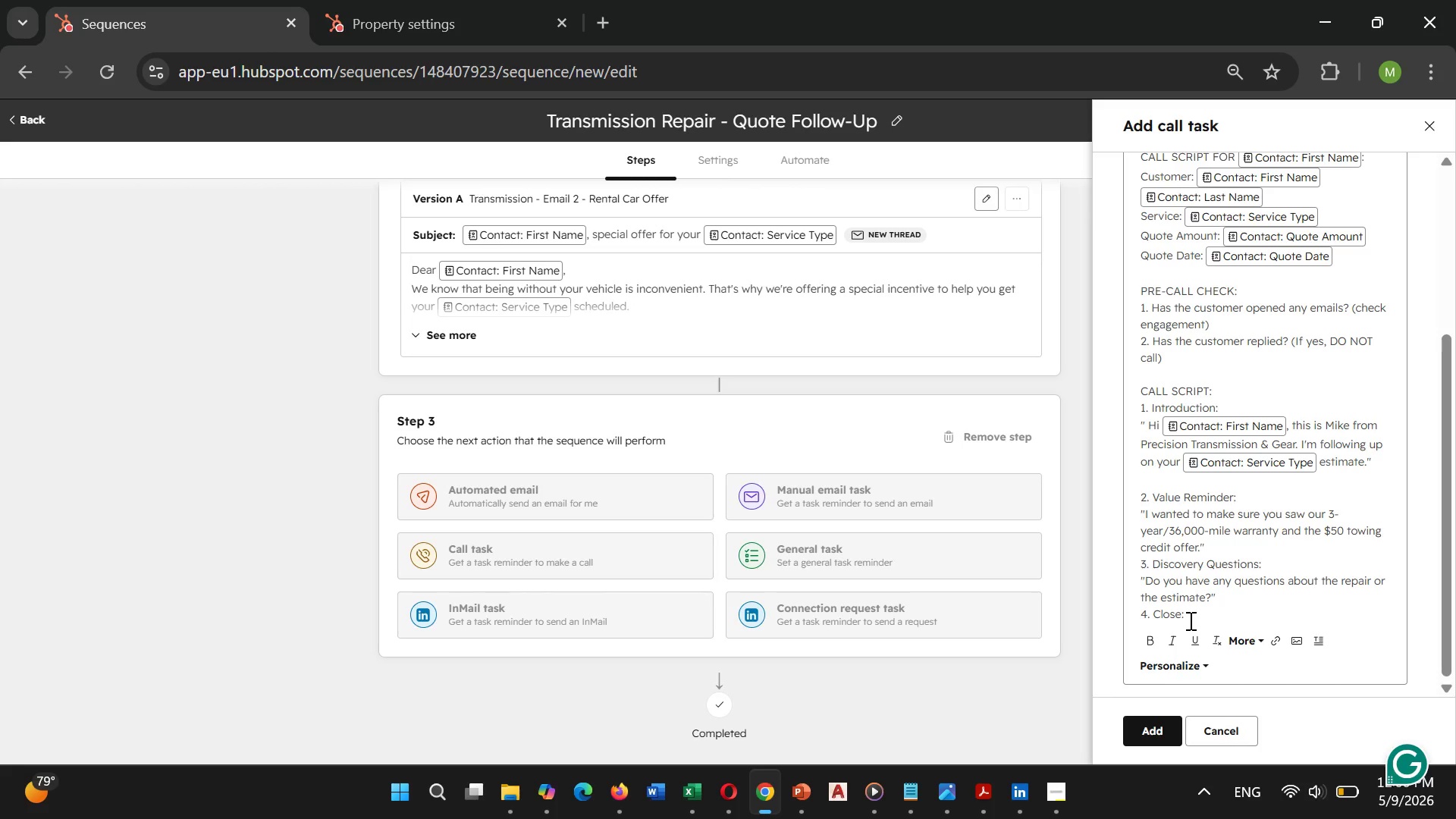 
key(Enter)
 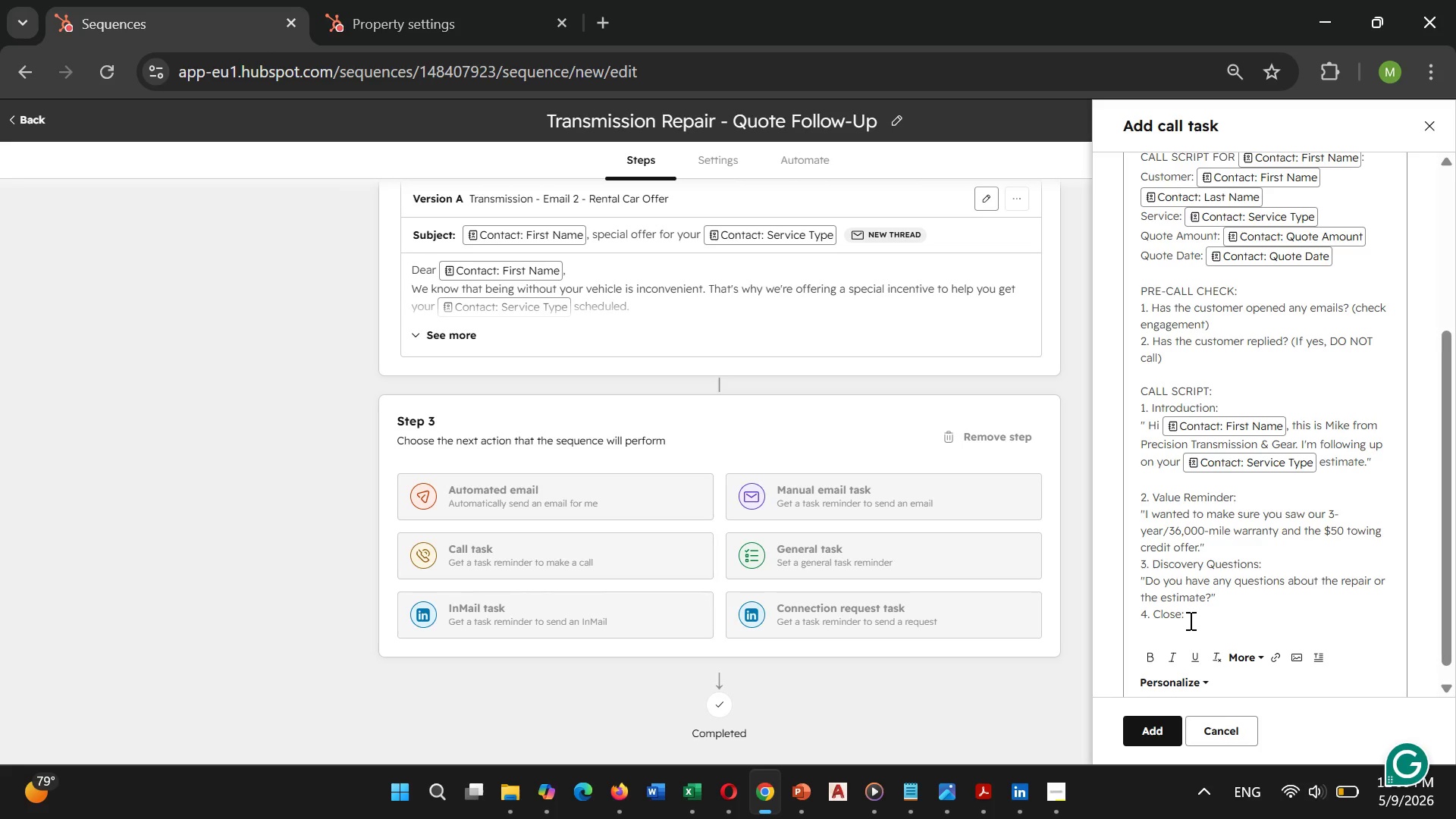 
key(Shift+Quote)
 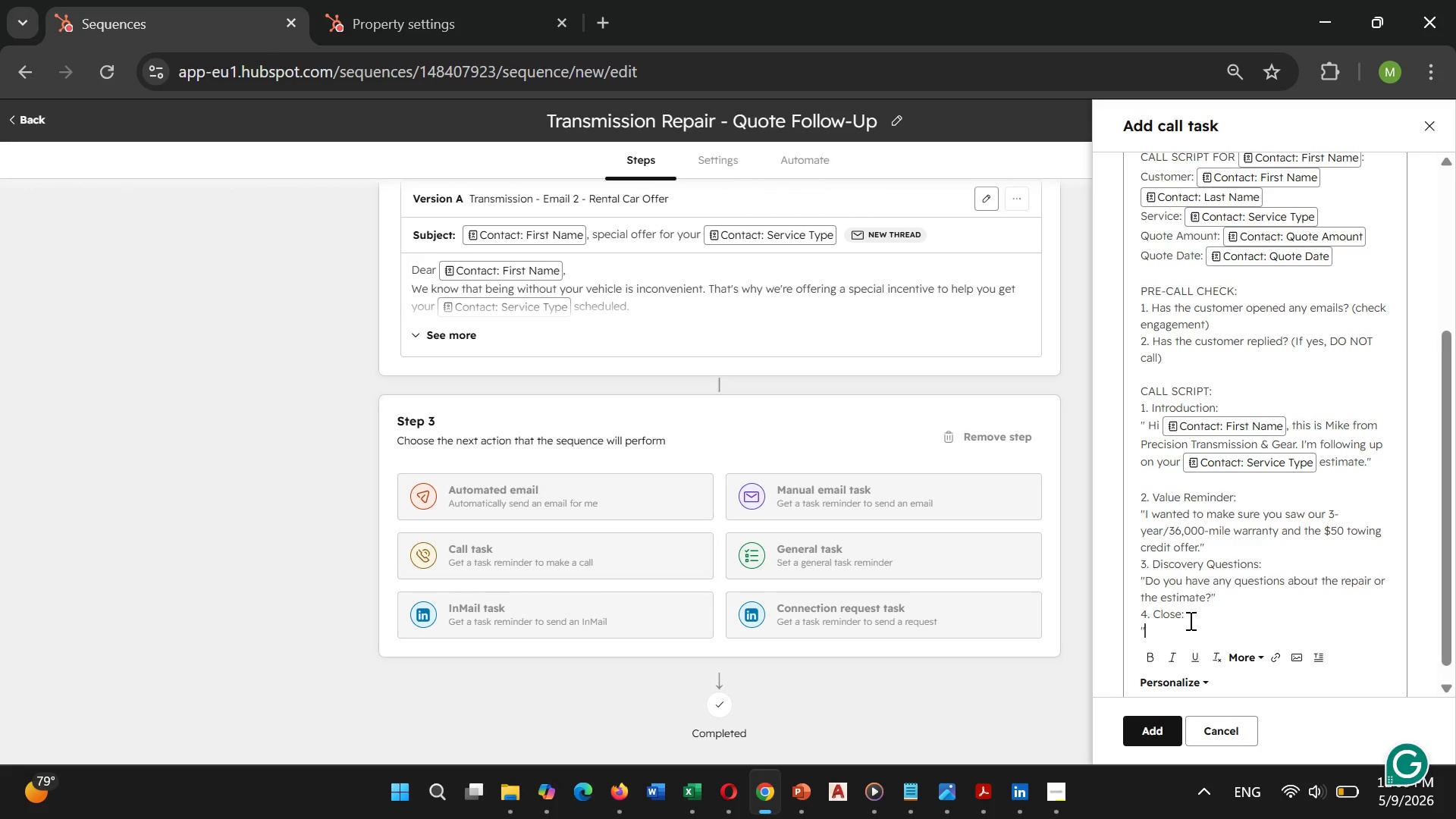 
type(We have ava)
 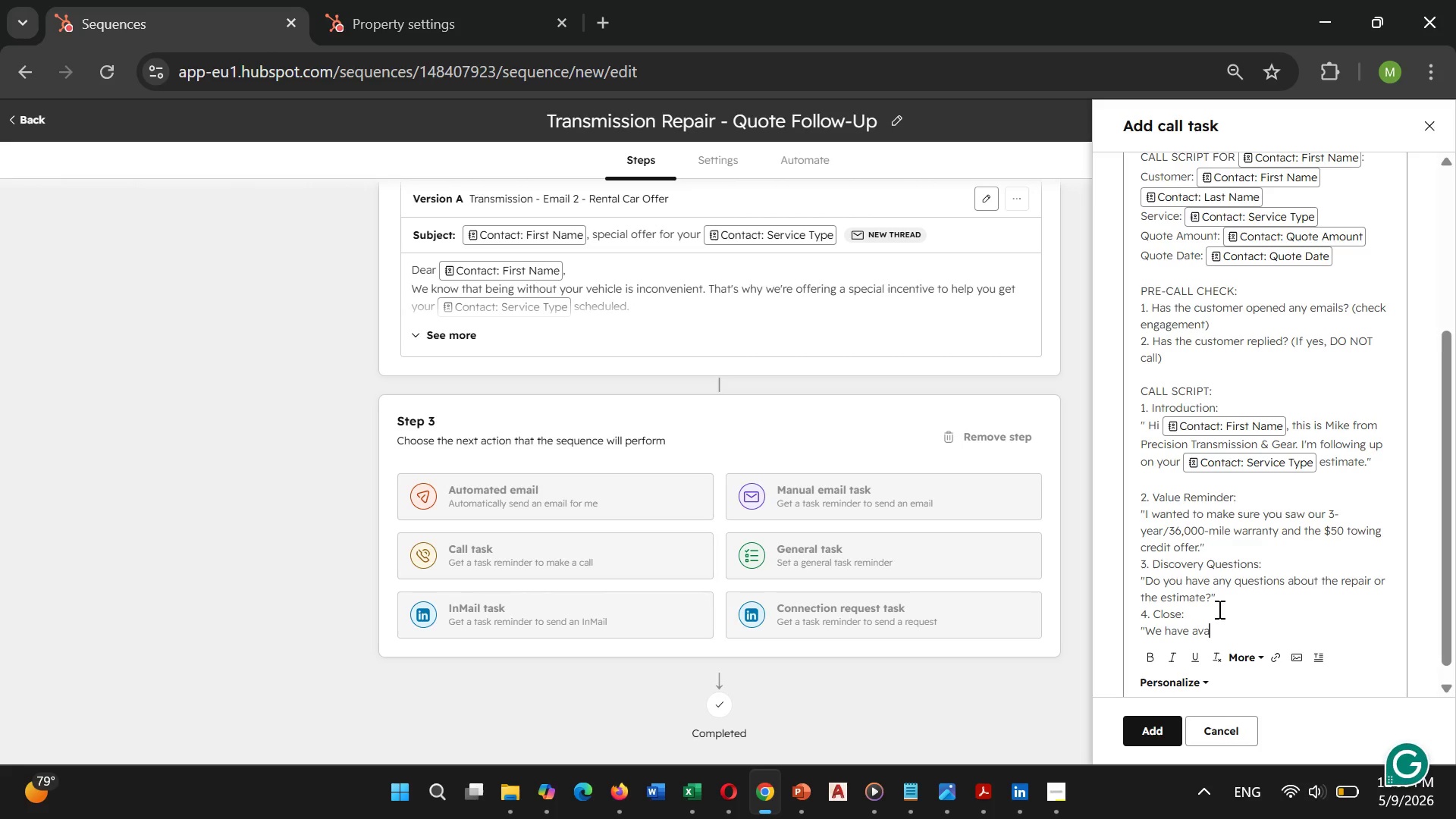 
type(ilability next)
 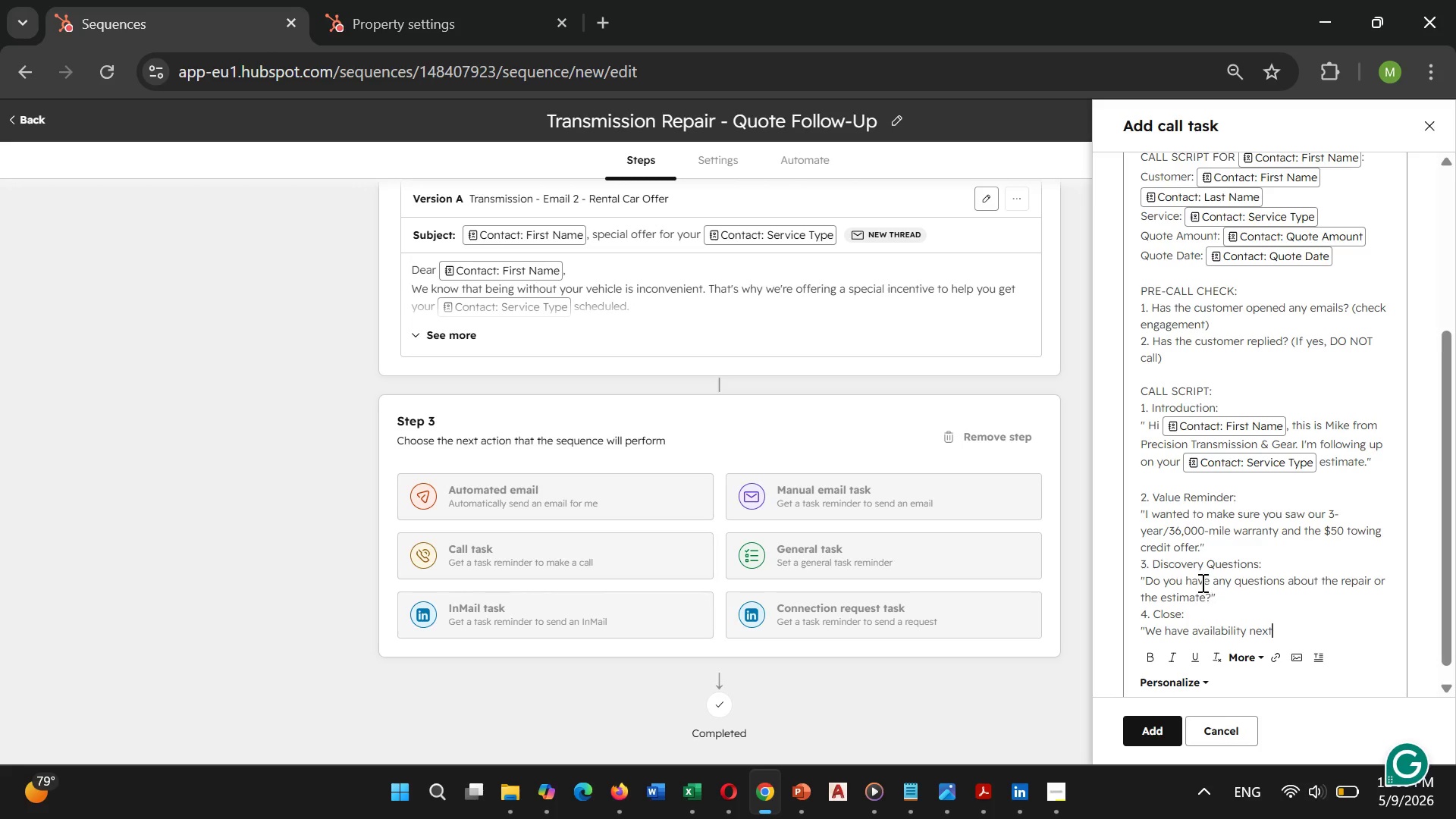 
type( week)
 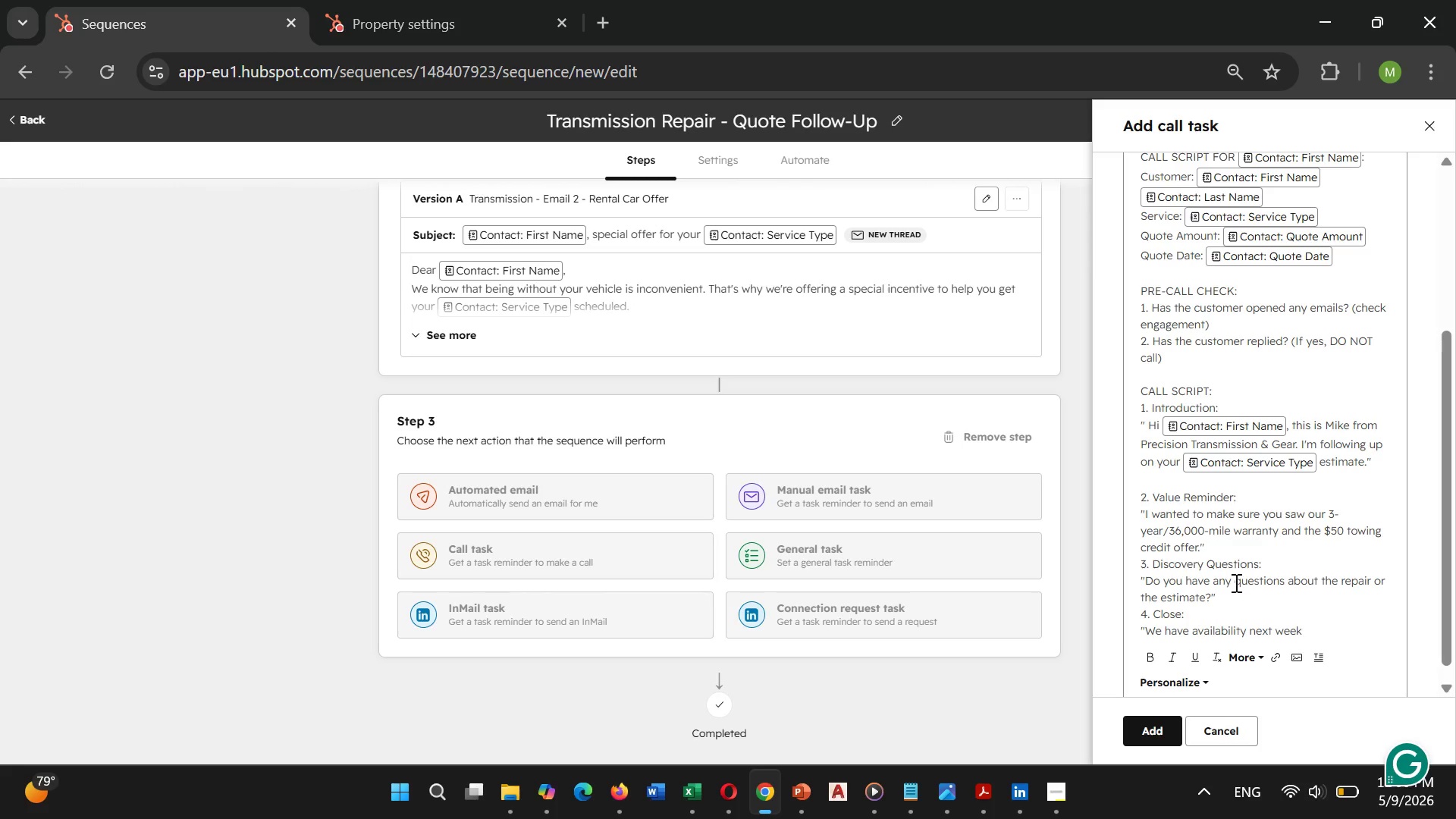 
type(. Shall I book)
 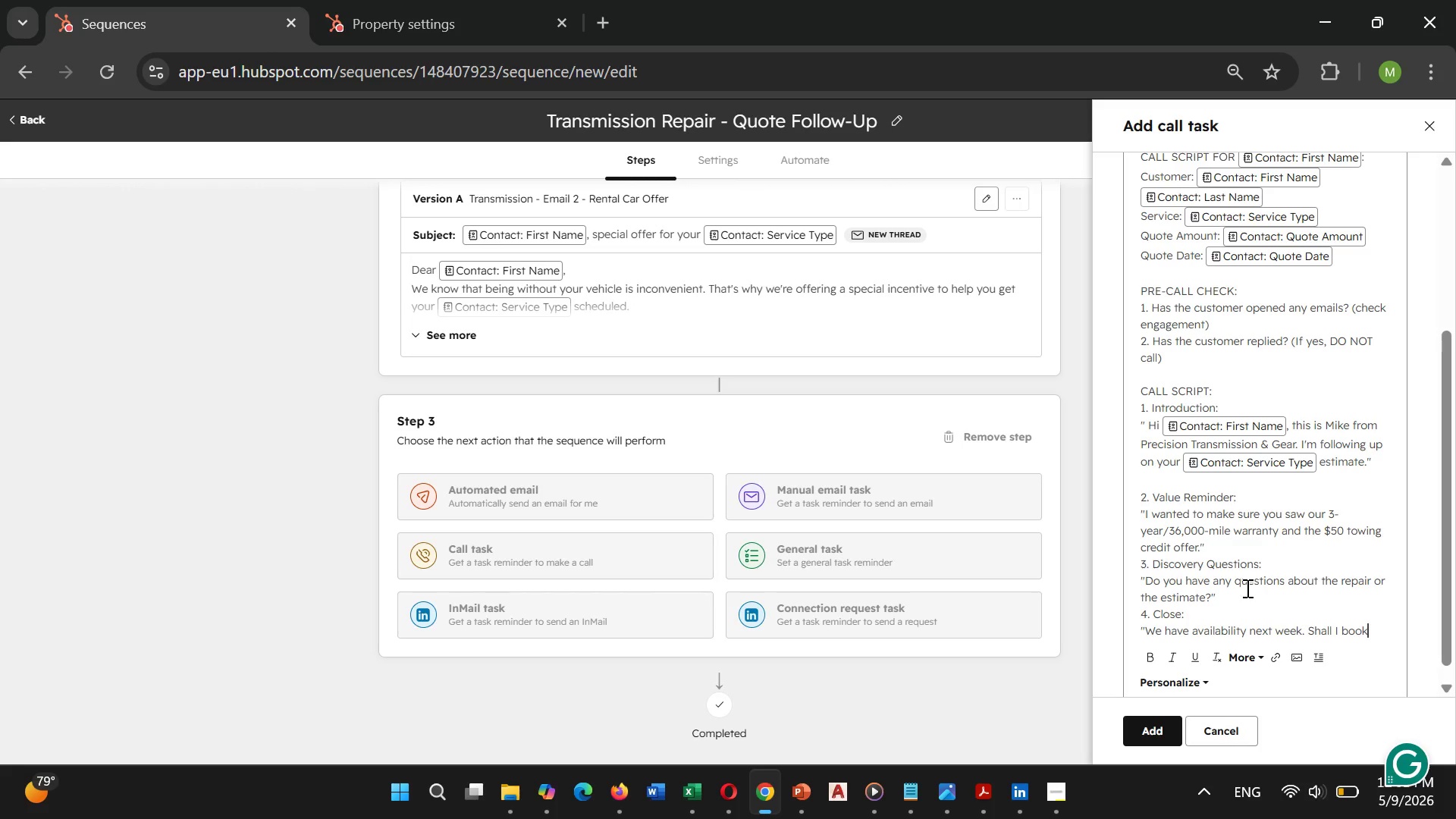 
wait(8.81)
 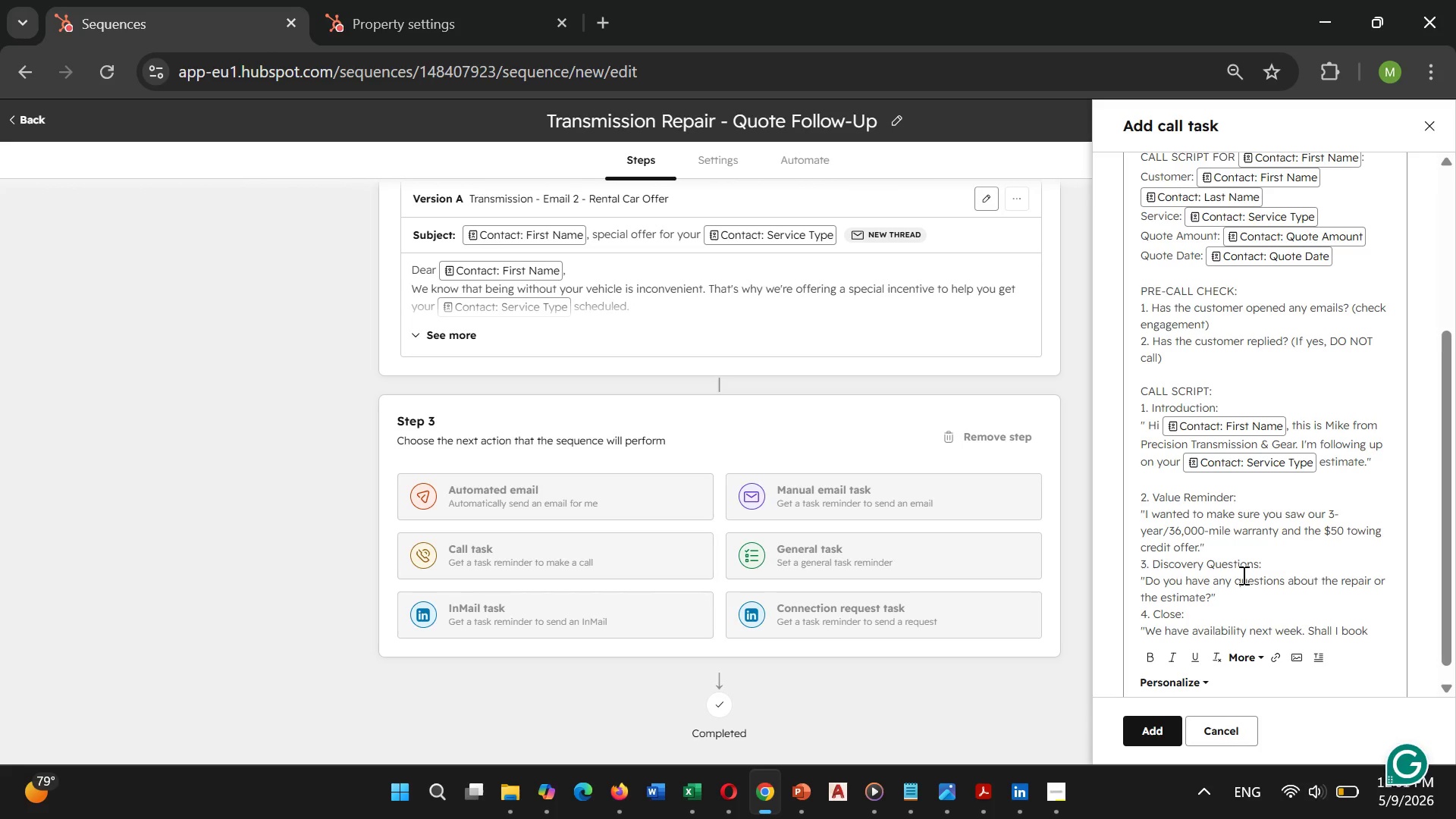 
type( your )
 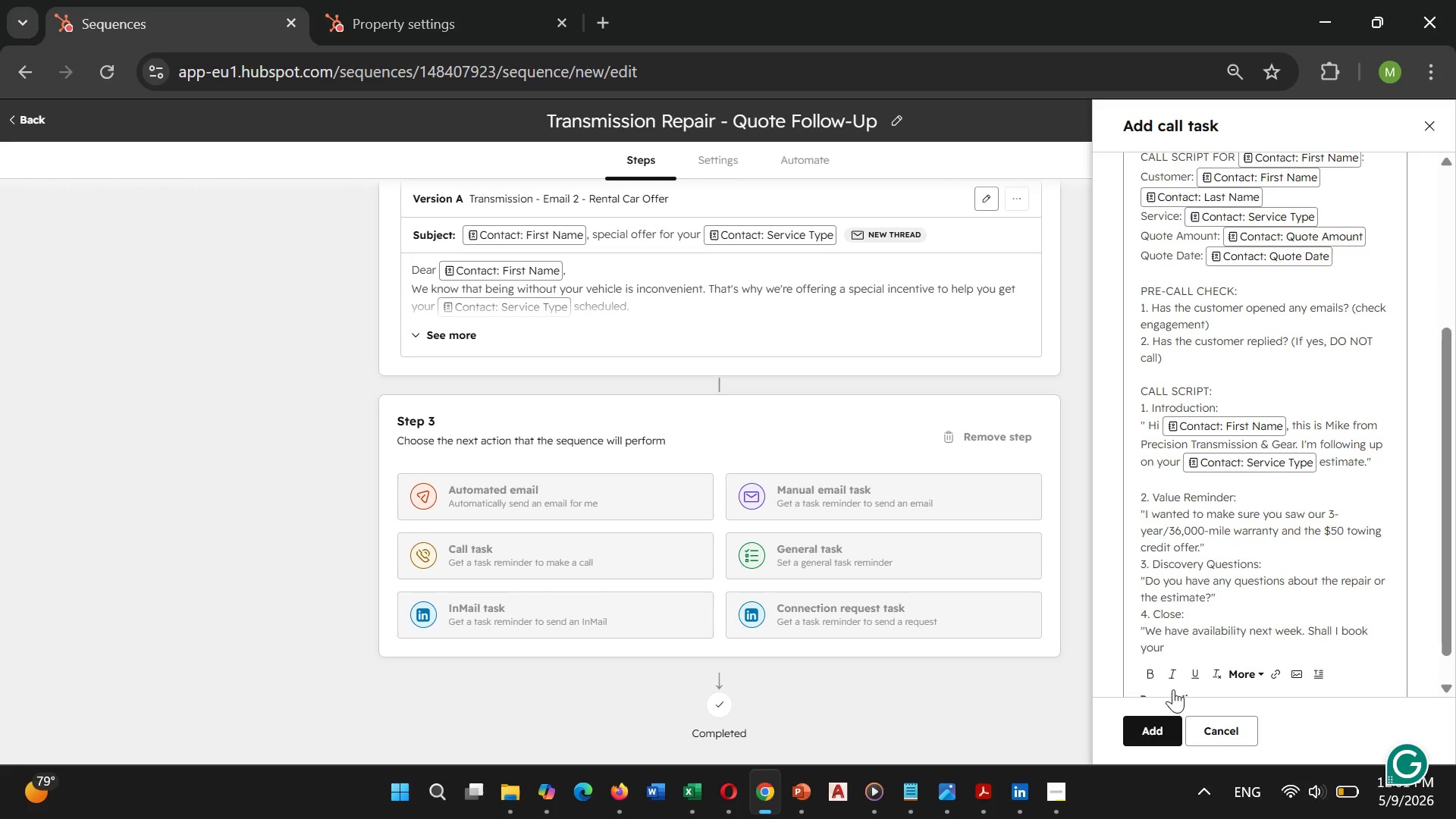 
left_click([1242, 679])
 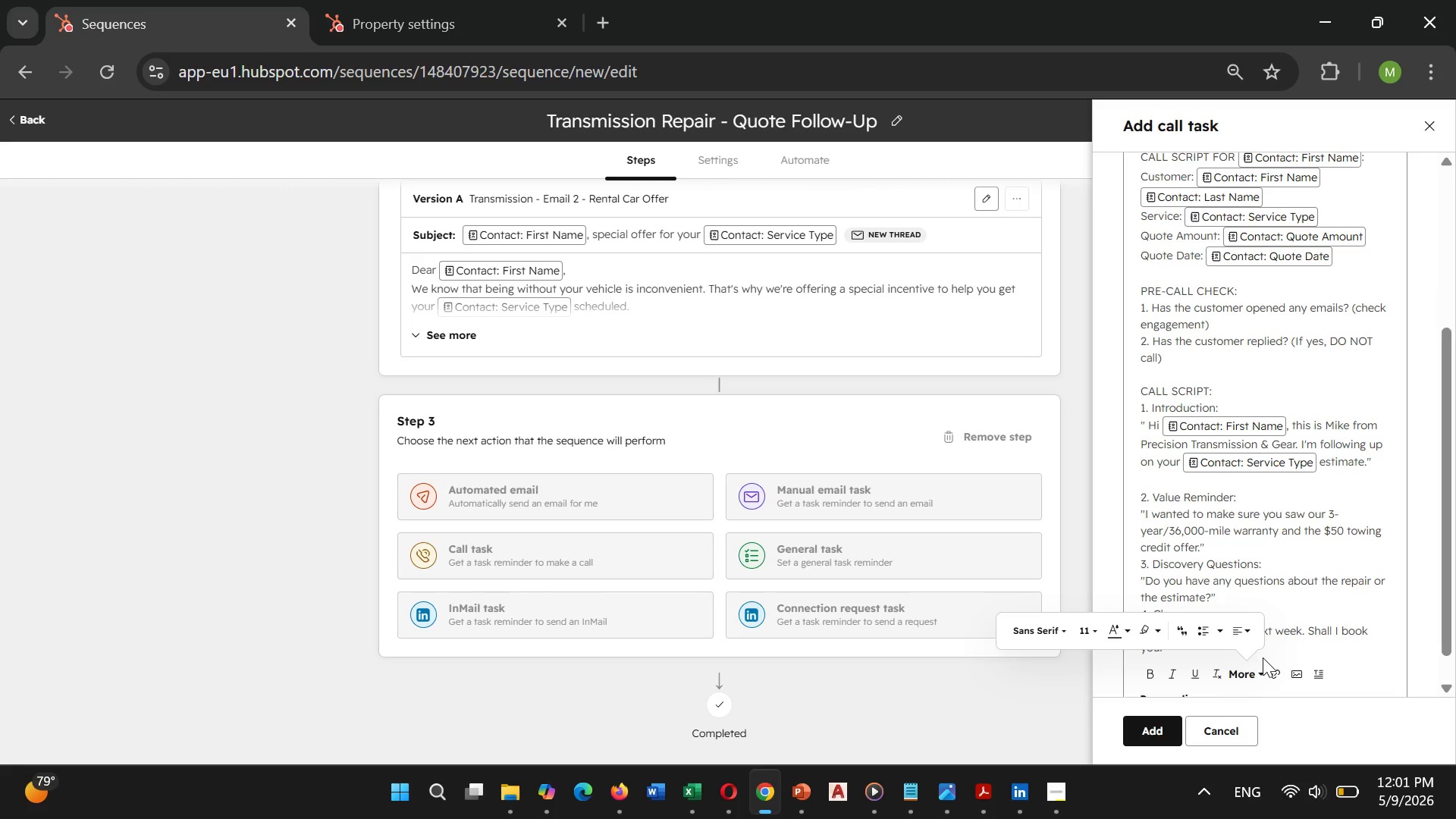 
scroll: coordinate [1254, 660], scroll_direction: down, amount: 2.0
 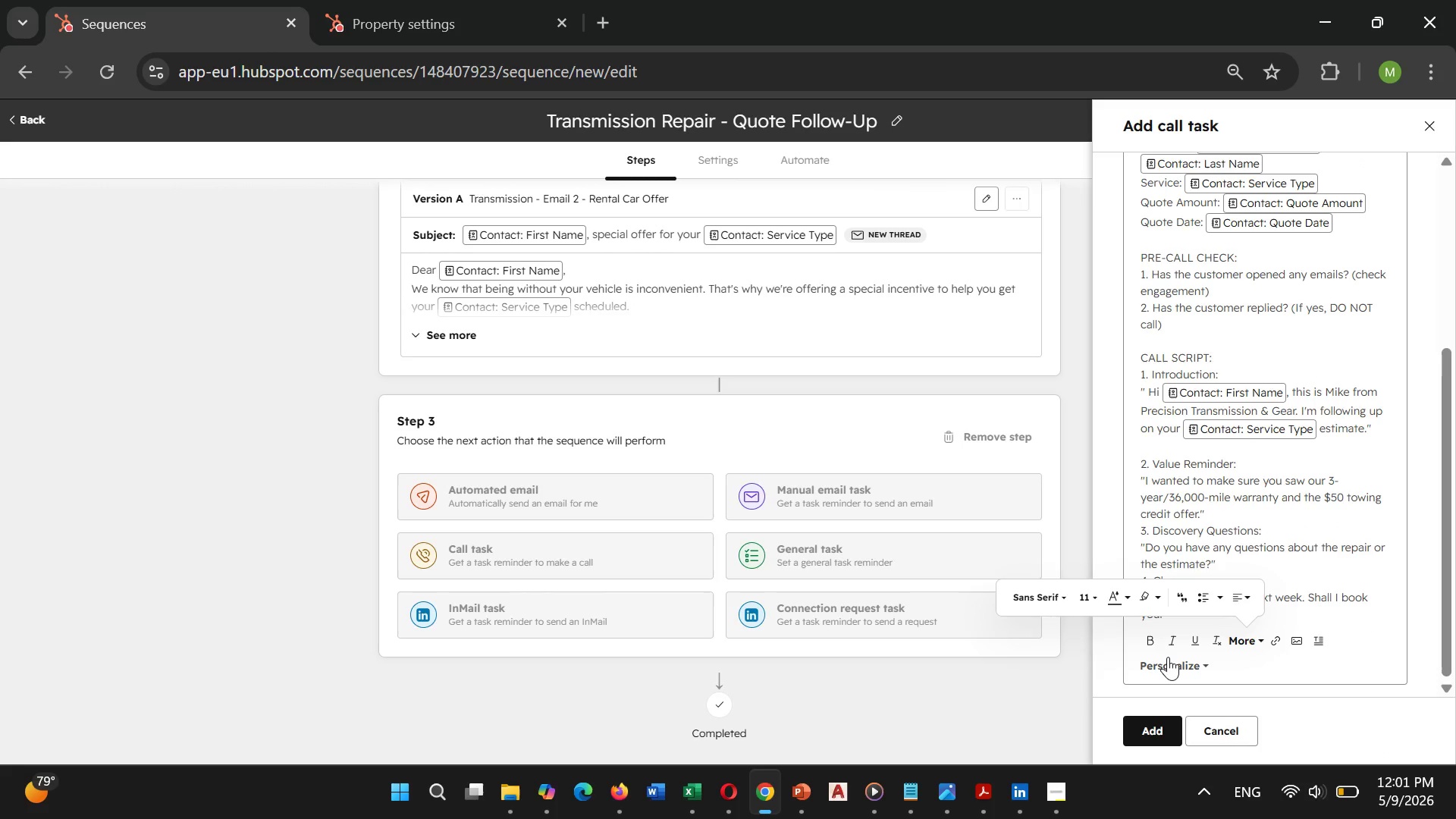 
left_click([1169, 657])
 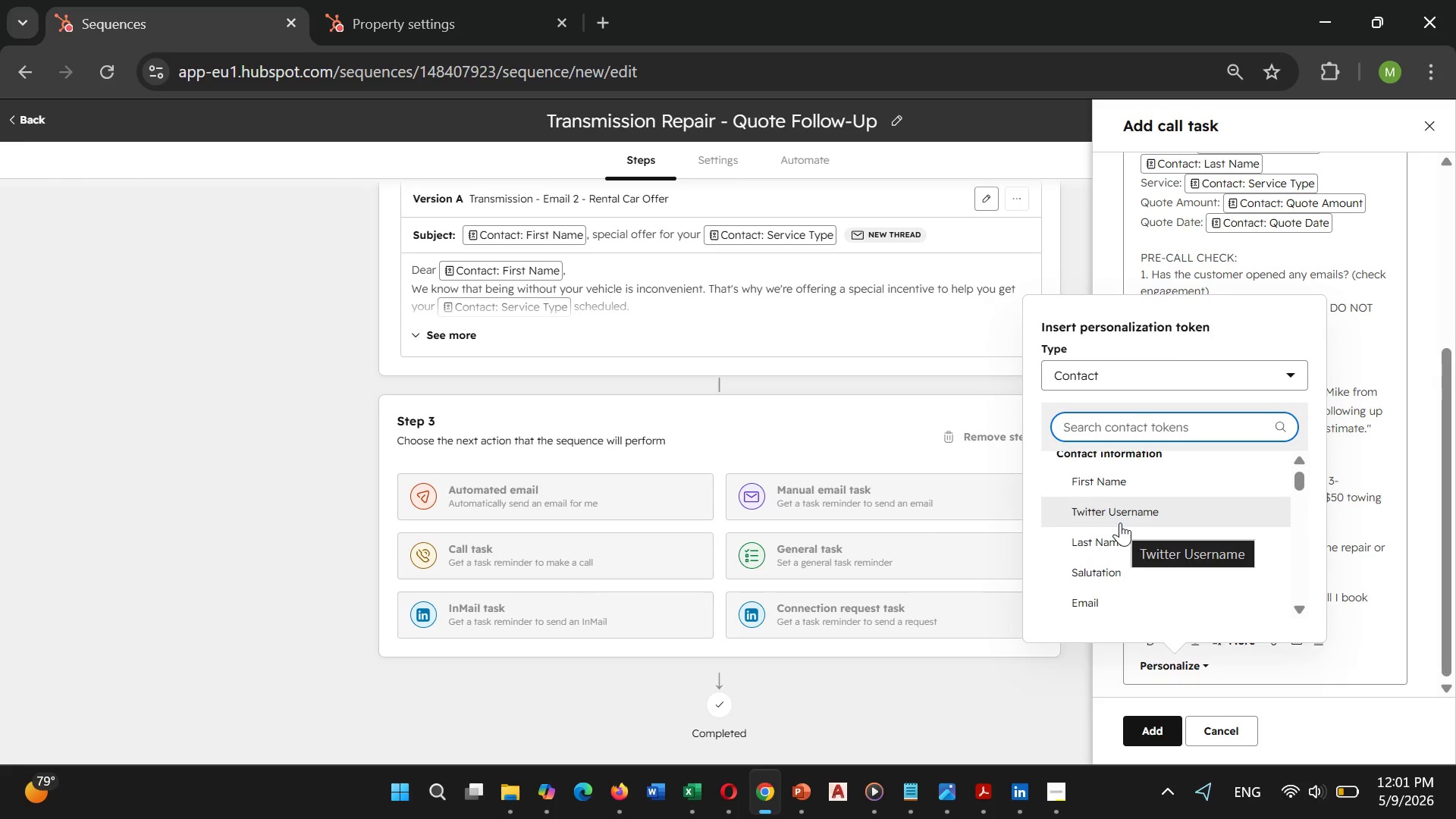 
type(servi)
 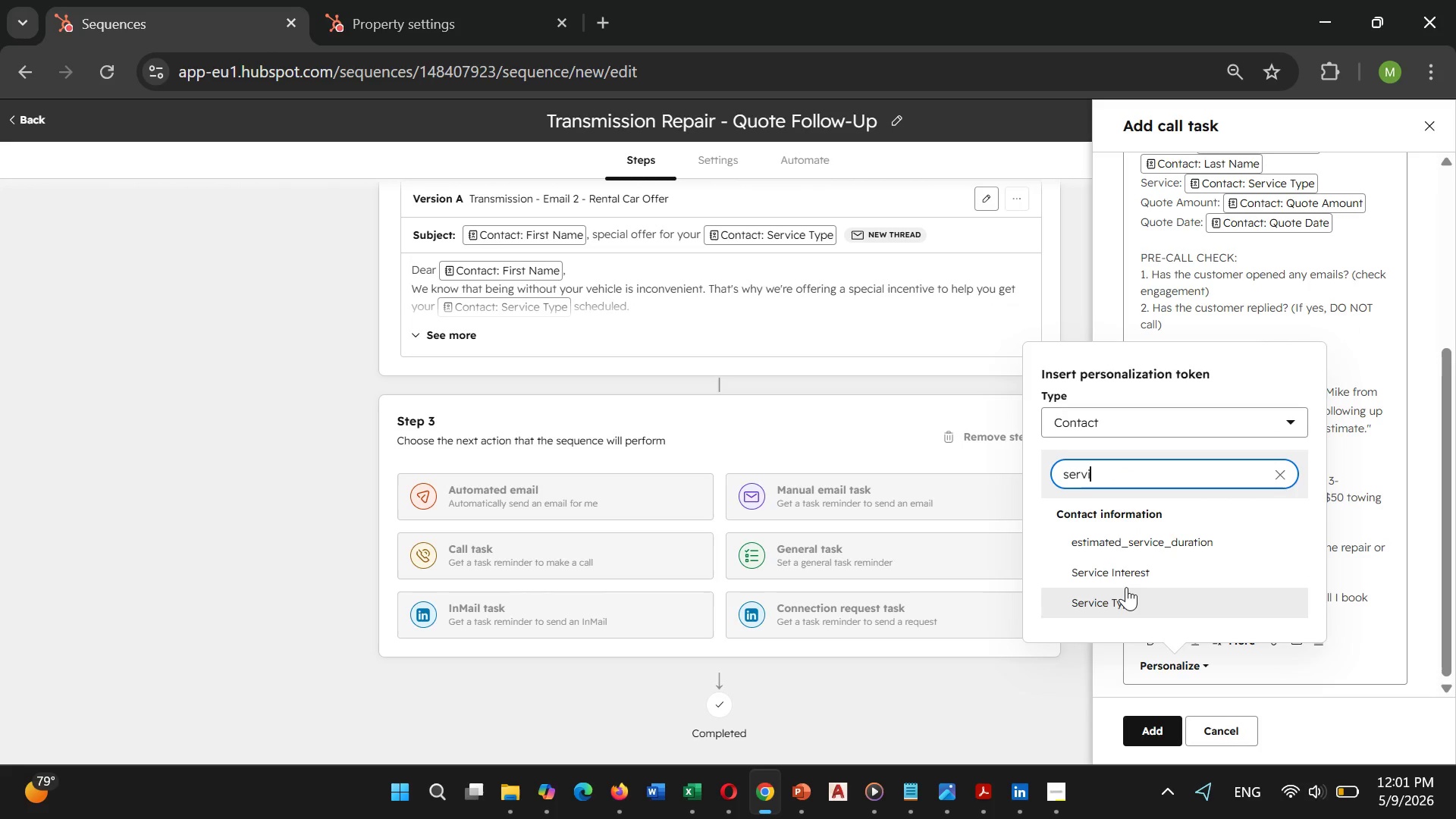 
left_click([1128, 595])
 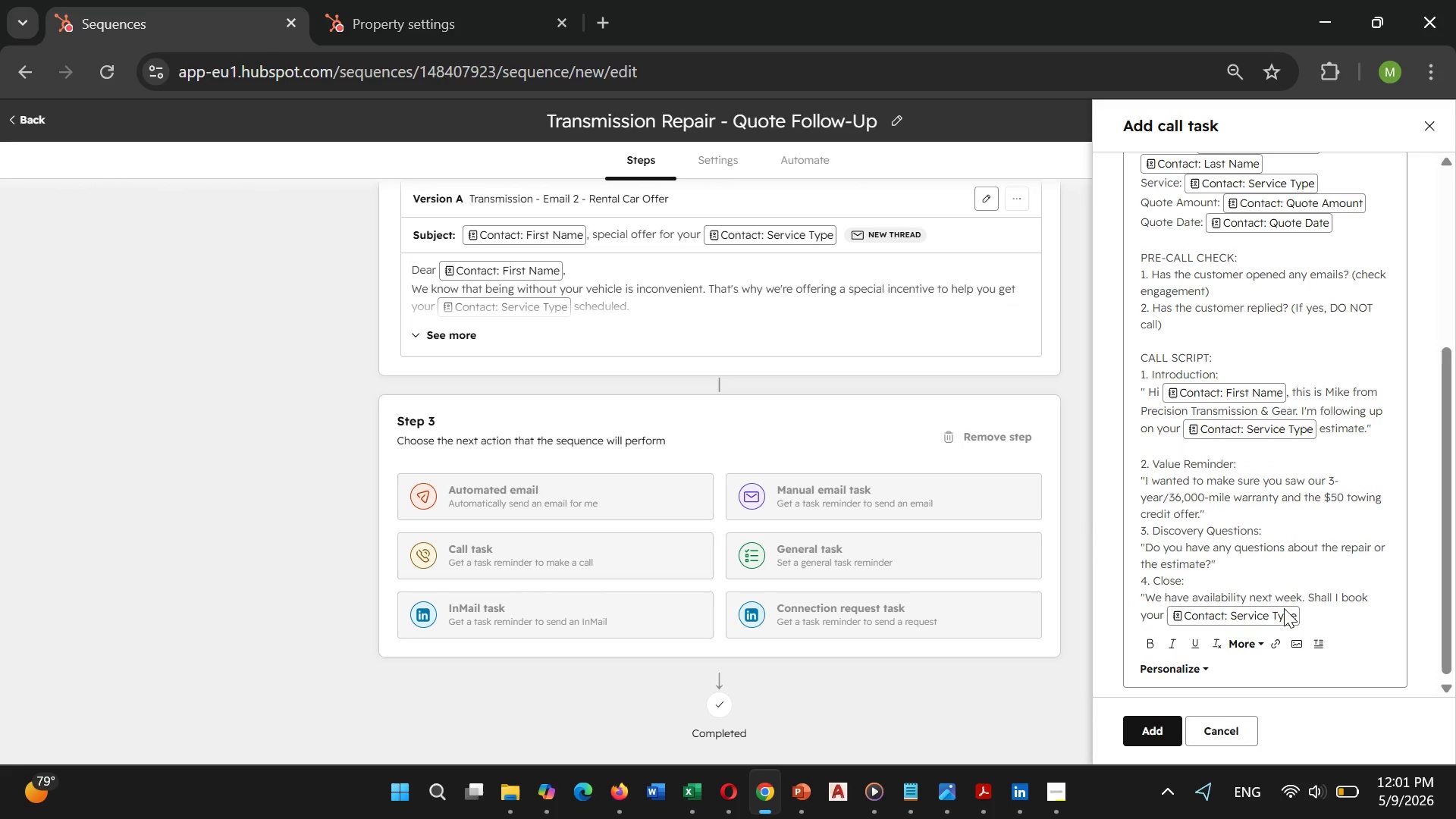 
left_click([1311, 607])
 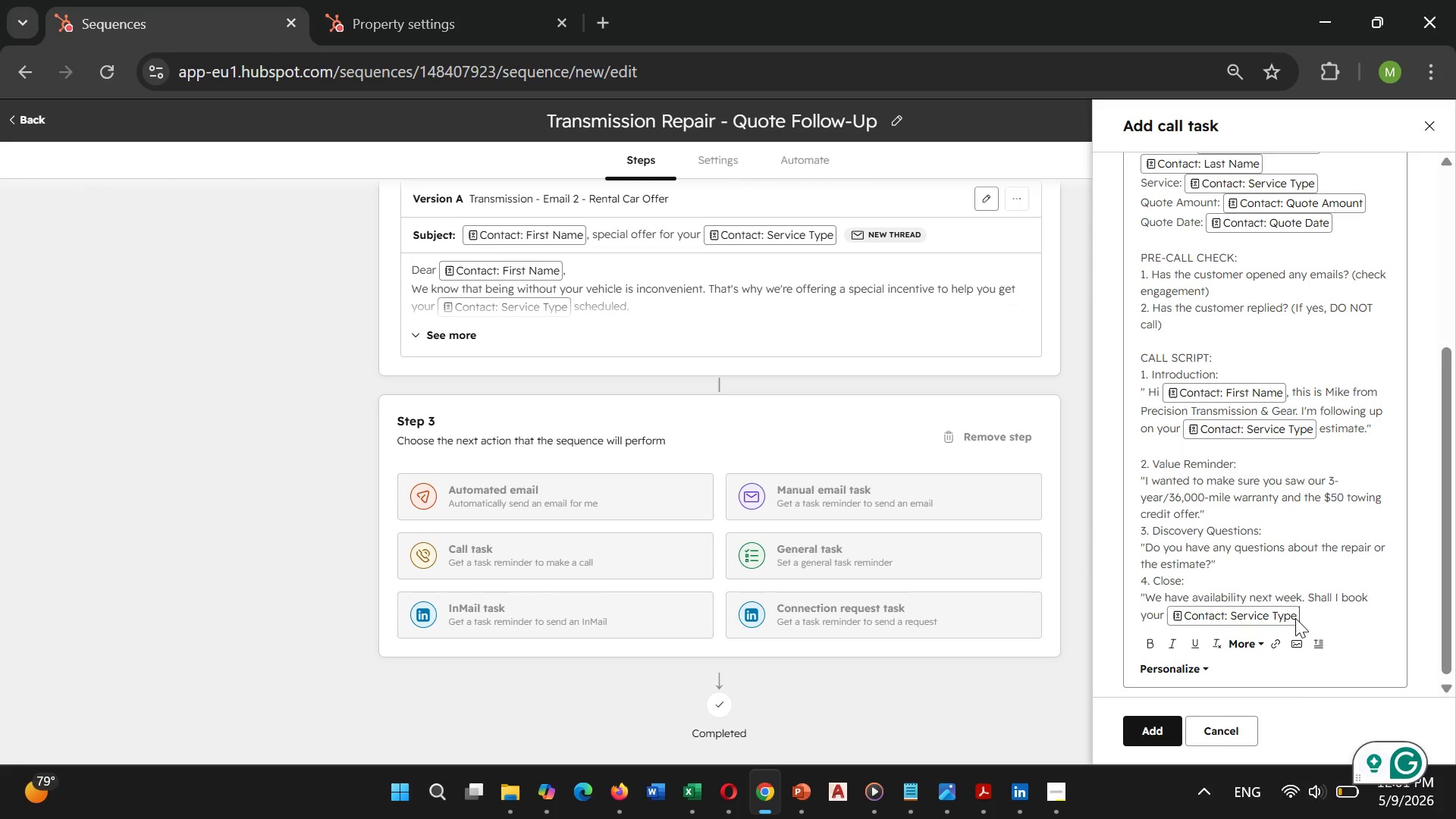 
type( for tuesday)
 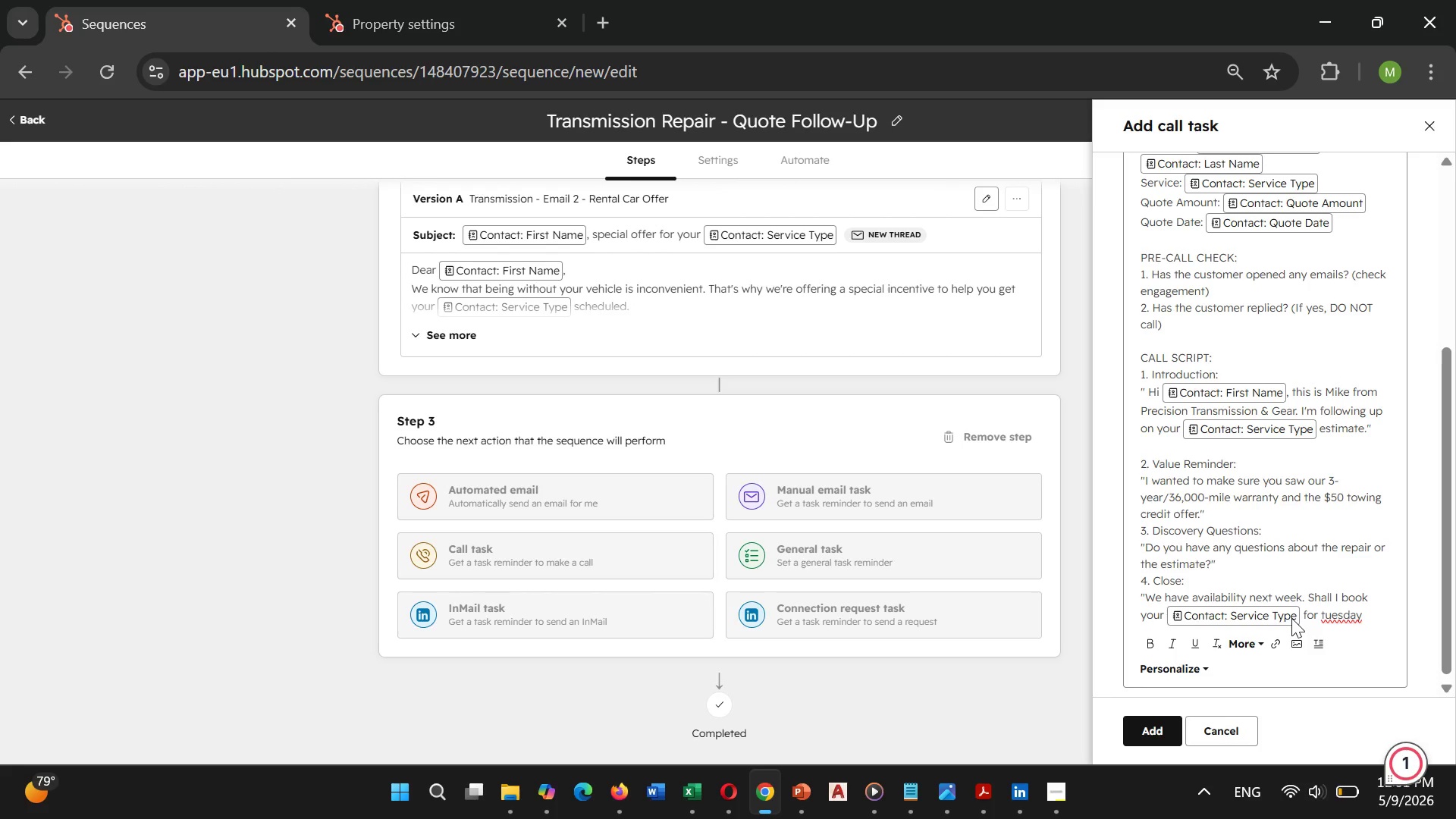 
mouse_move([1341, 613])
 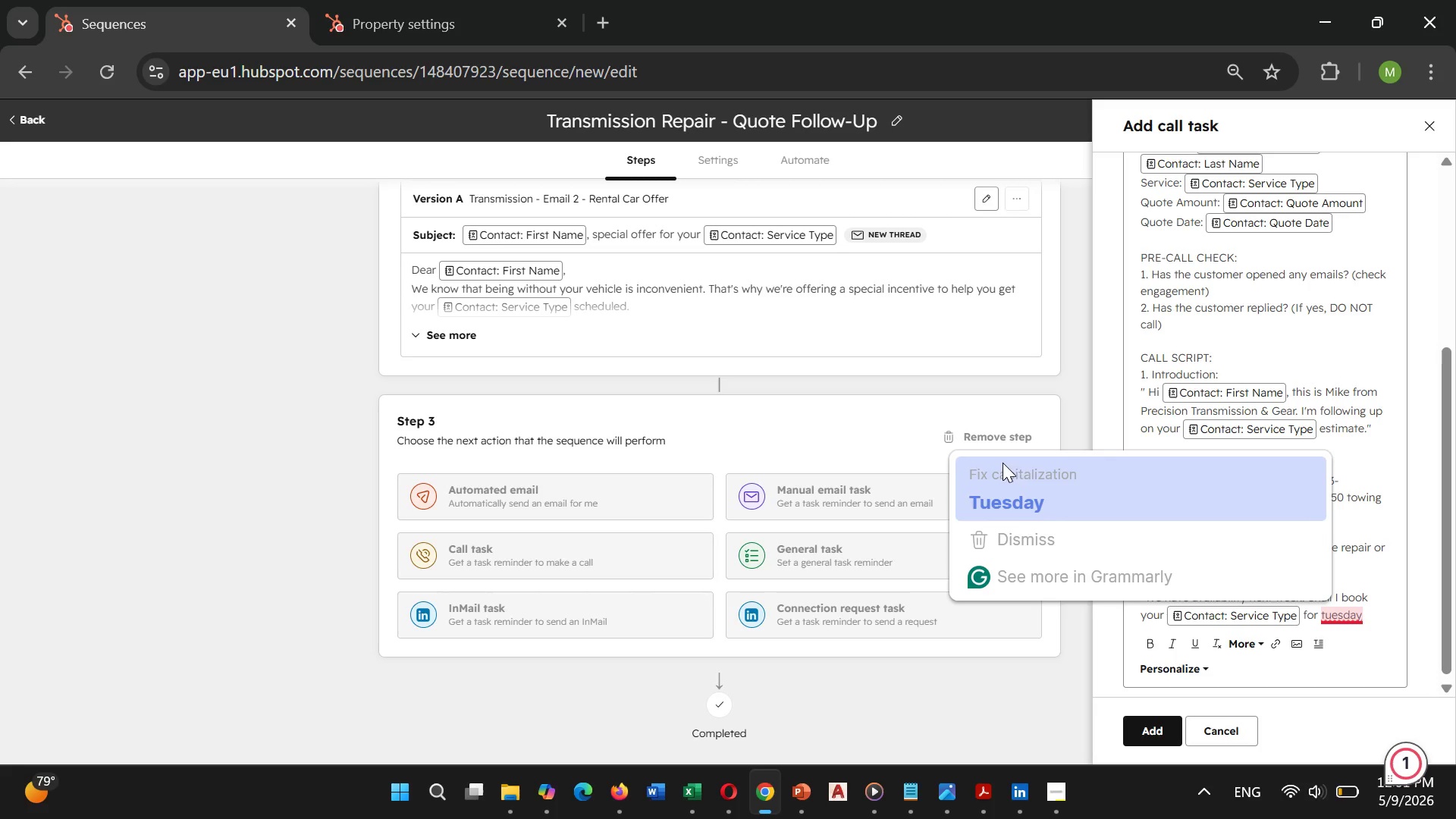 
left_click([1003, 463])
 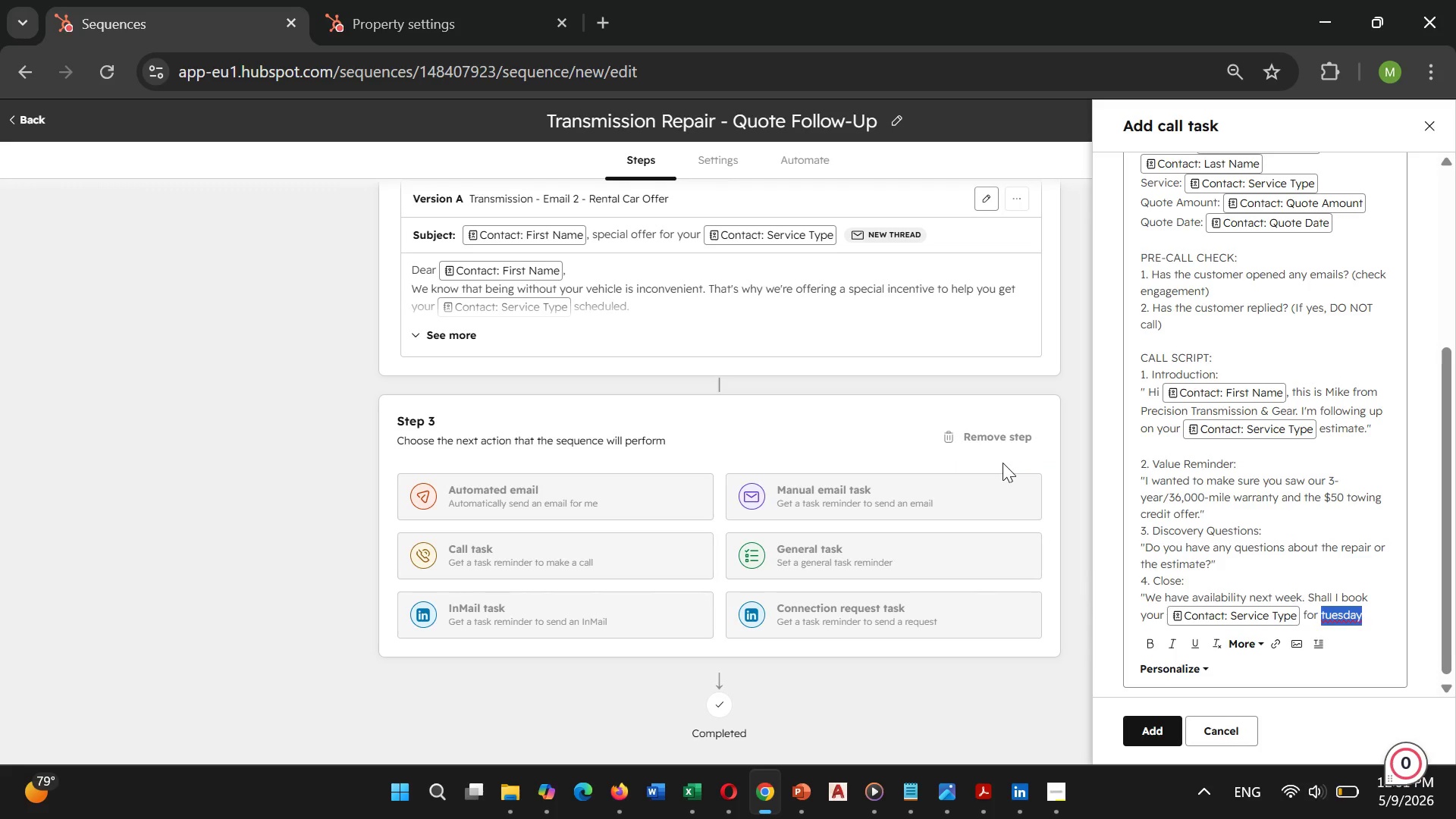 
key(Unknown)
 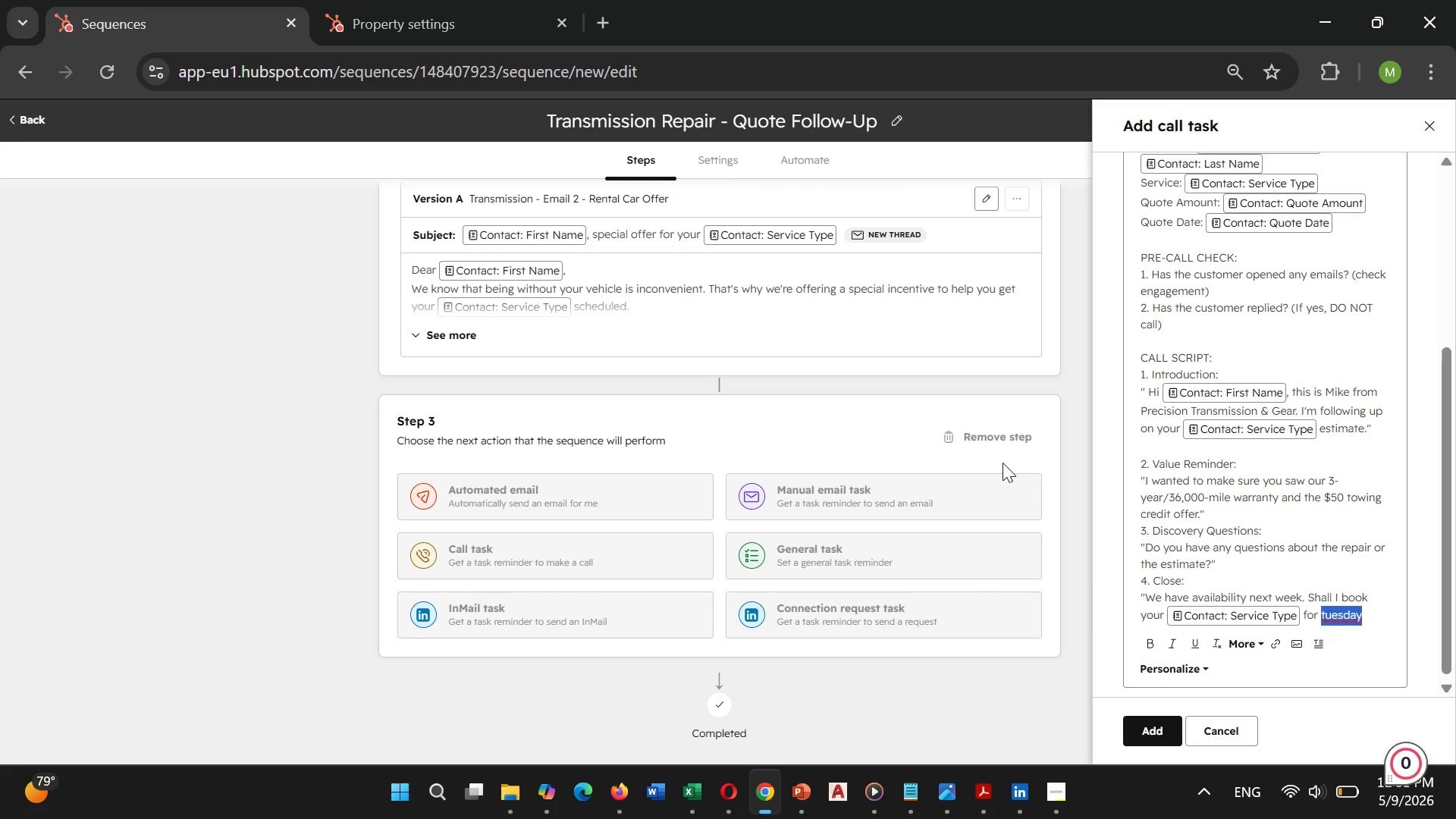 
key(Unknown)
 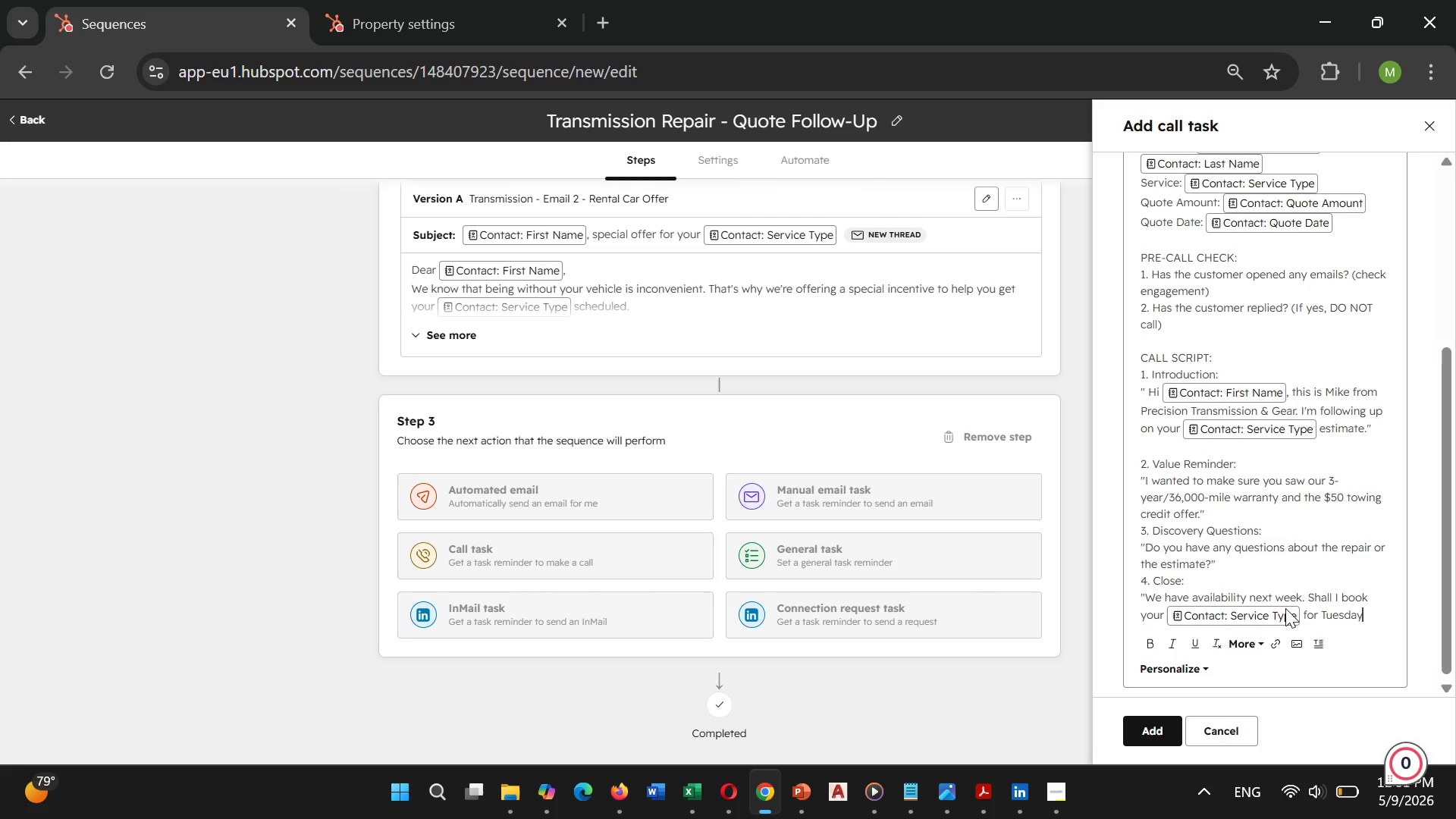 
key(Unknown)
 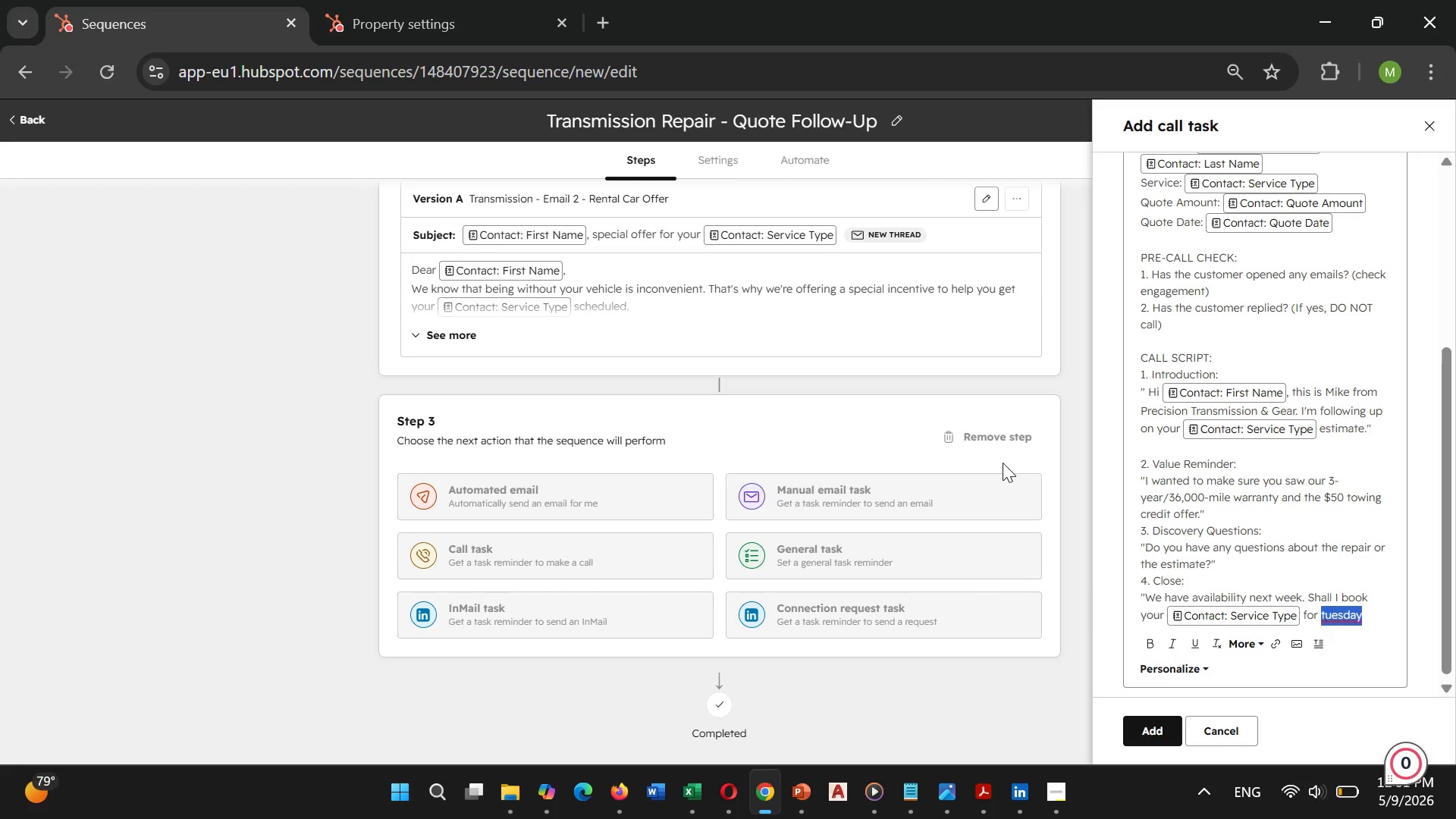 
key(Unknown)
 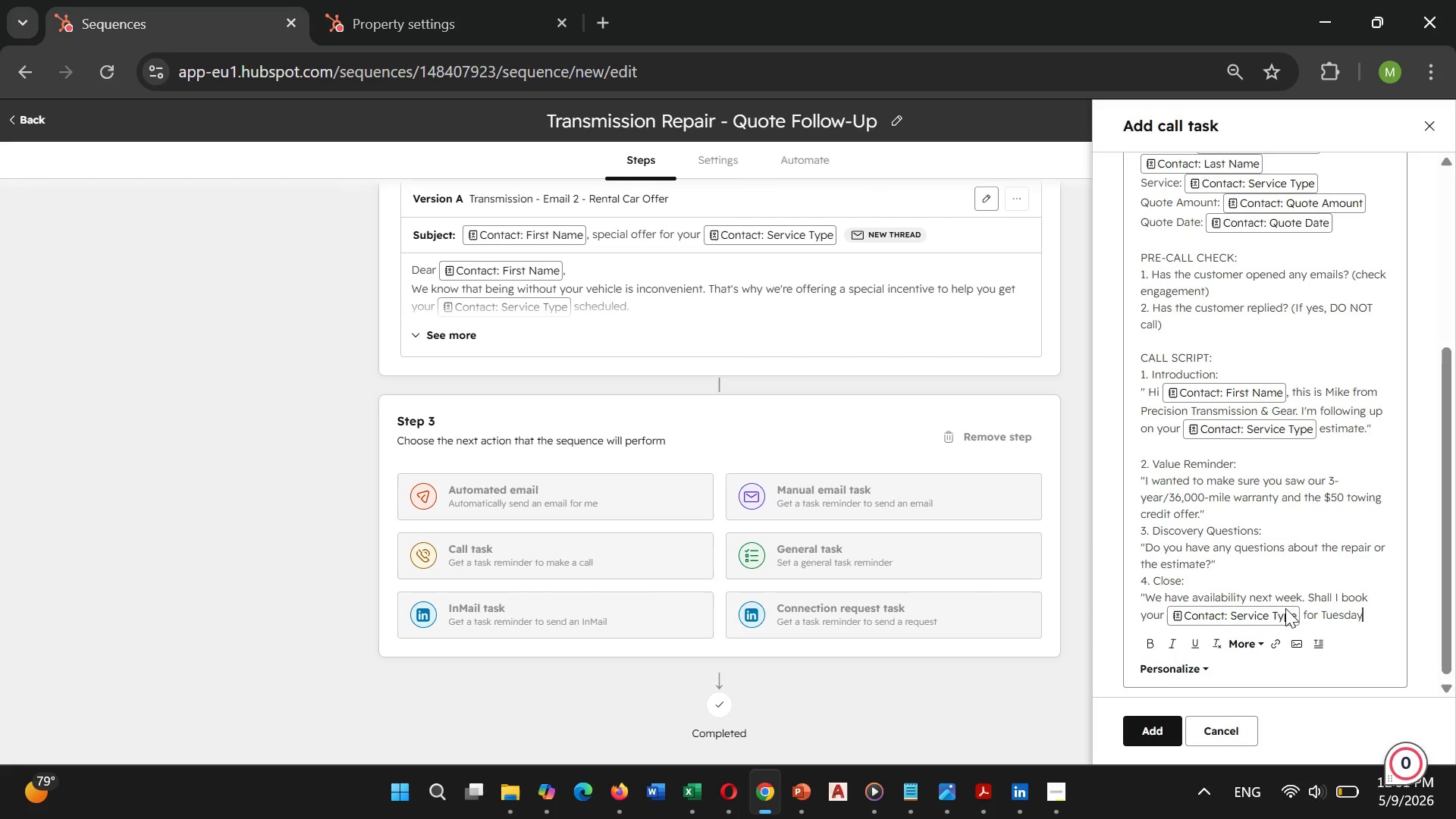 
key(Unknown)
 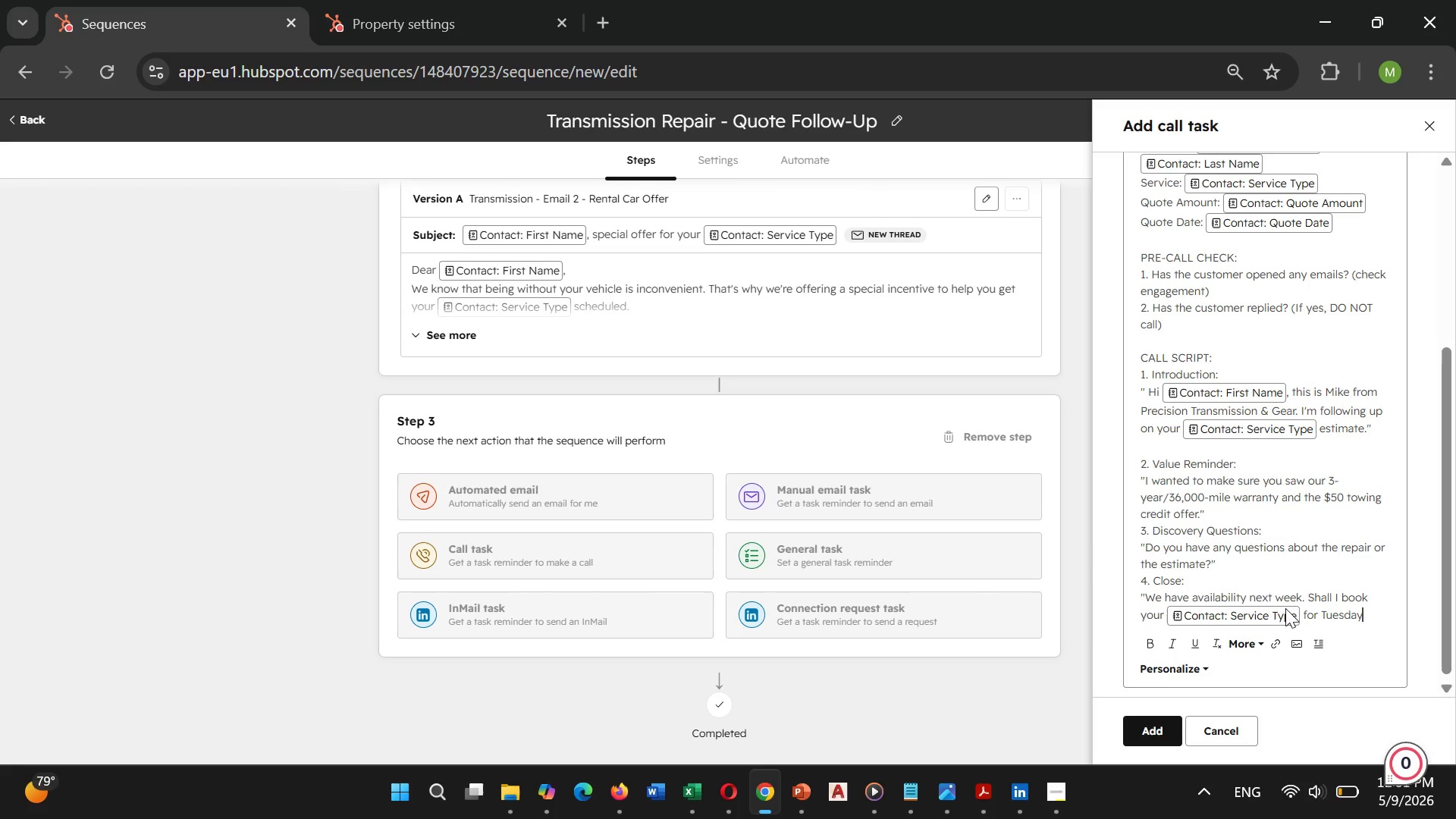 
key(Unknown)
 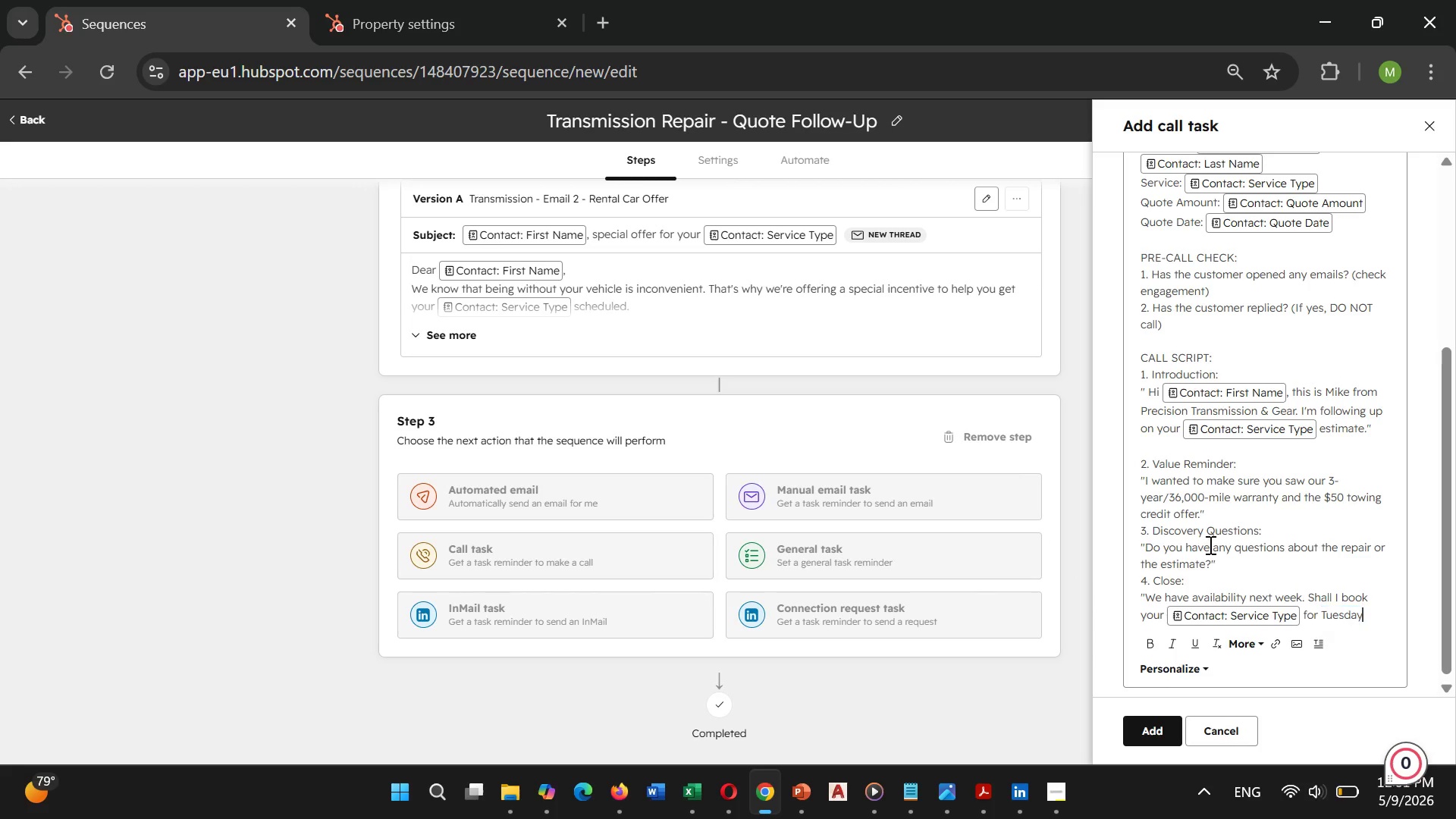 
key(Unknown)
 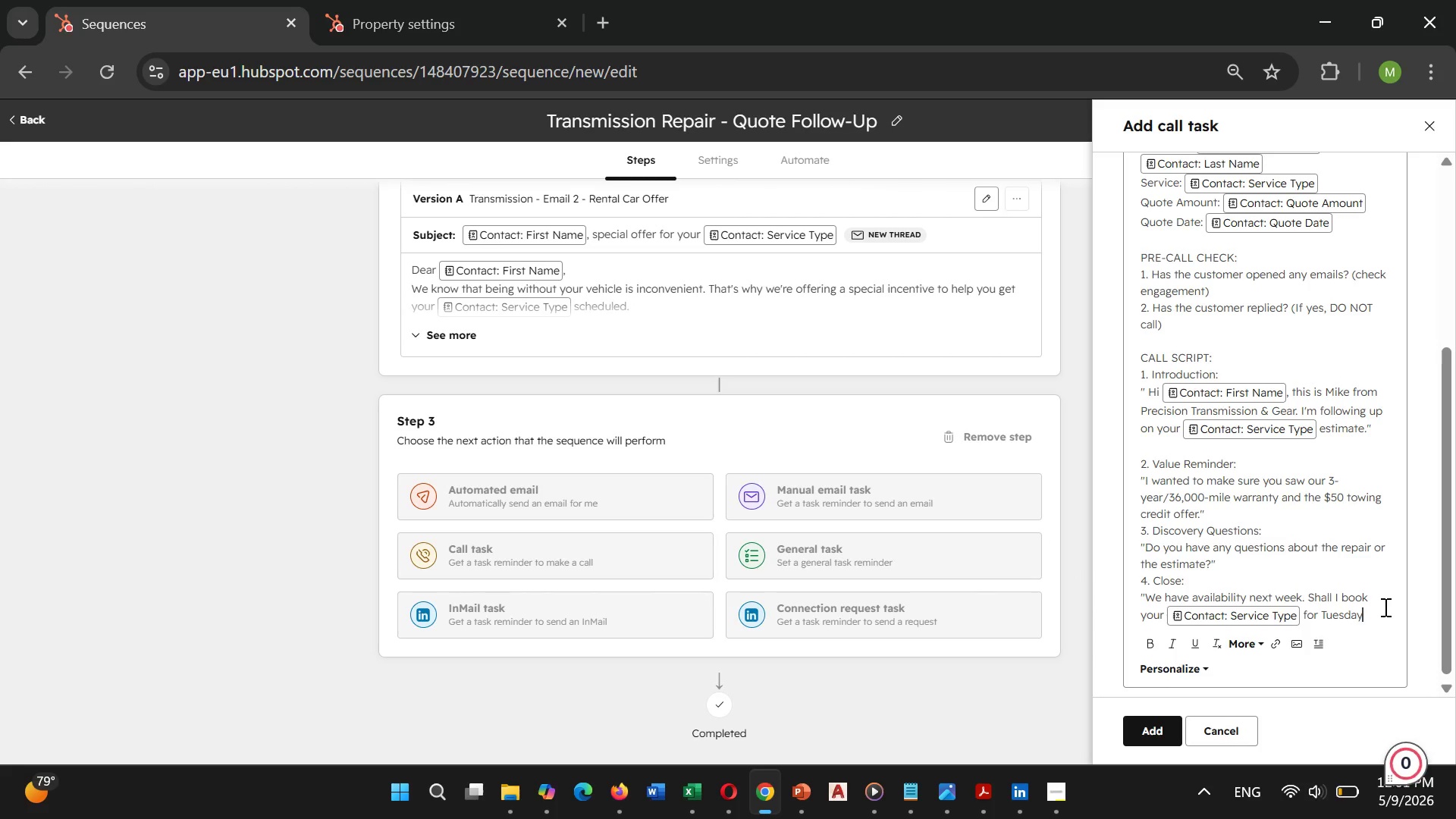 
type( or Th)
 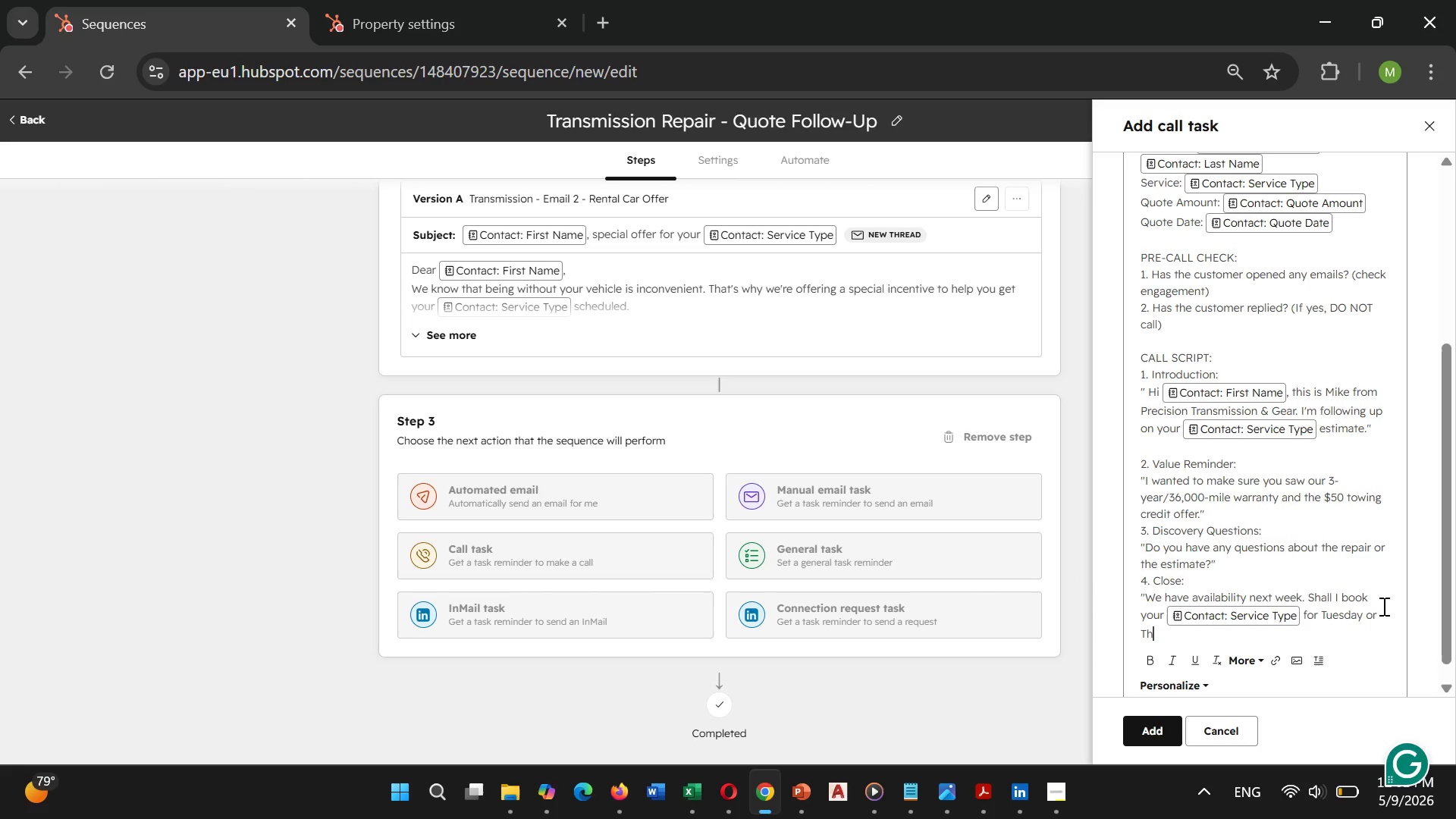 
type(ursdat)
key(Backspace)
type(y?")
 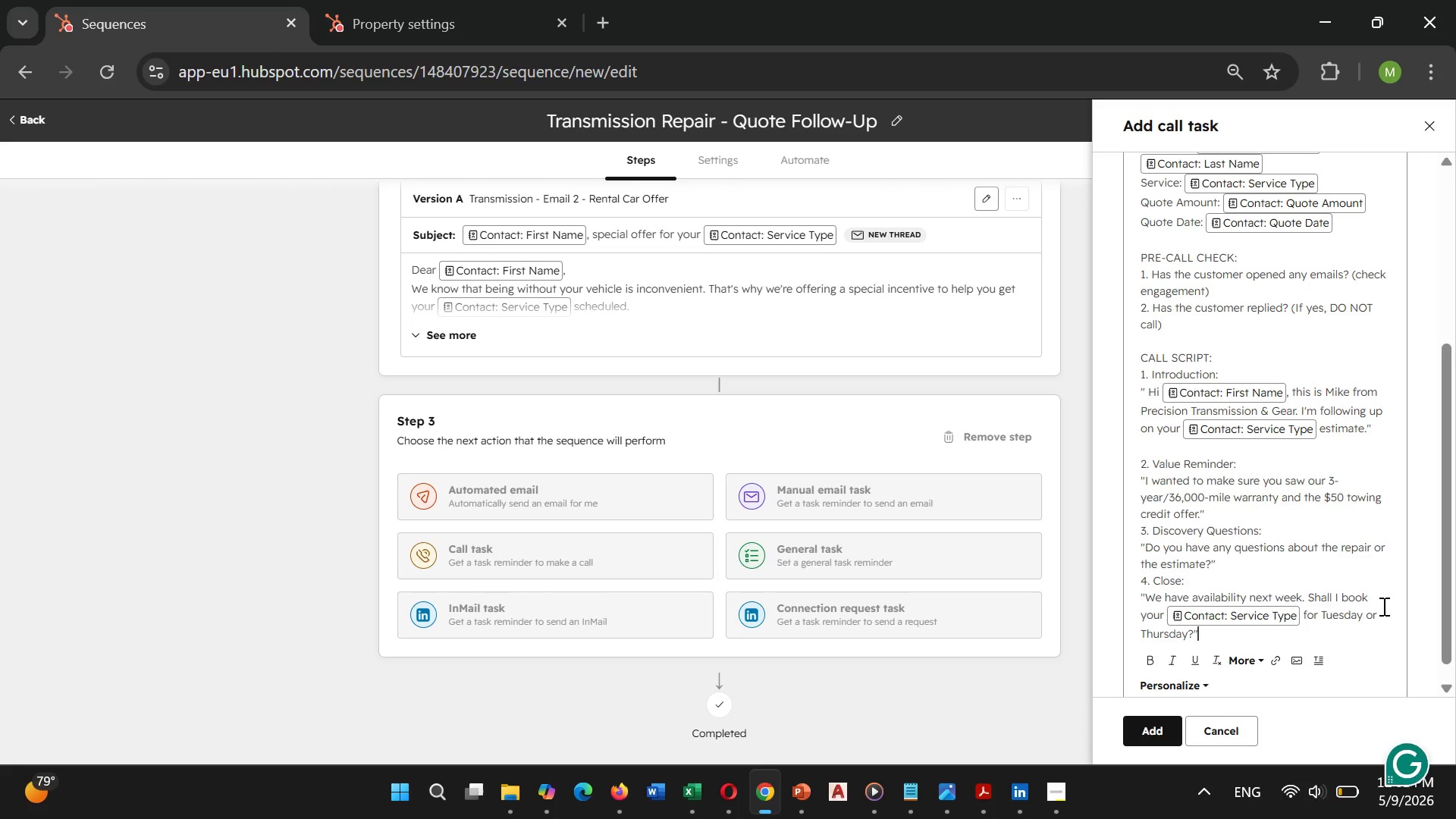 
key(Enter)
 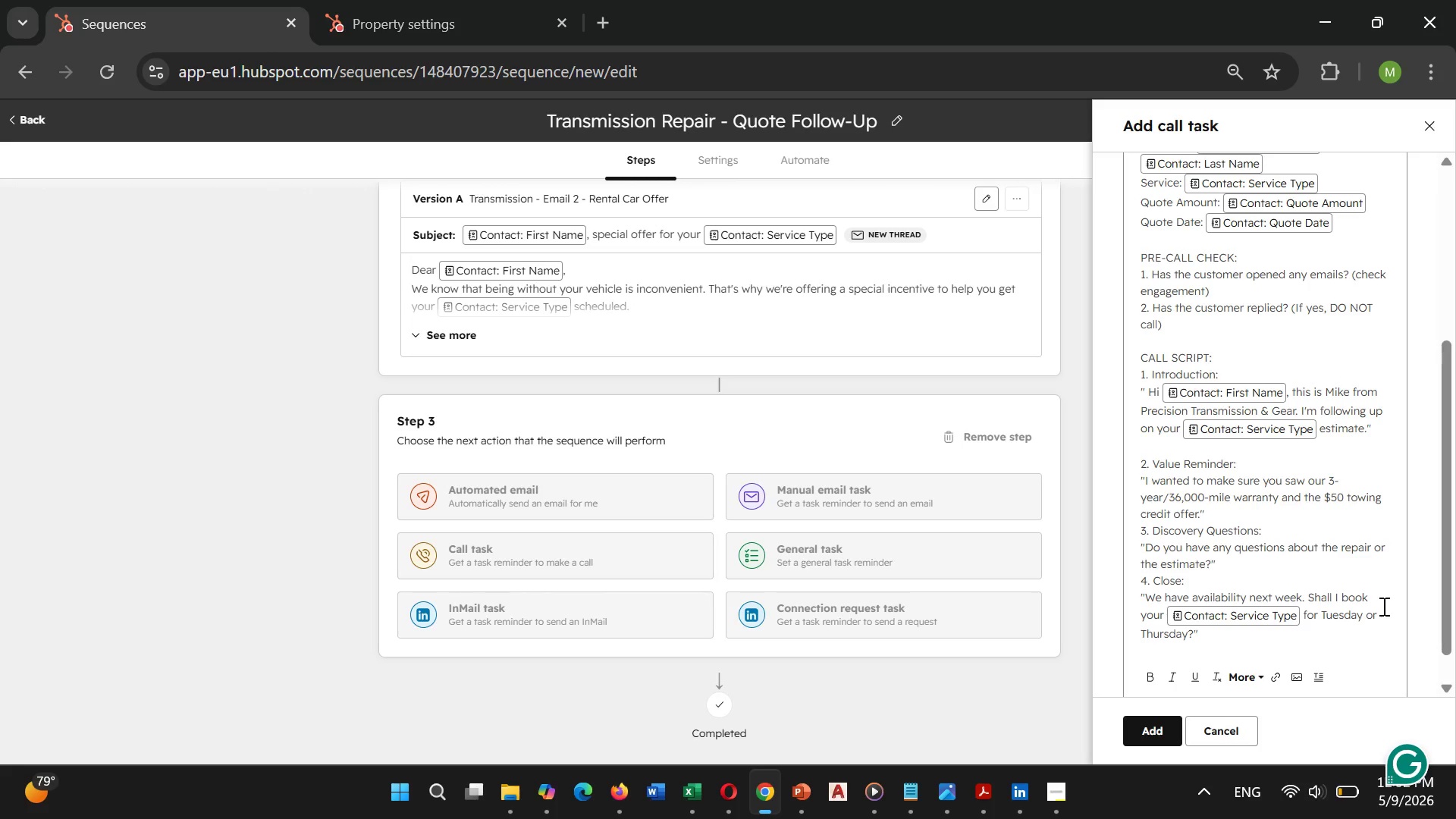 
wait(7.89)
 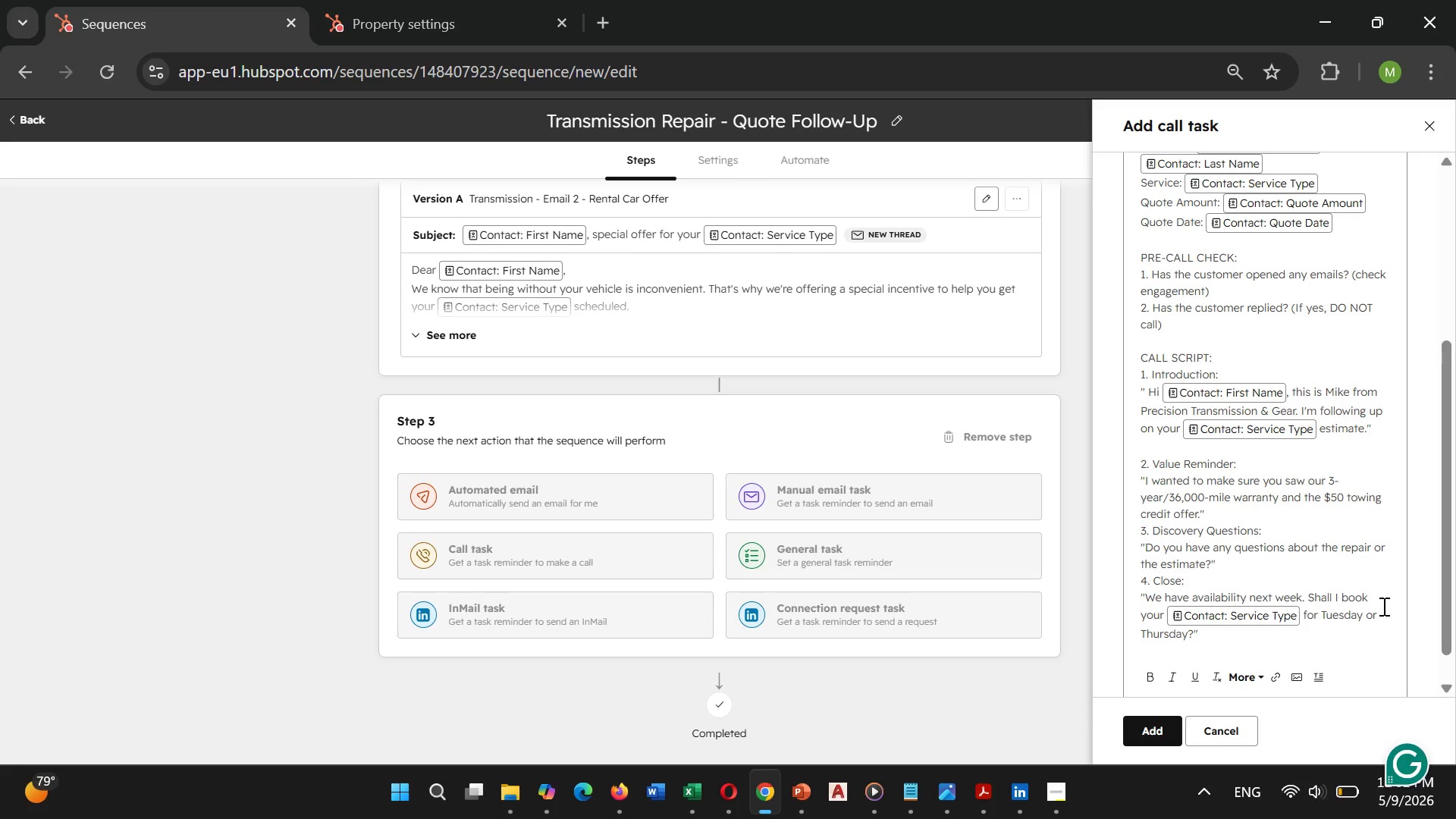 
key(Enter)
 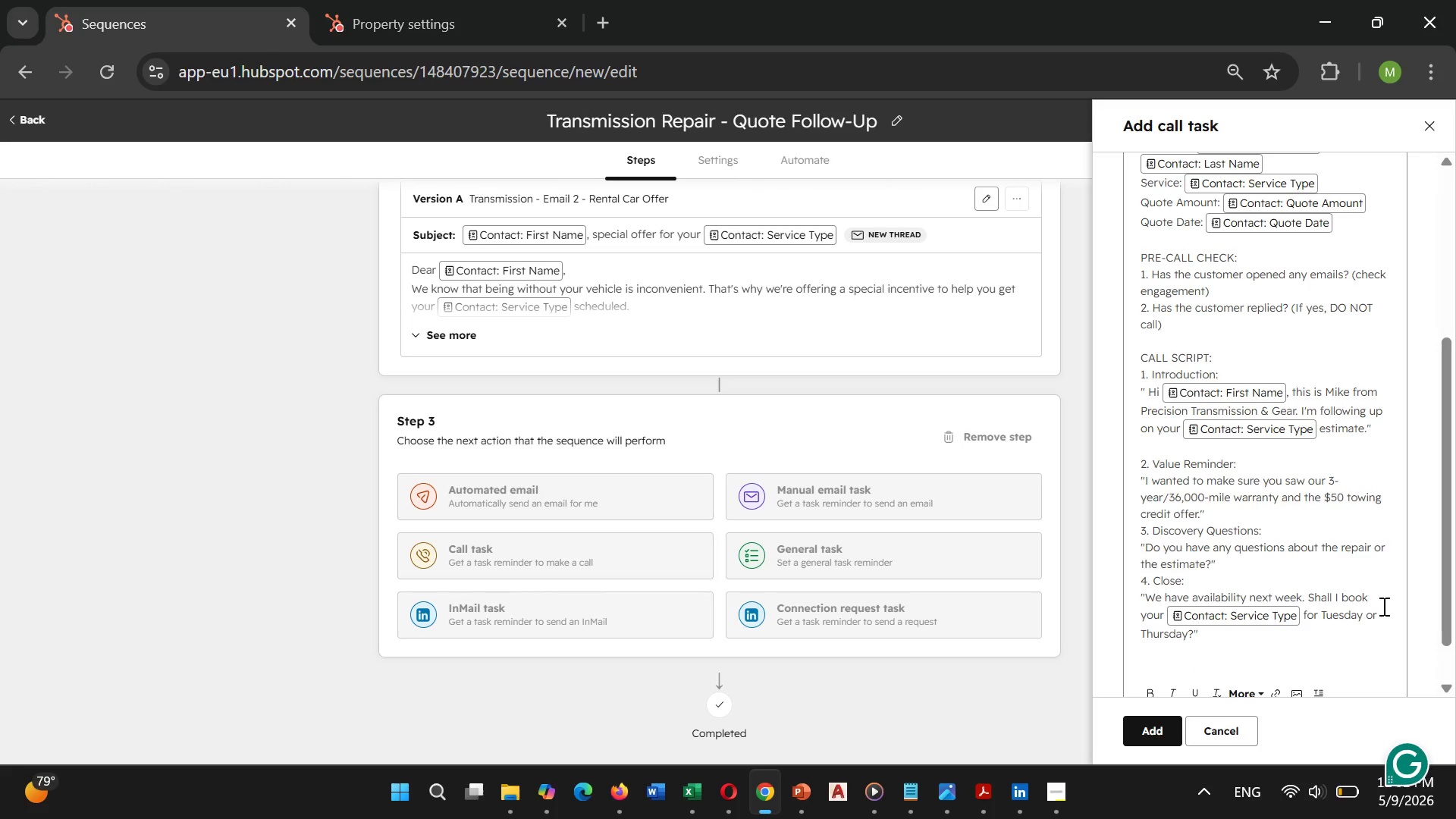 
key(5)
 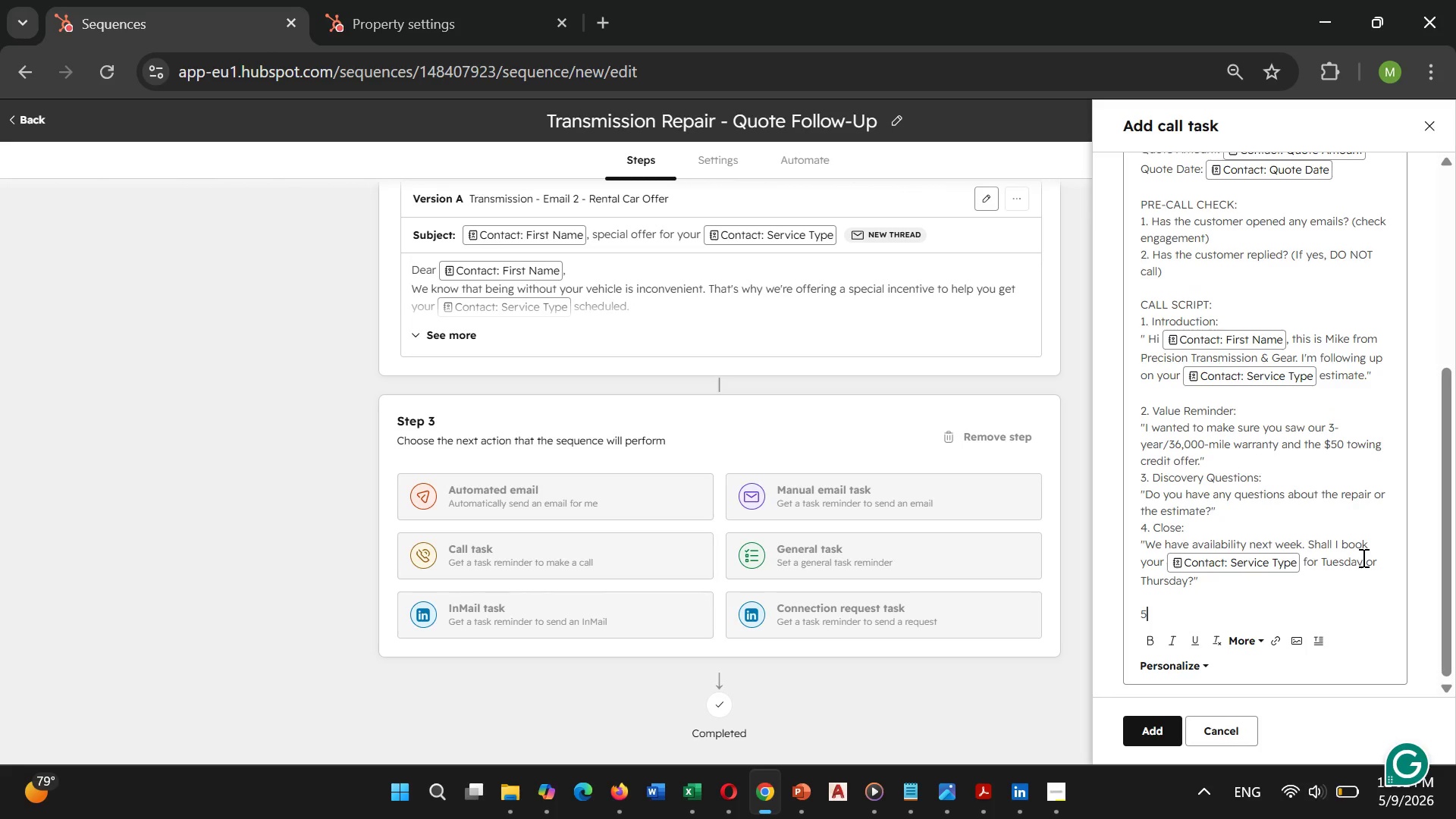 
key(Period)
 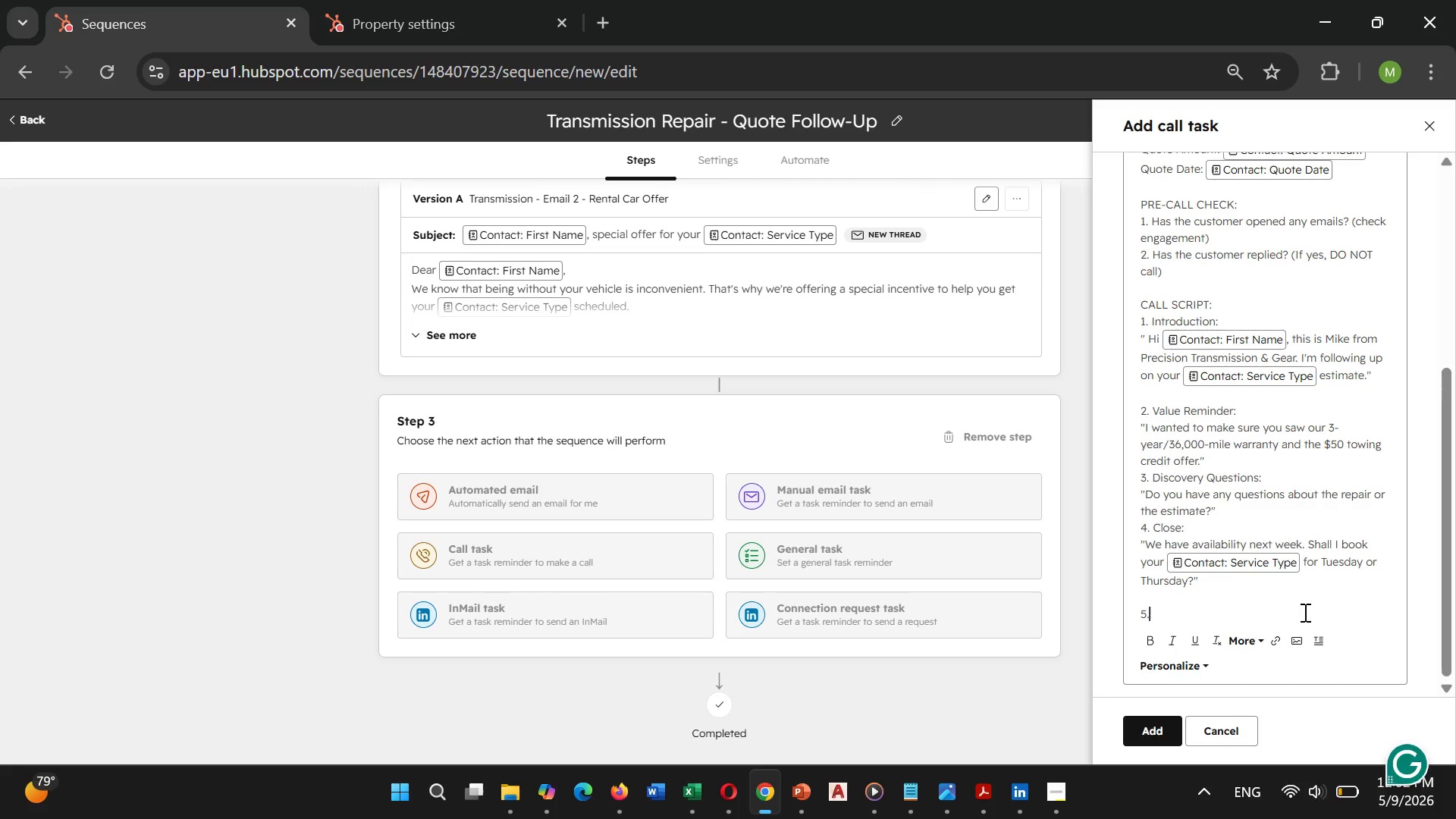 
key(Space)
 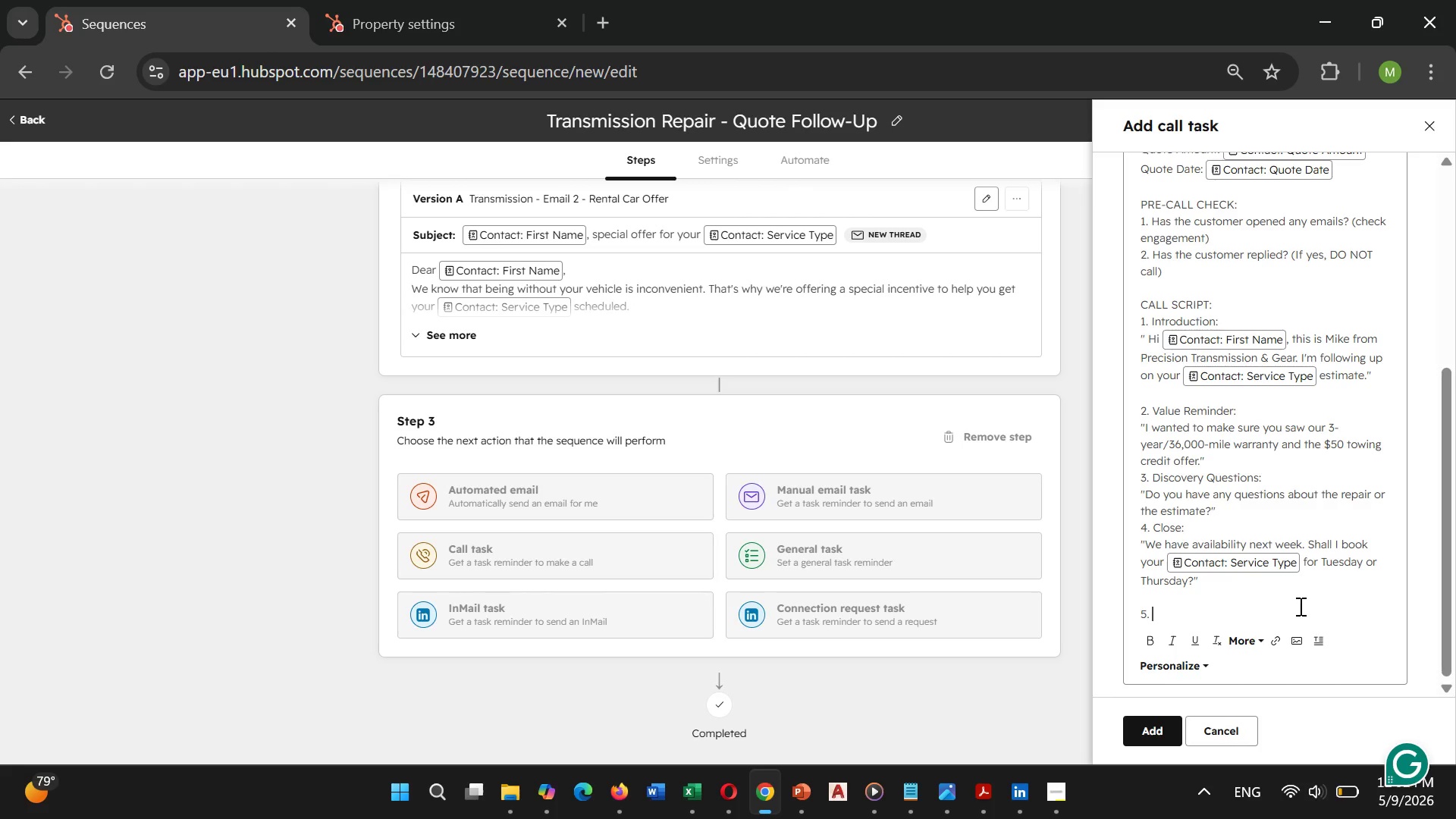 
type(Objection Handling:)
 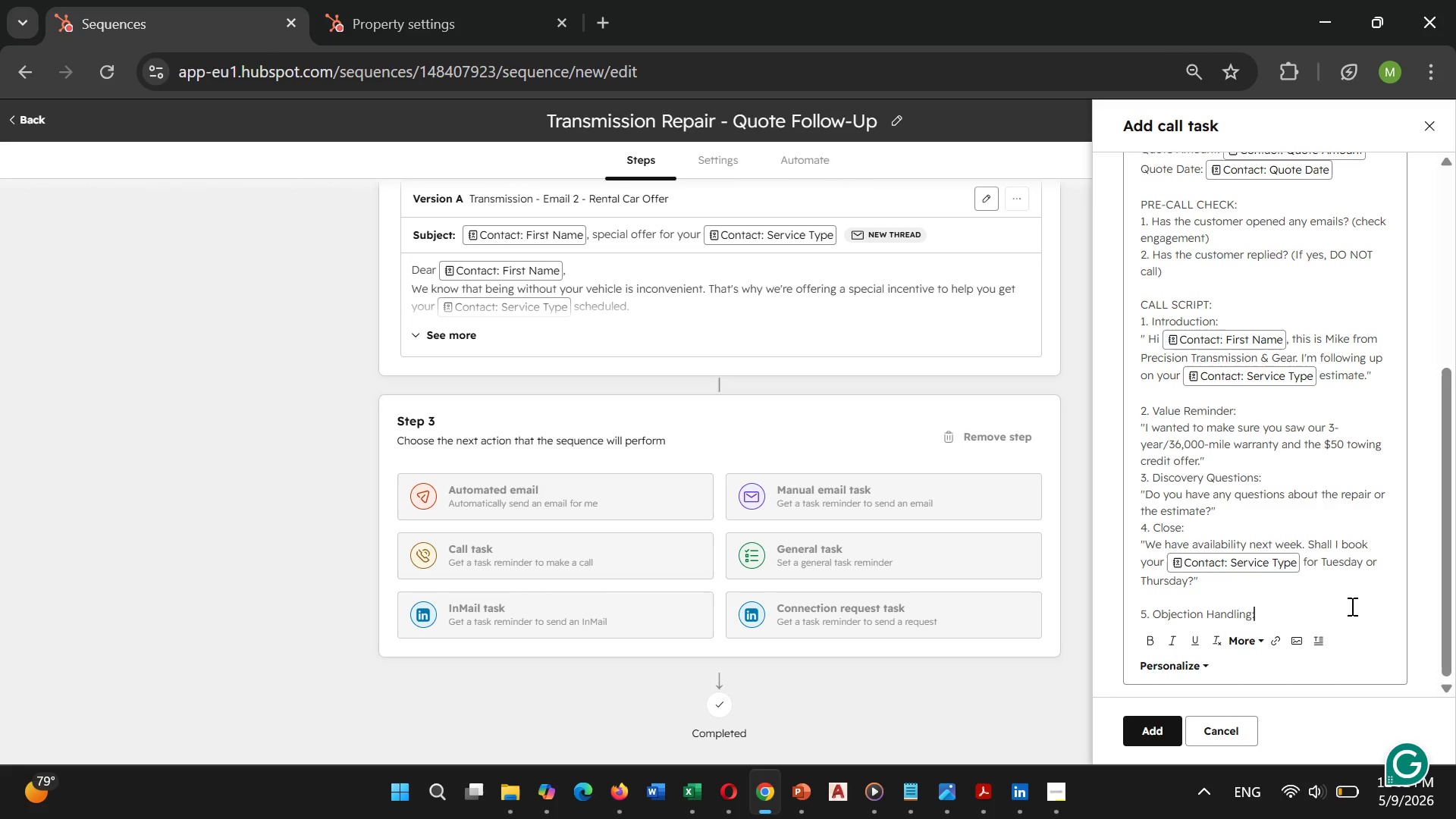 
key(Enter)
 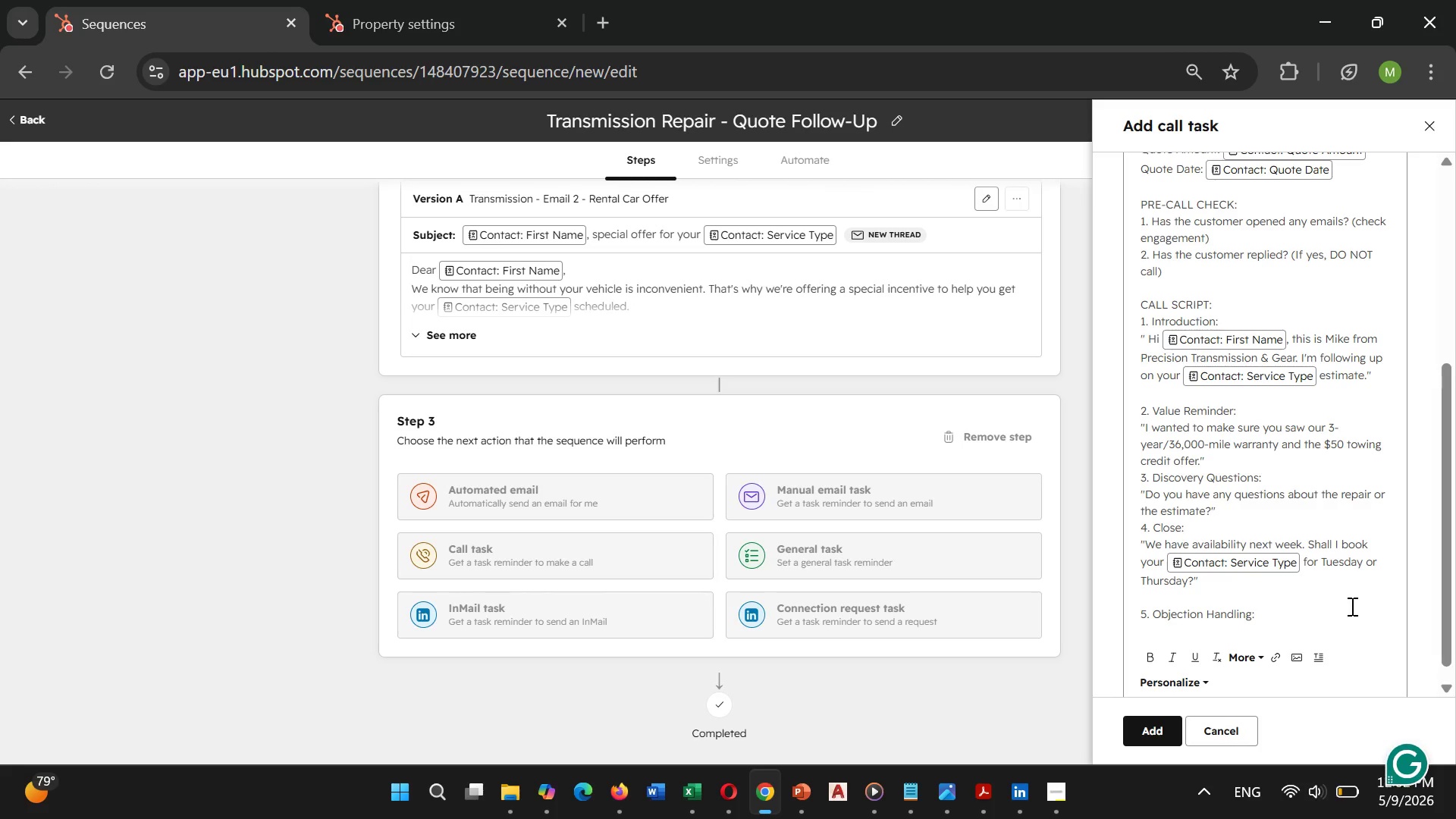 
type(If price")
key(Backspace)
type(: "The)
 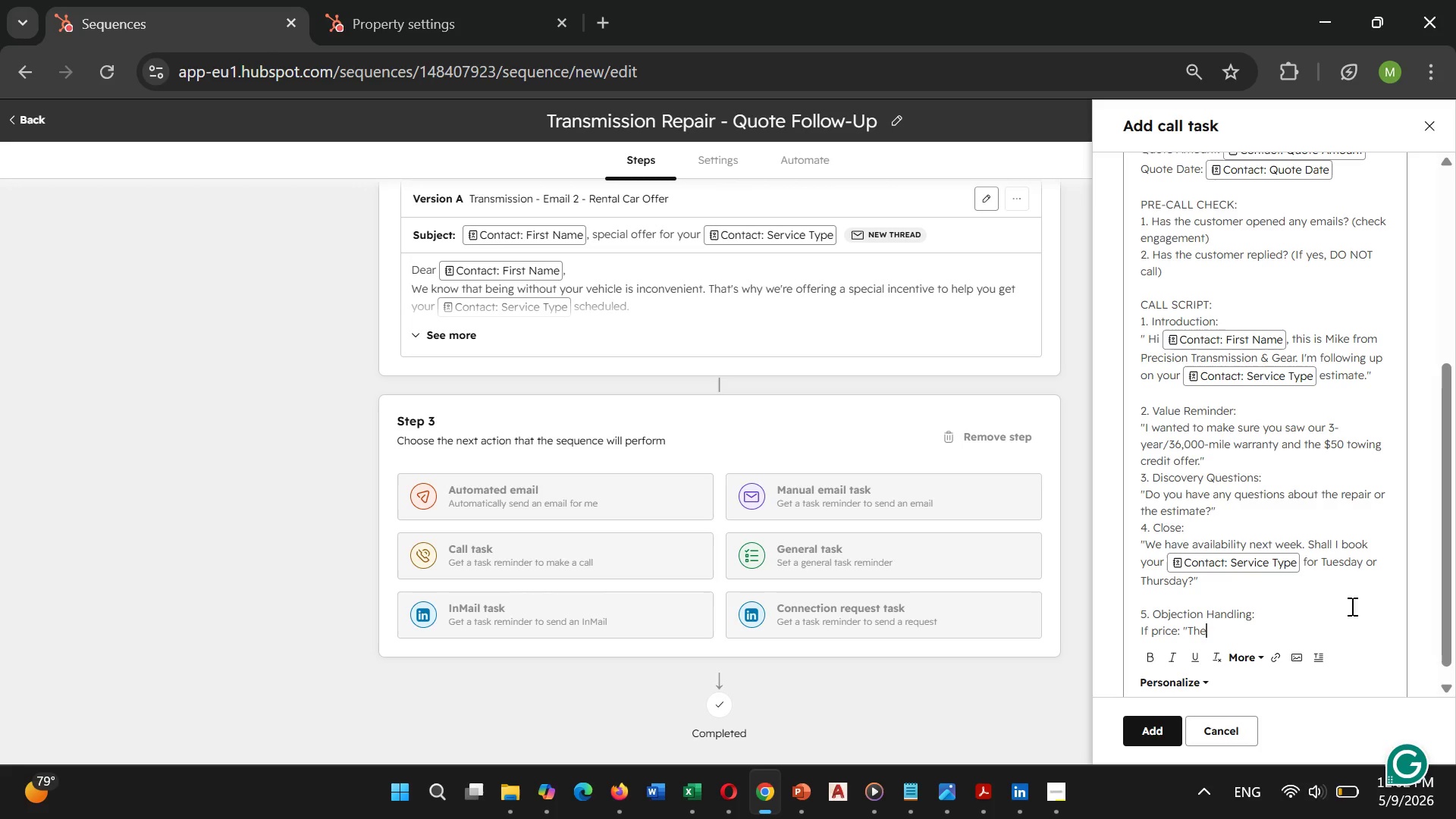 
type( warra)
 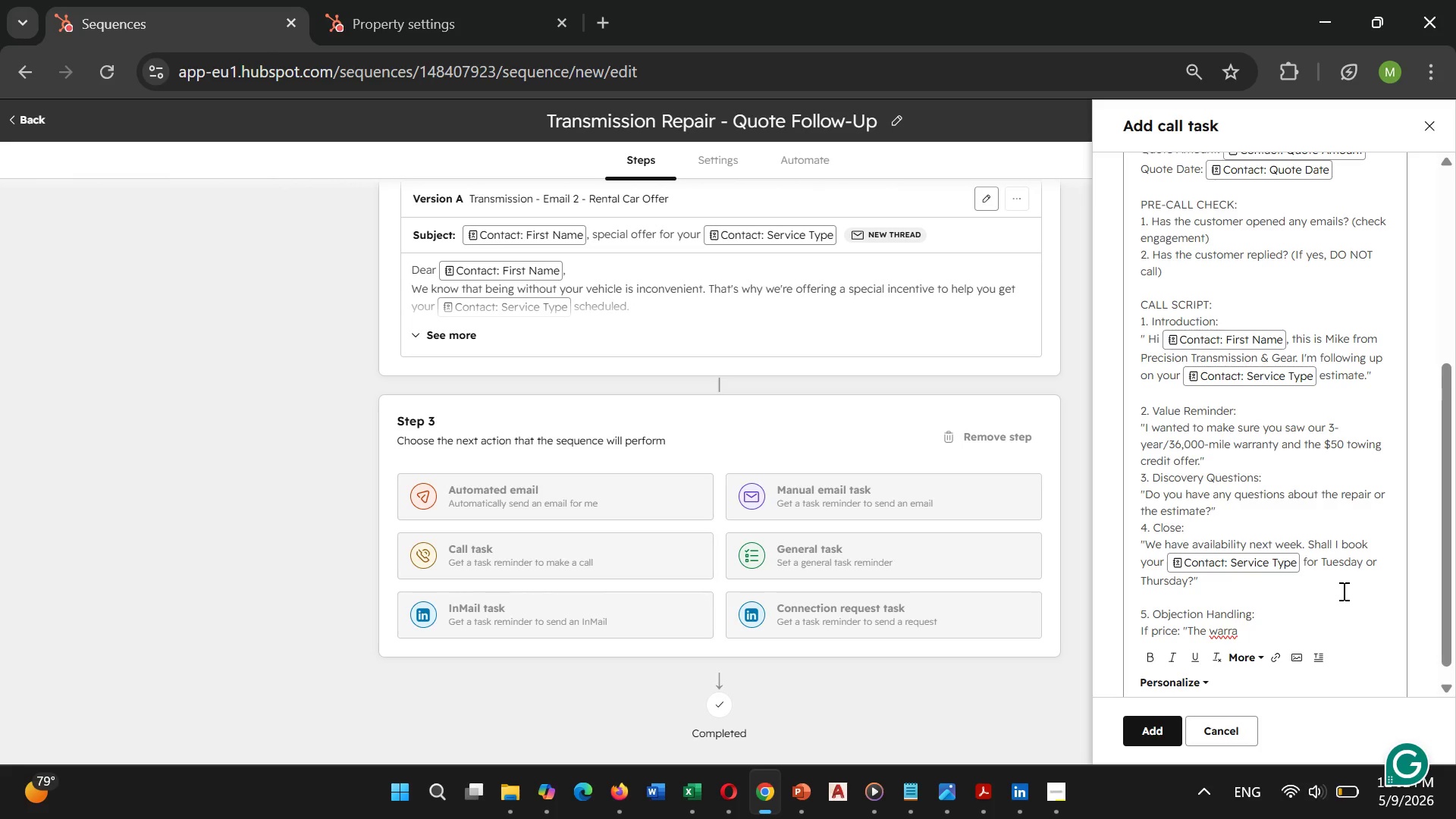 
type(nty adds long)
 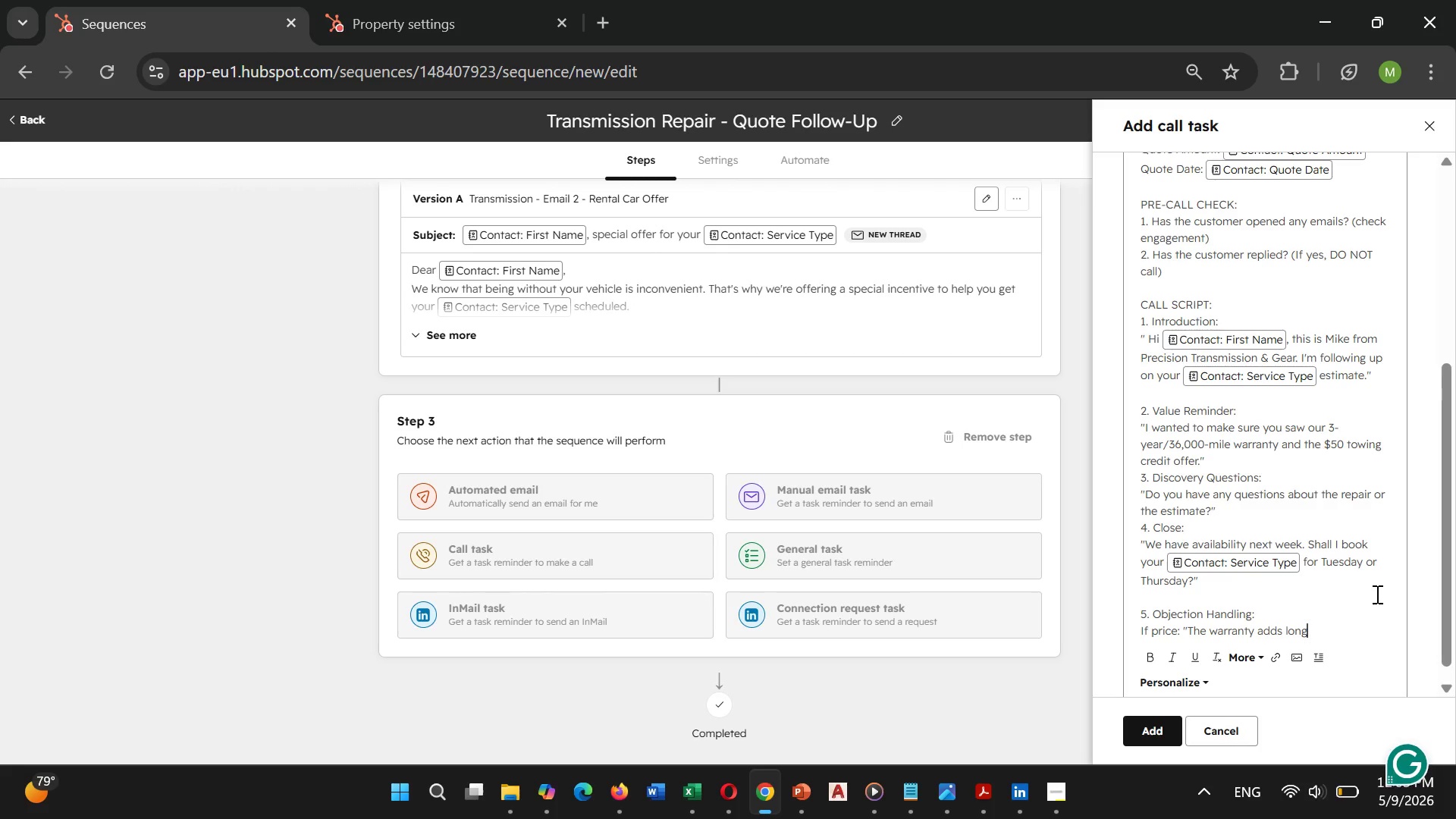 
type(-term value.)
 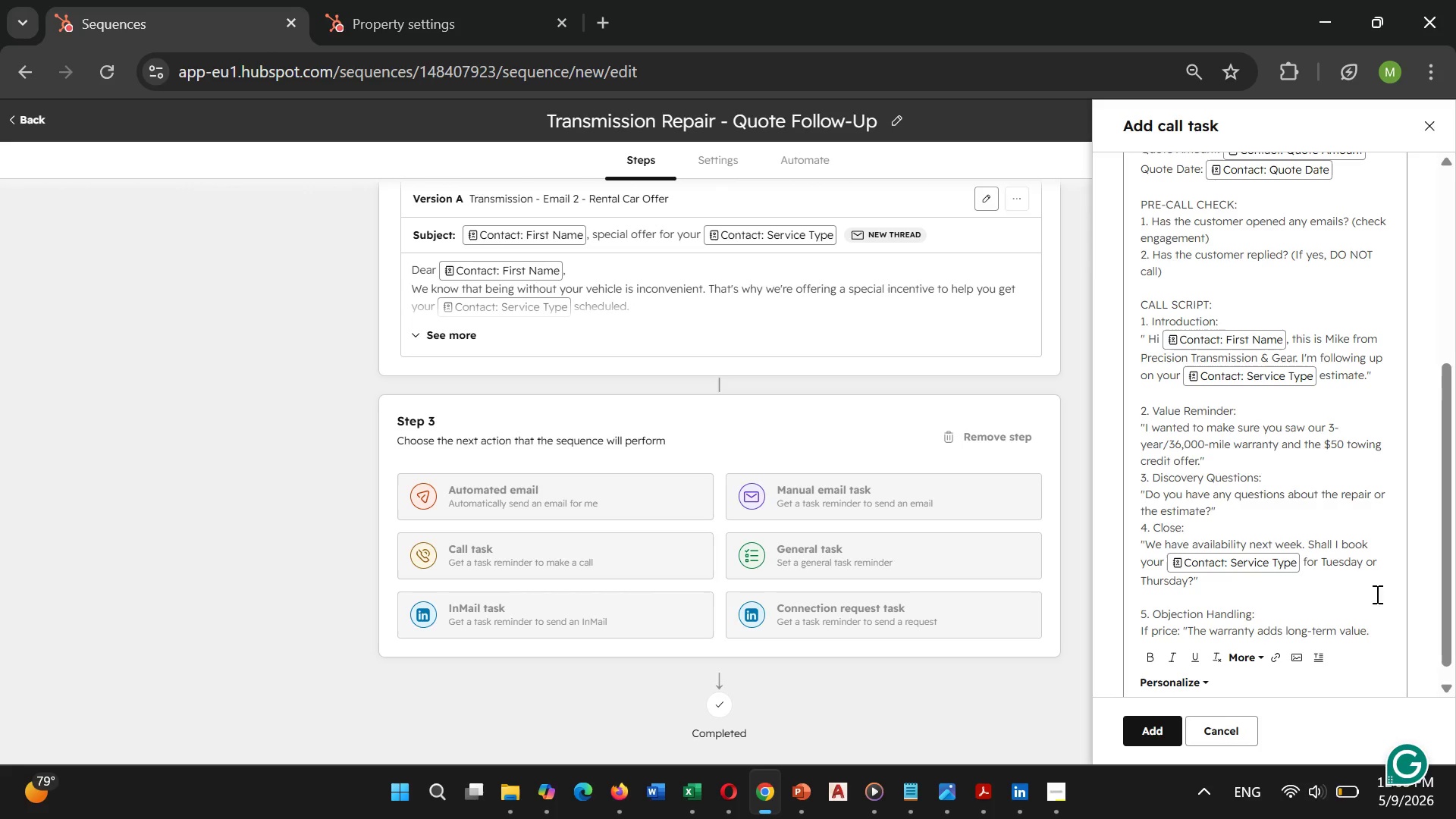 
type( Most customers)
 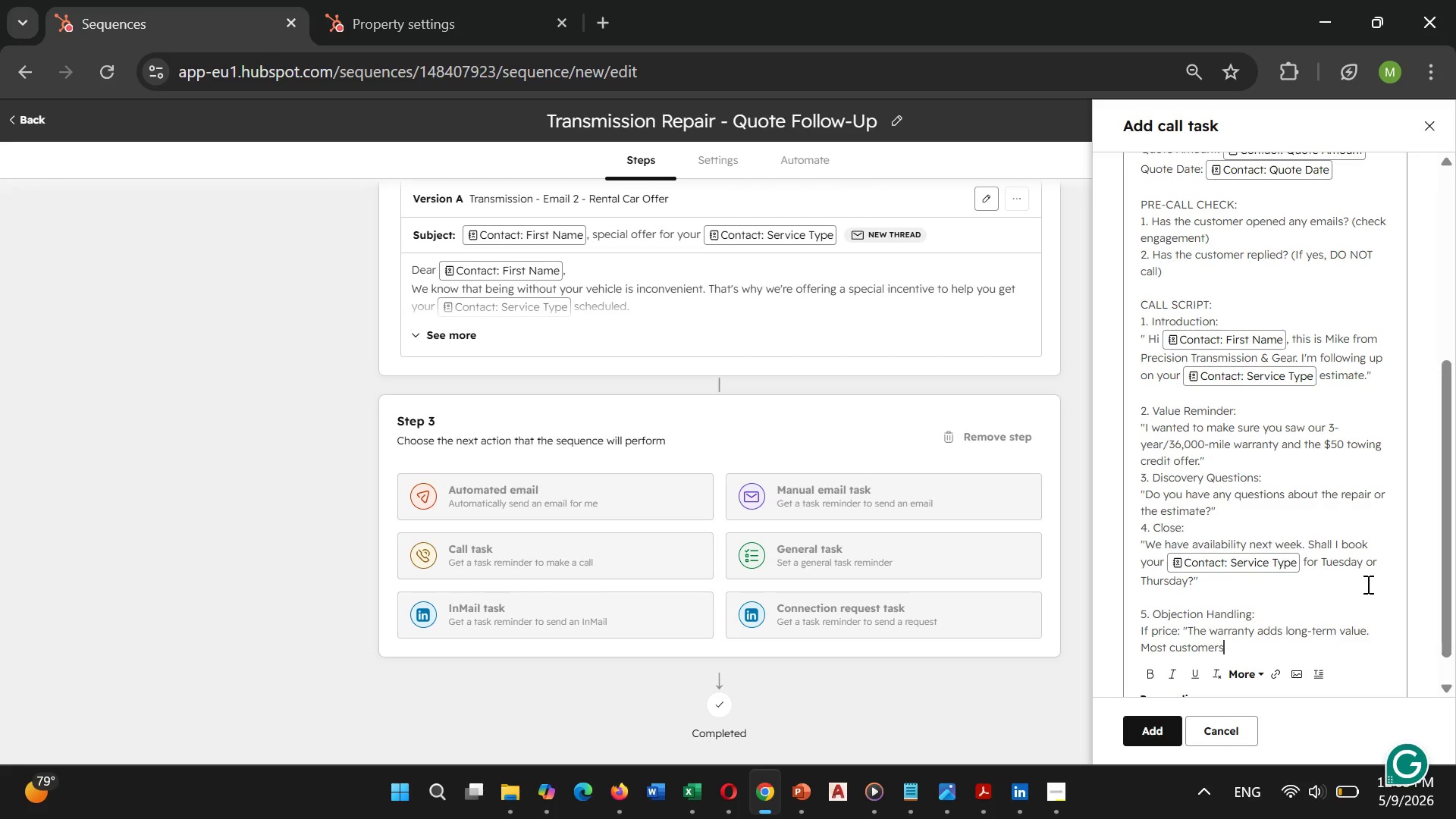 
type( save $2,000)
 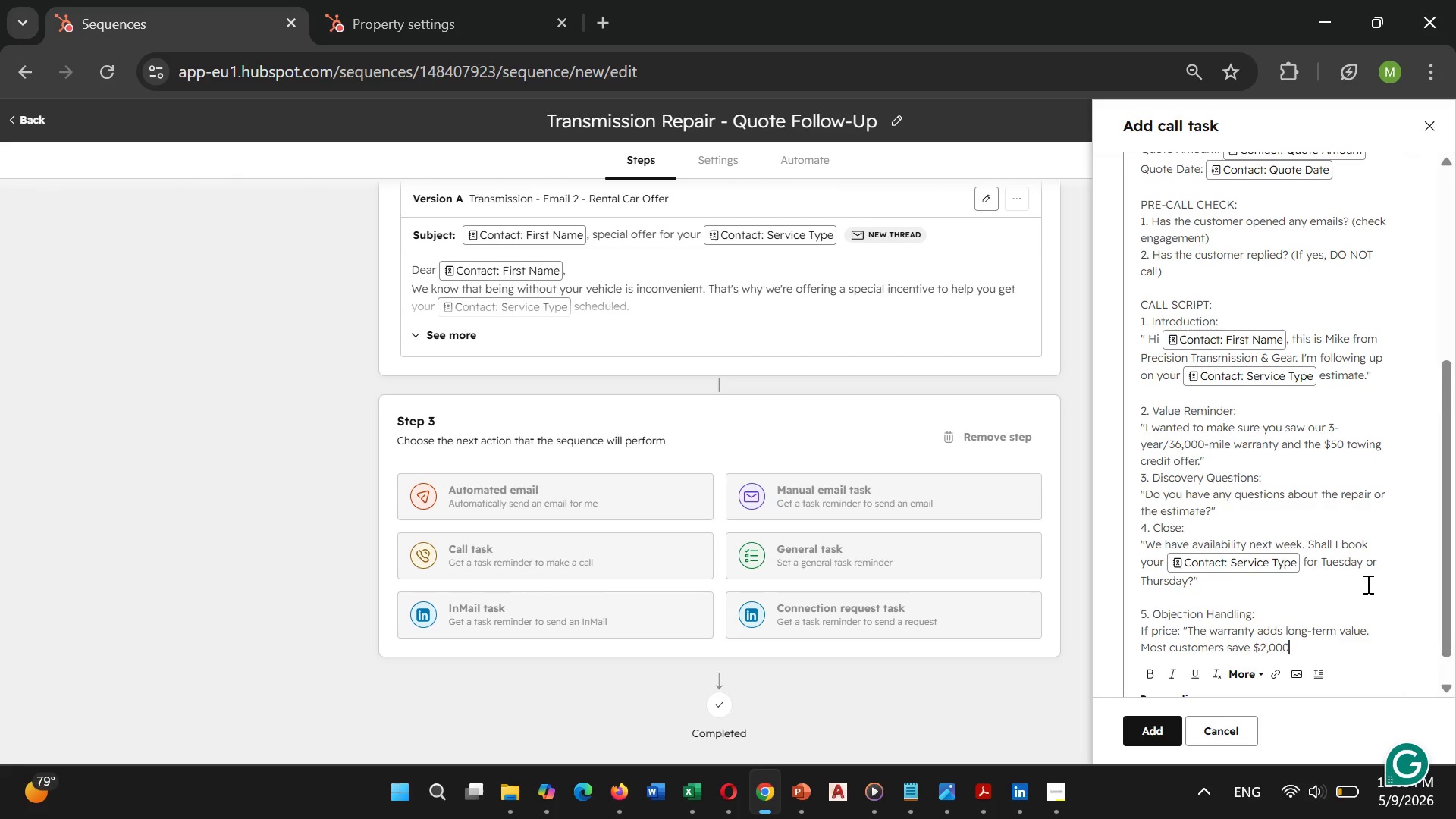 
type(-$3,000 in)
 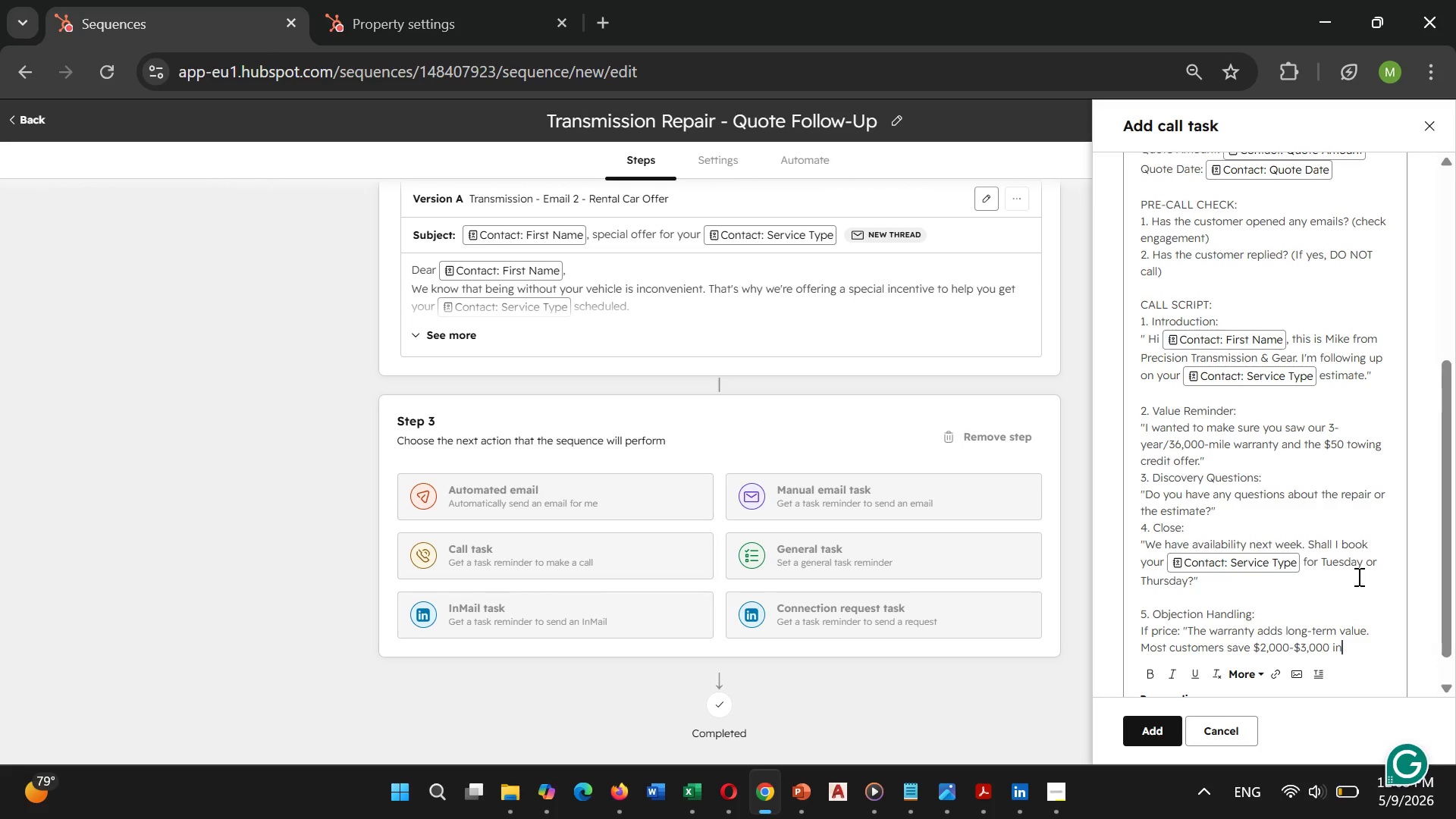 
type( fi)
key(Backspace)
type(uture repairs)
 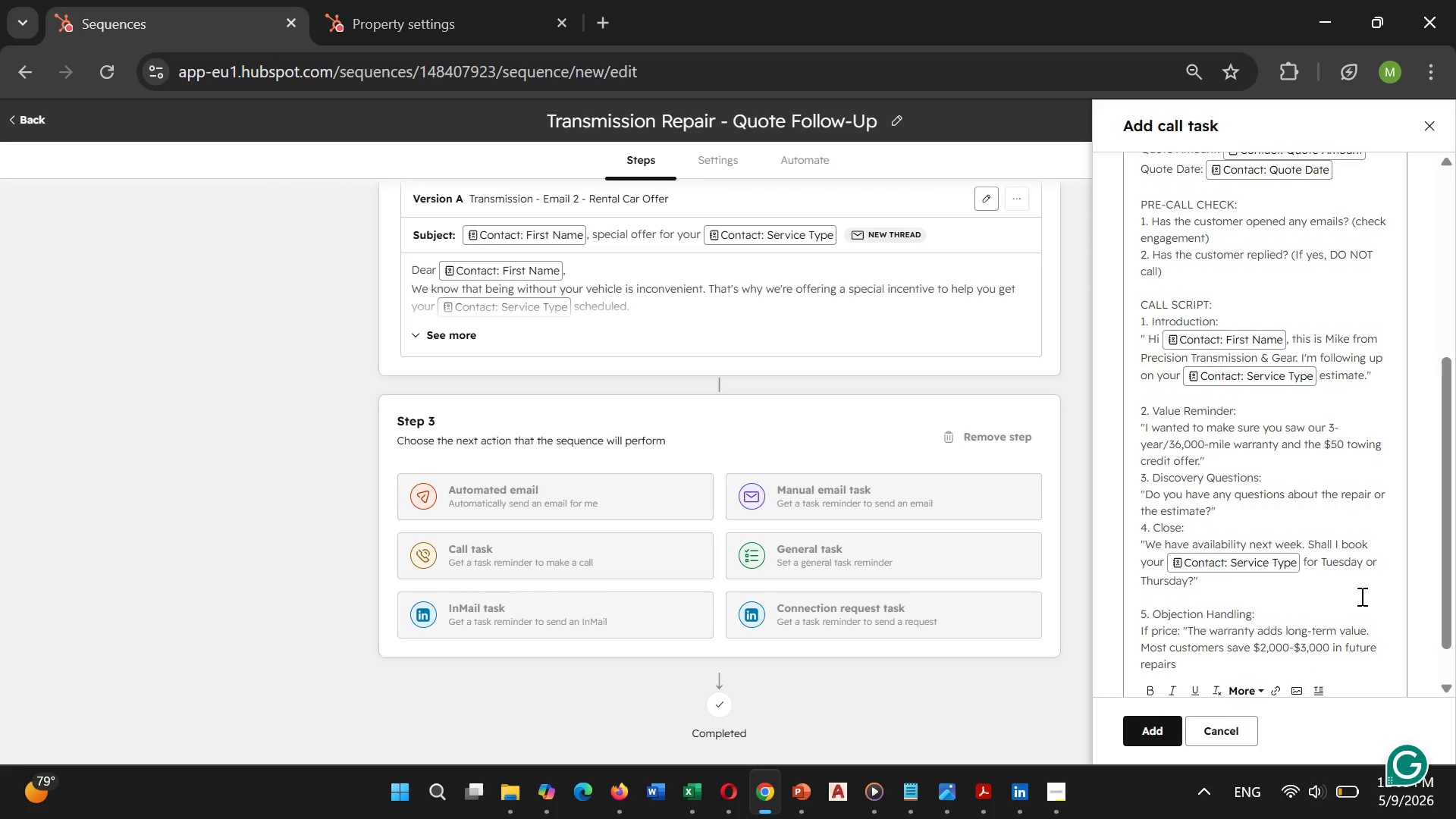 
key(Period)
 